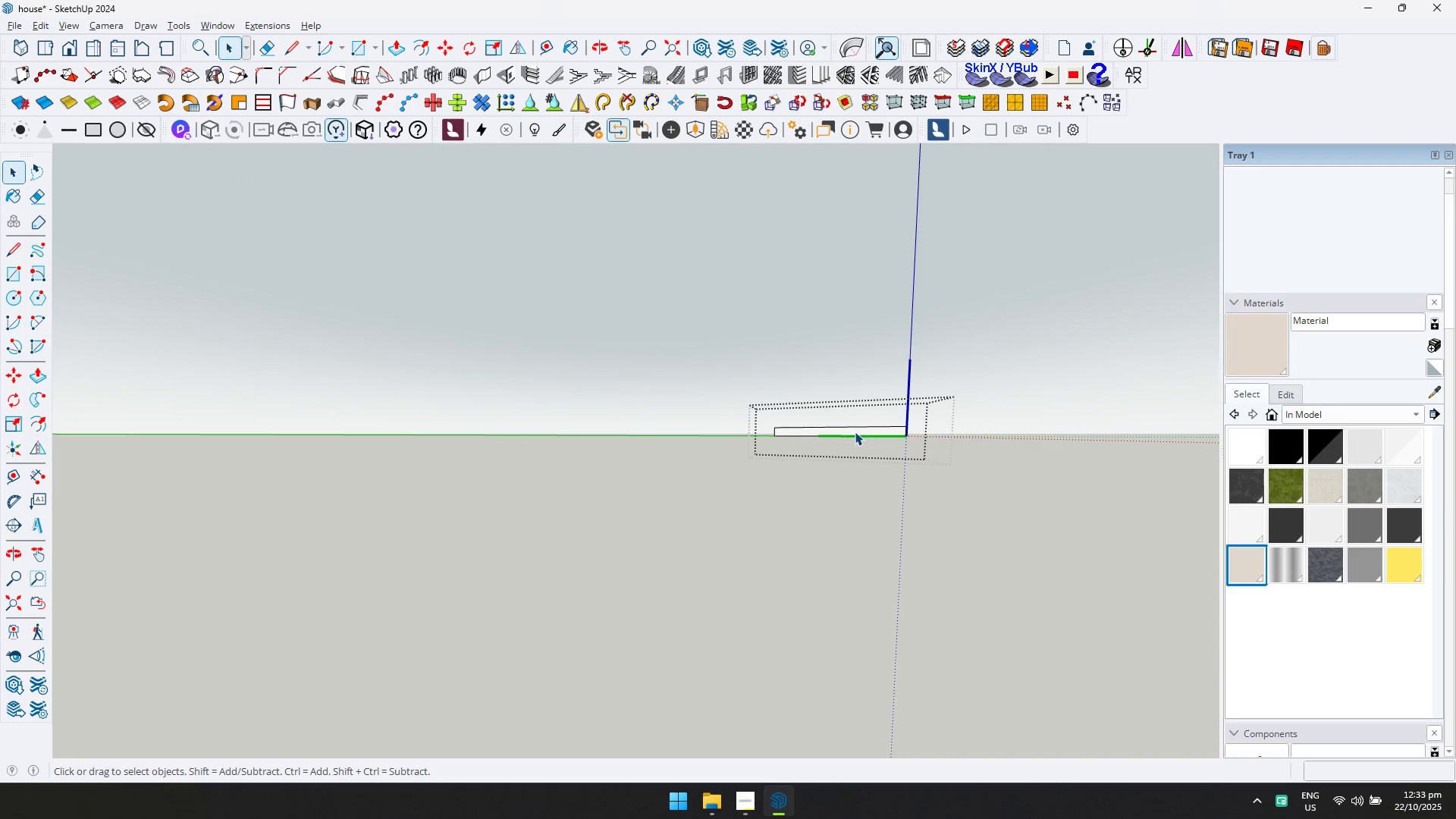 
key(Control+ControlLeft)
 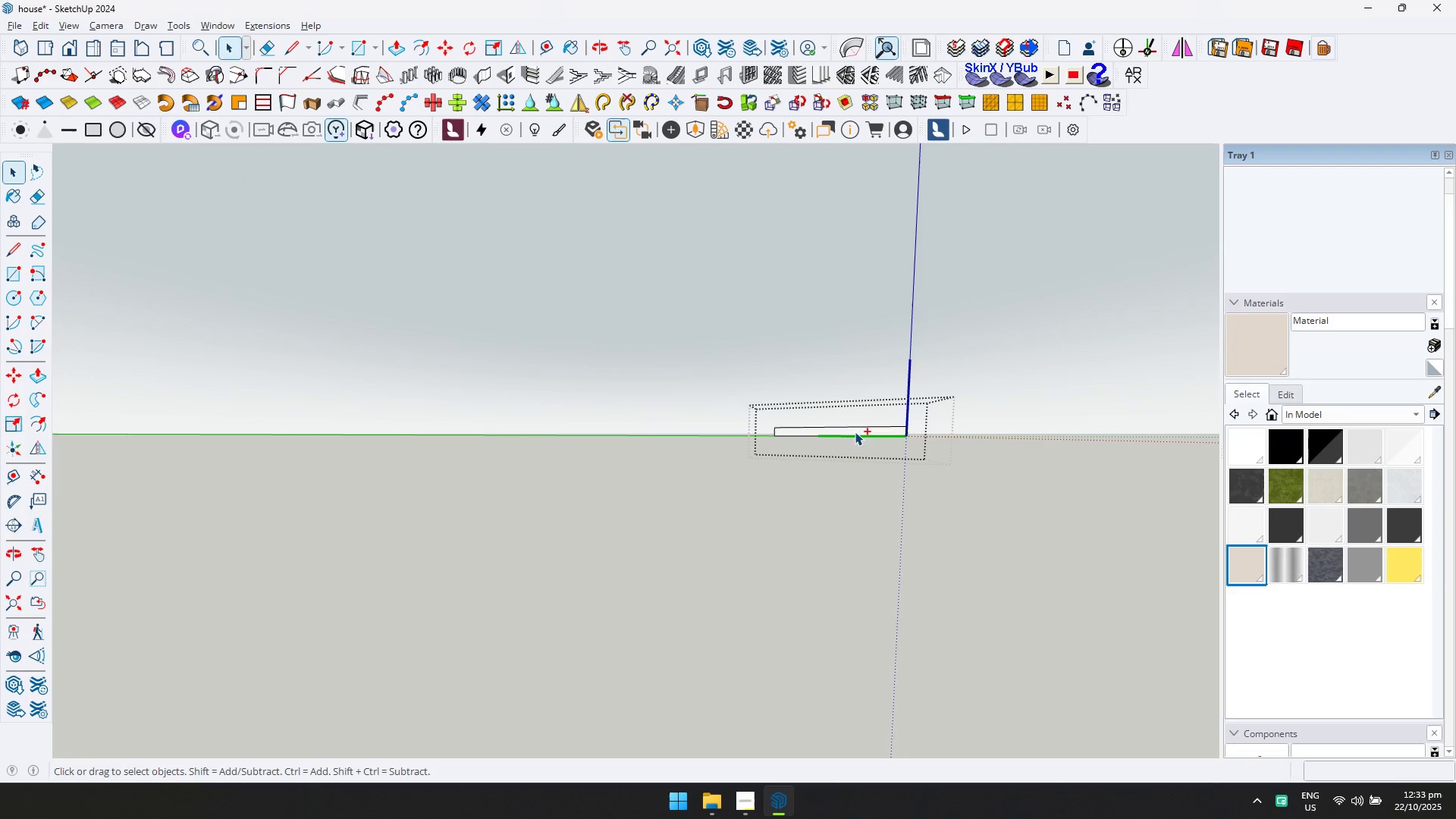 
key(Control+A)
 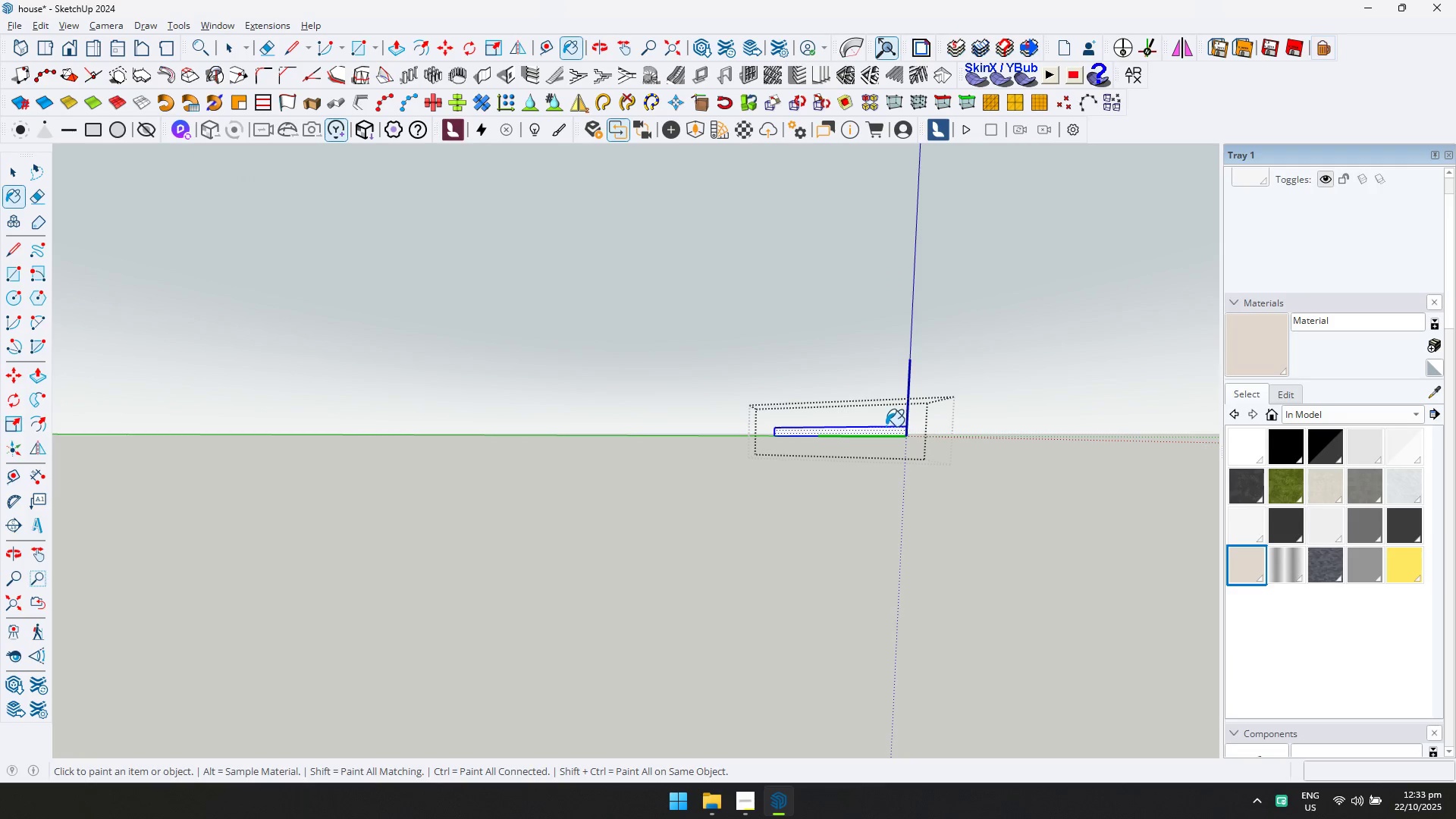 
triple_click([880, 433])
 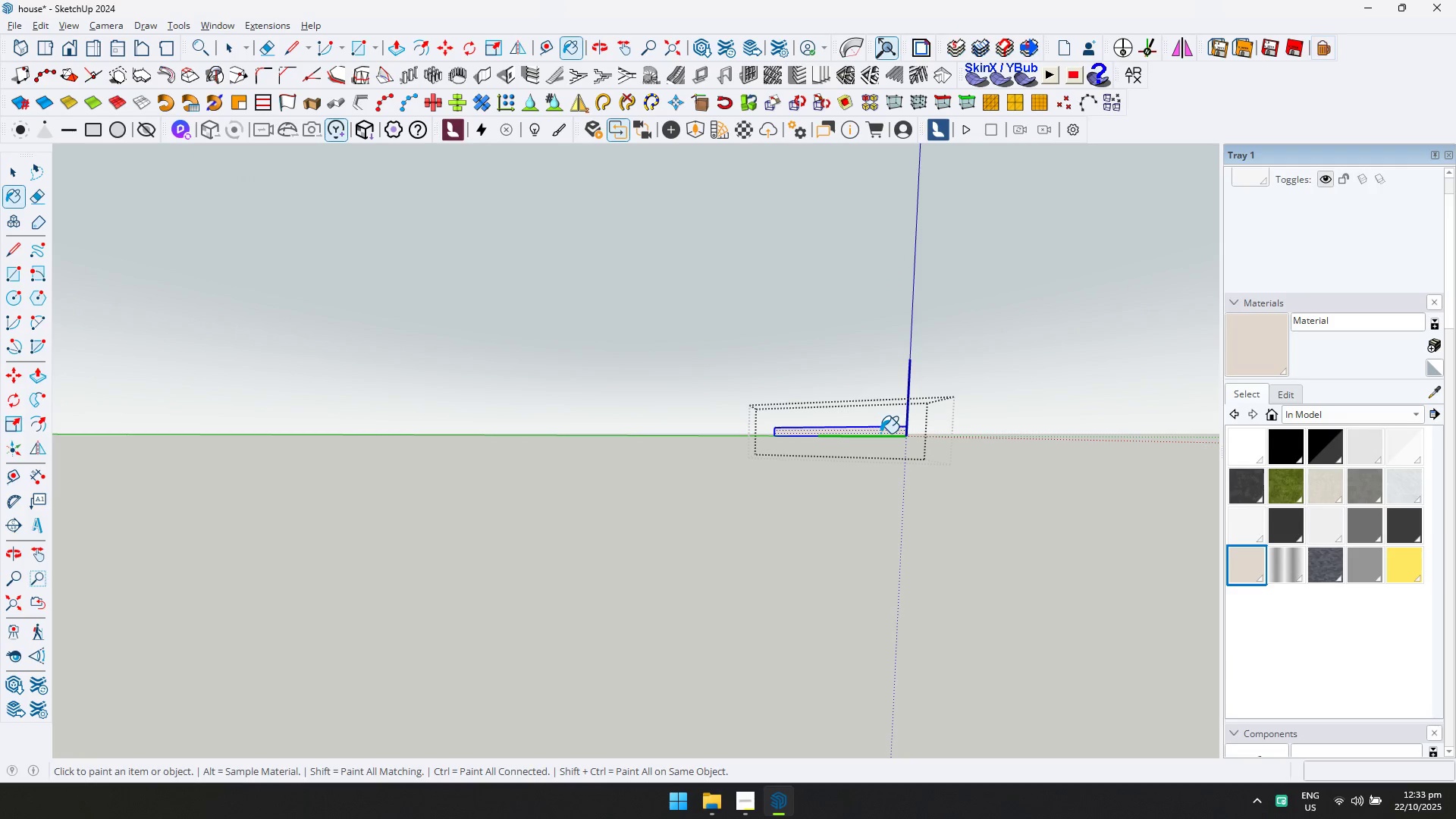 
key(Escape)
 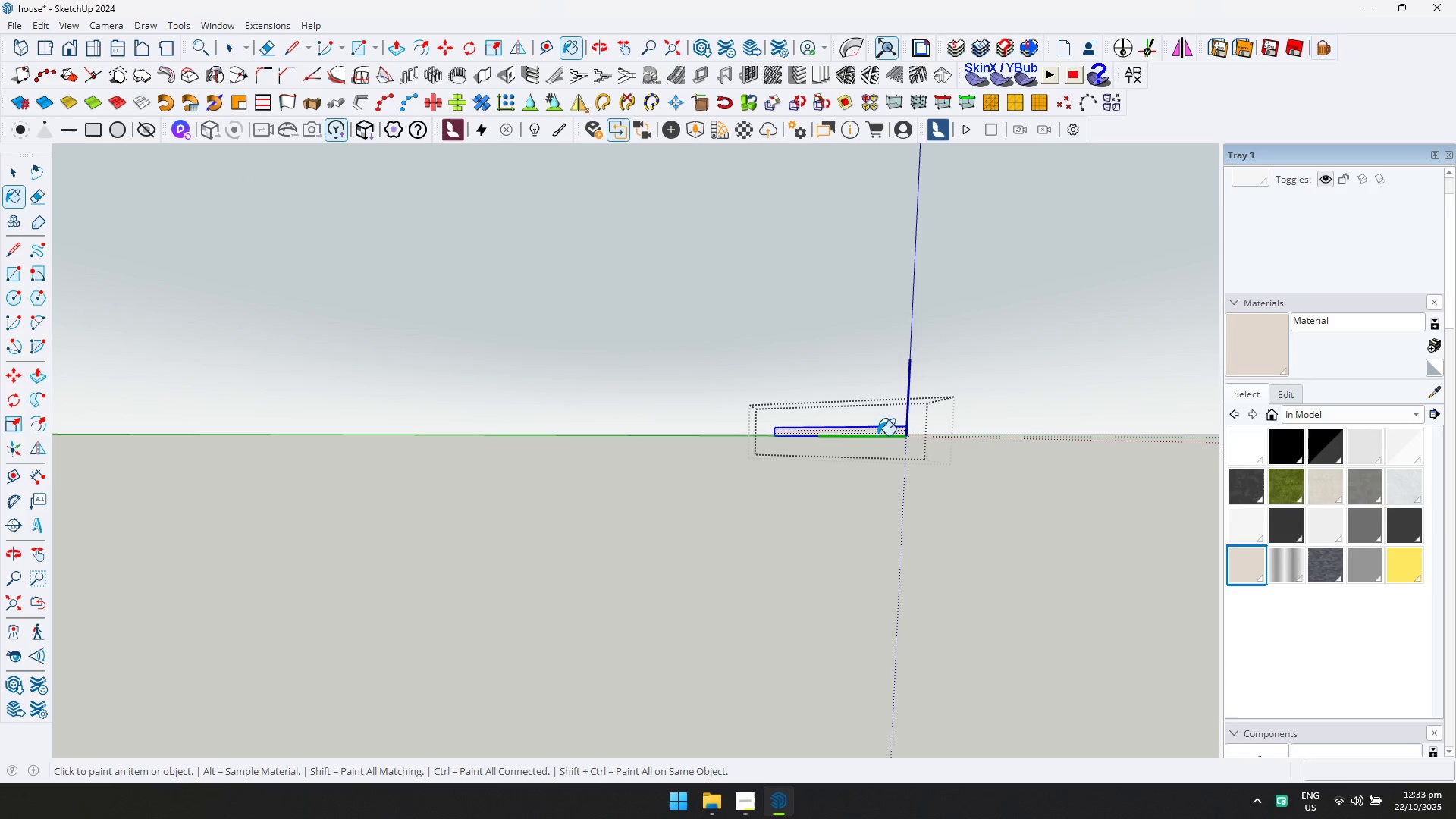 
key(Space)
 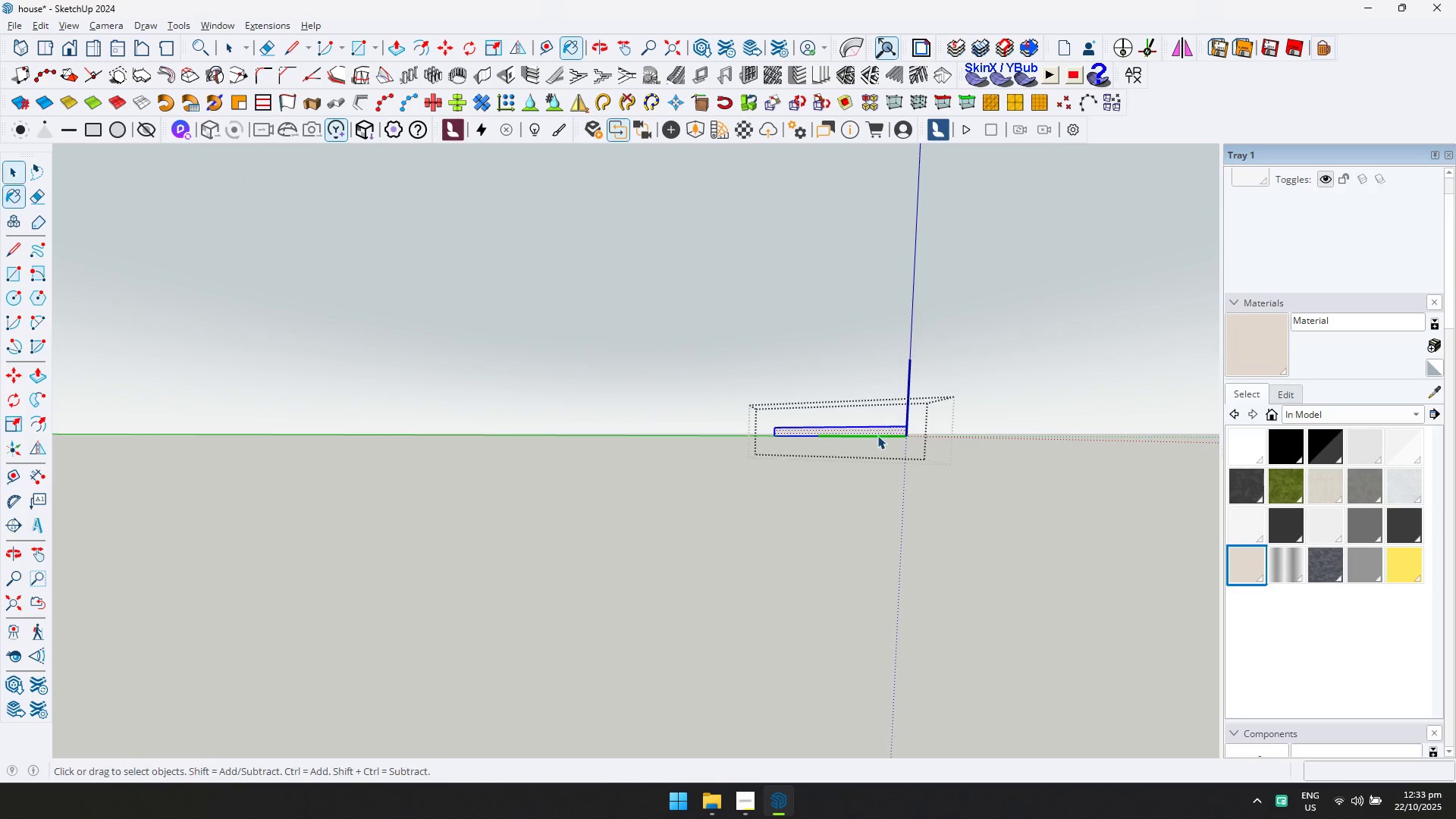 
key(Escape)
 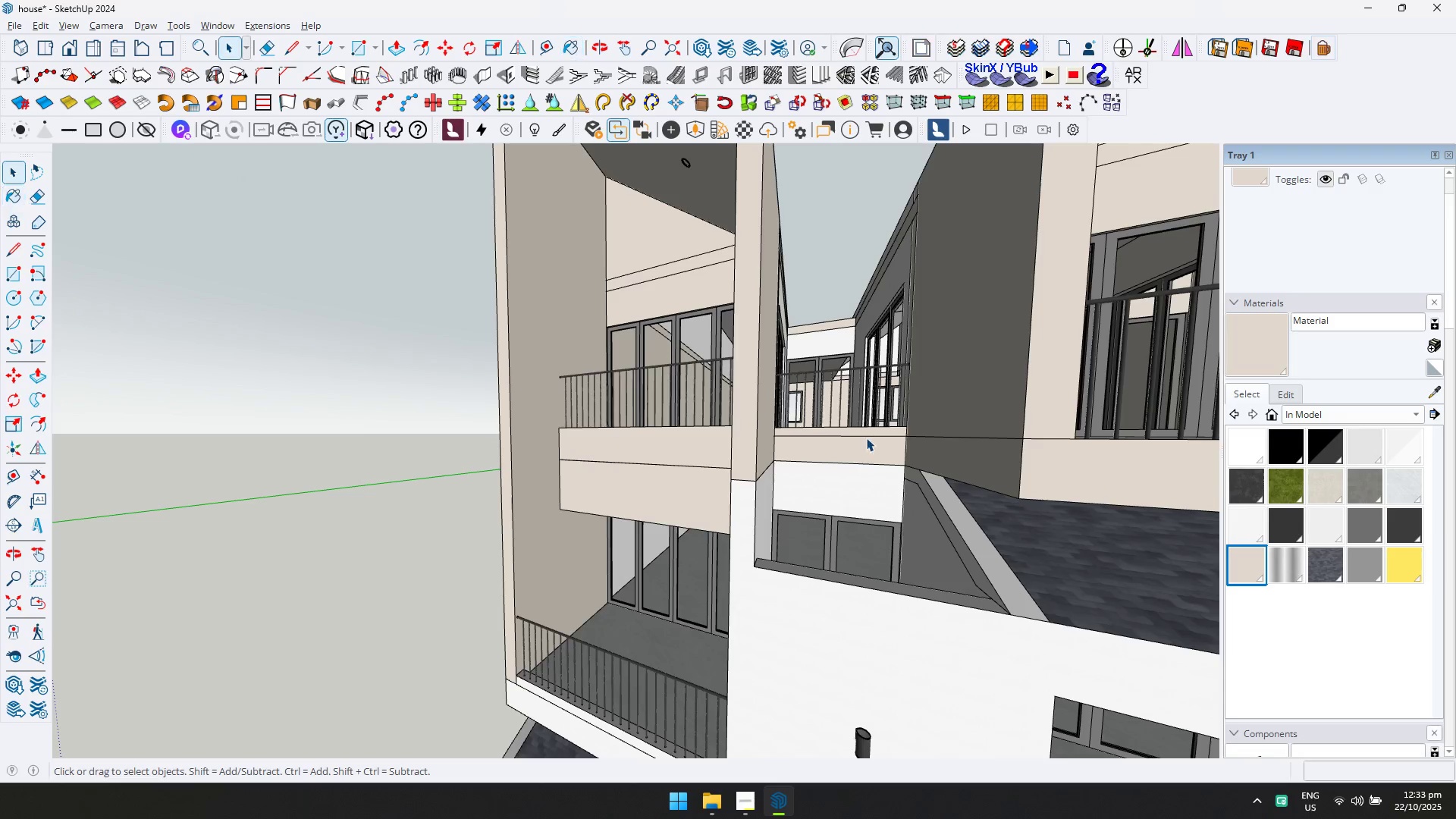 
scroll: coordinate [858, 446], scroll_direction: down, amount: 1.0
 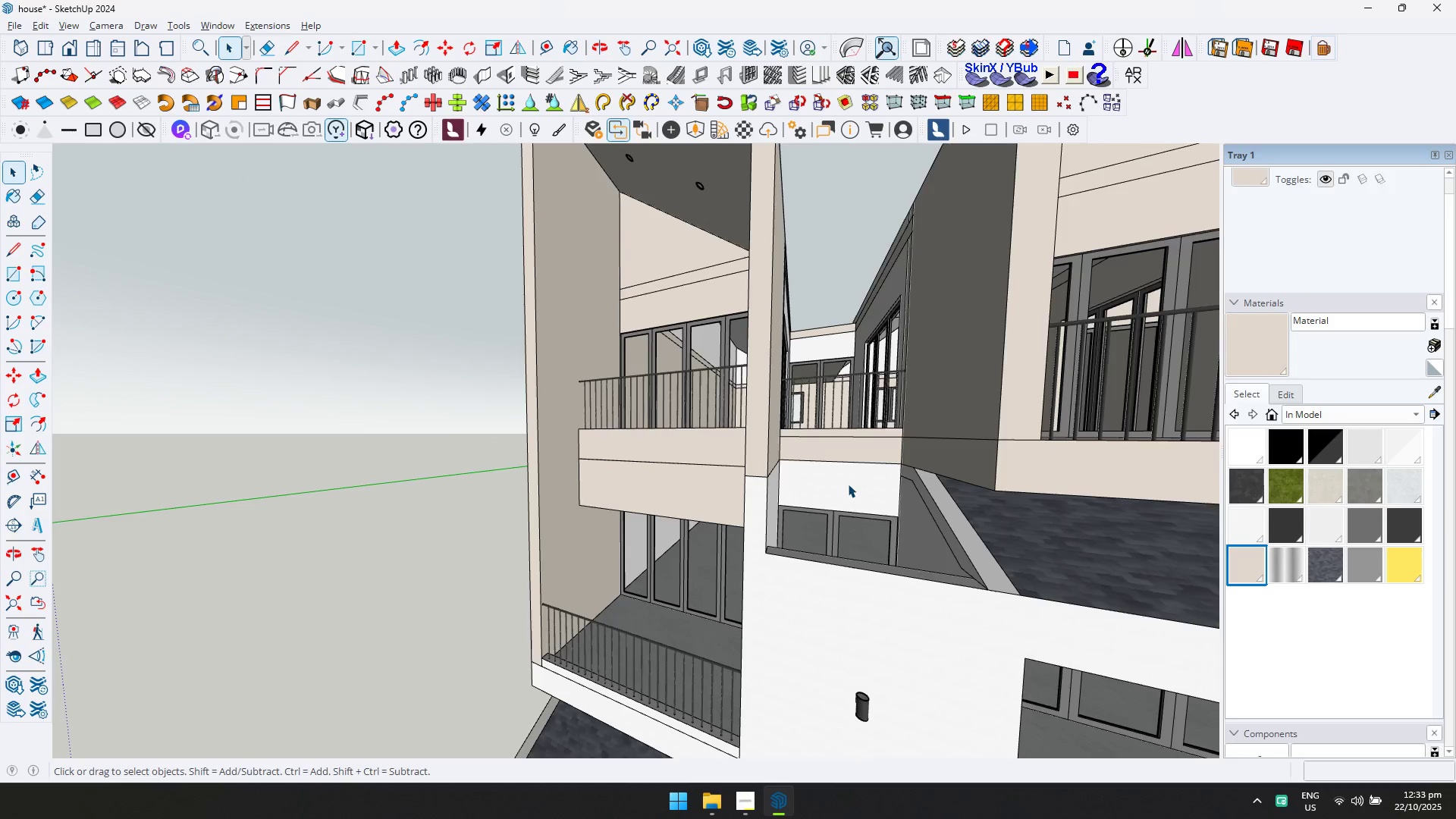 
double_click([848, 484])
 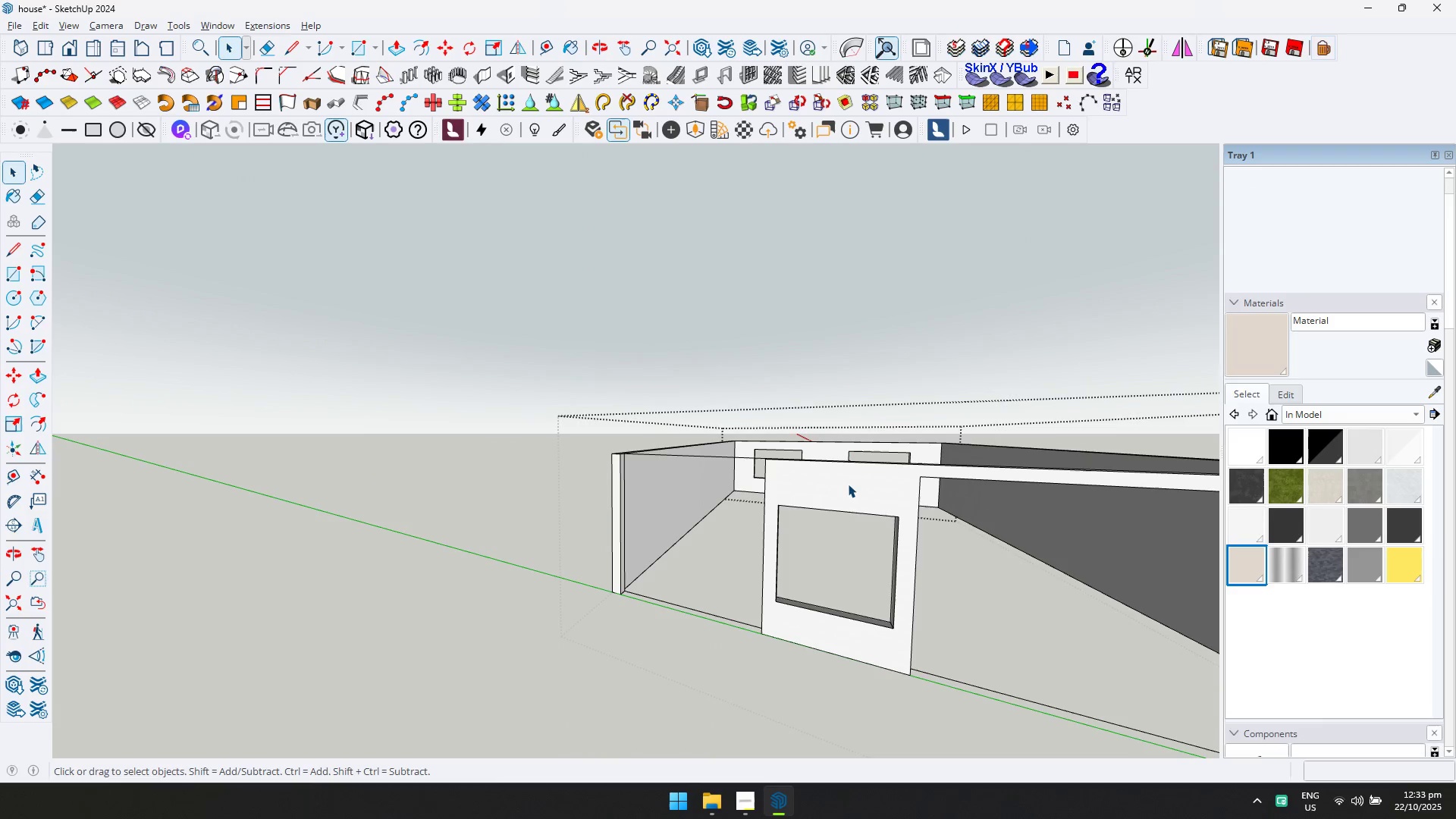 
key(Control+ControlLeft)
 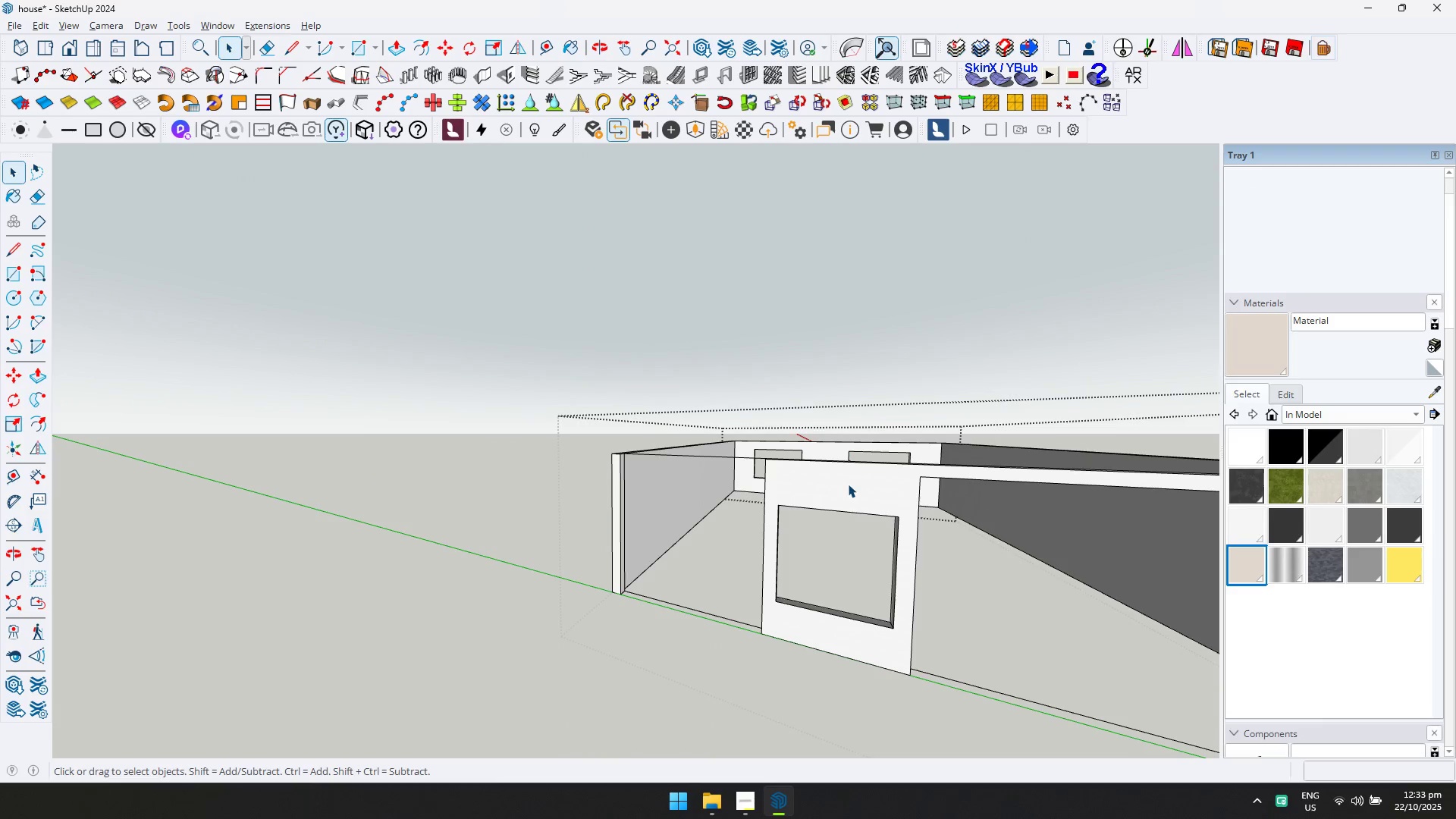 
key(Control+A)
 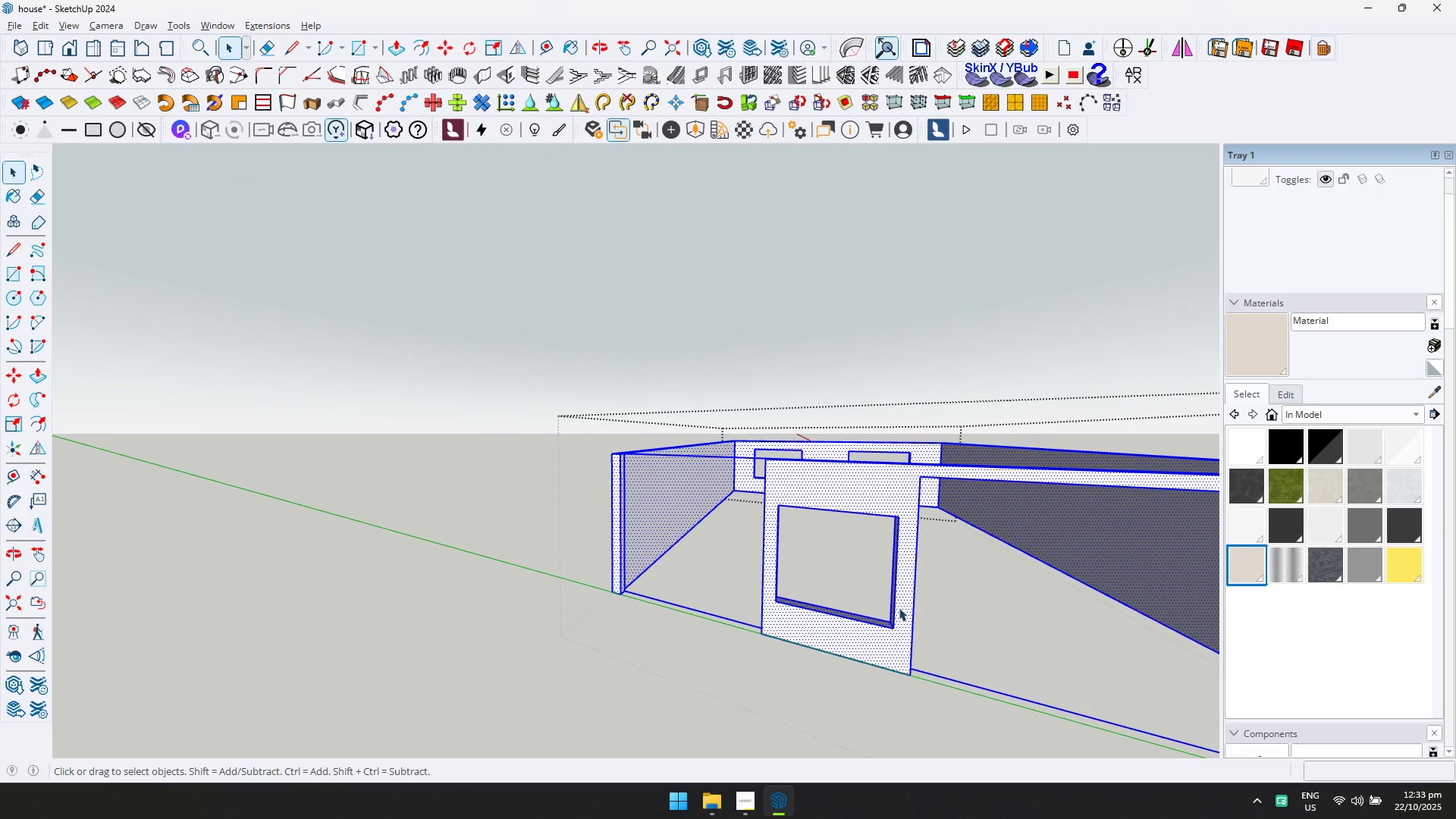 
double_click([876, 629])
 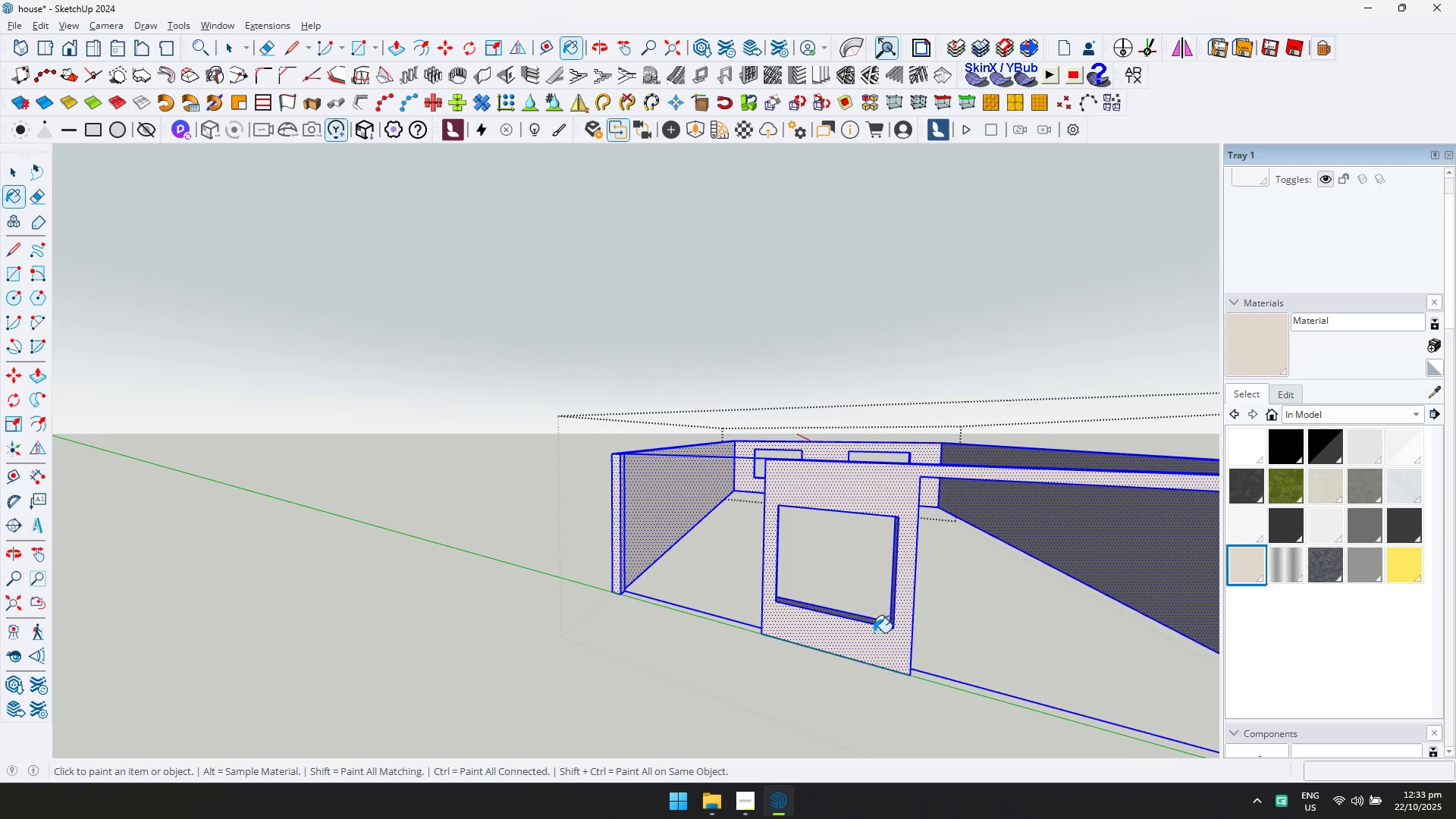 
key(Escape)
 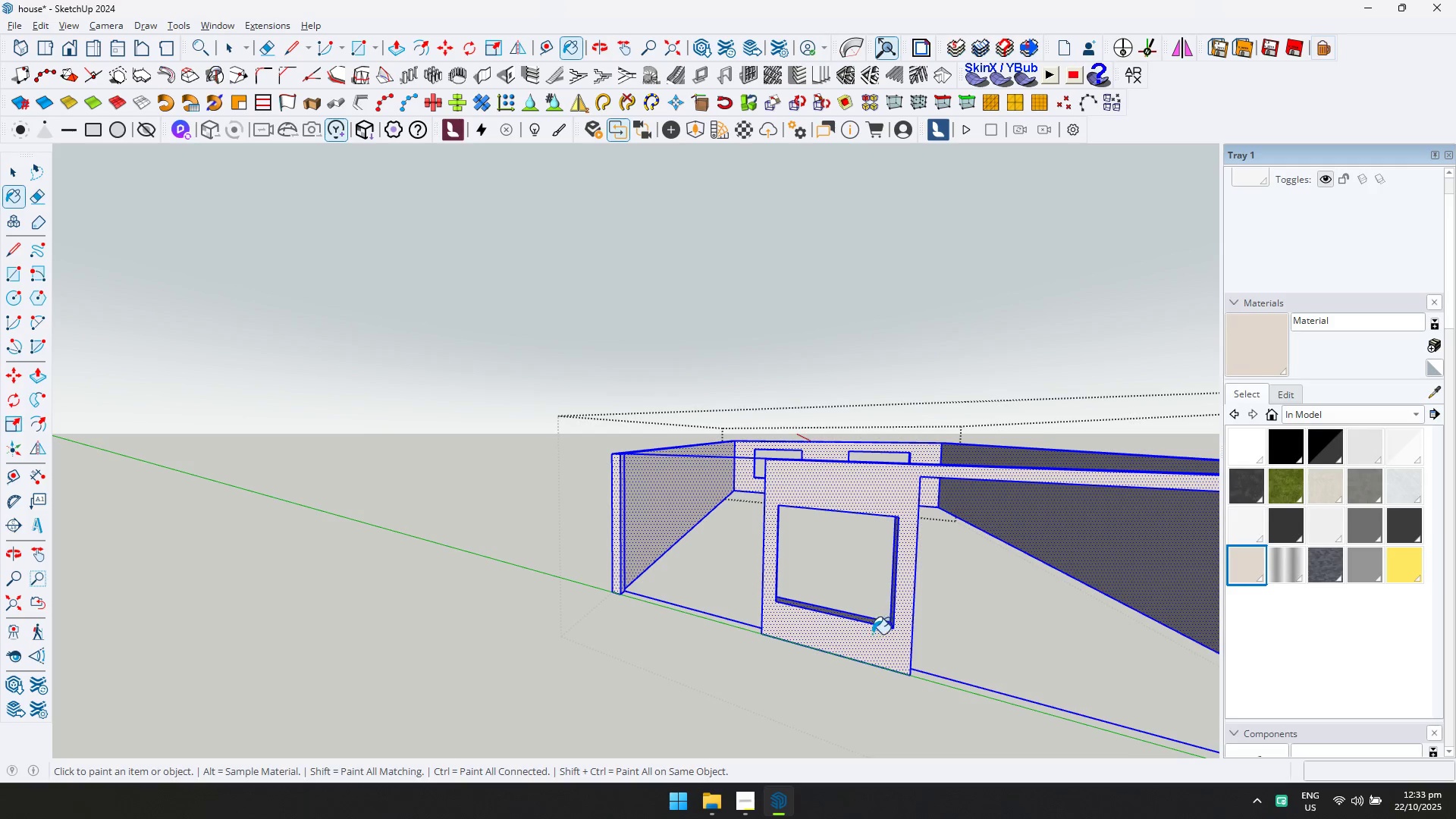 
key(Space)
 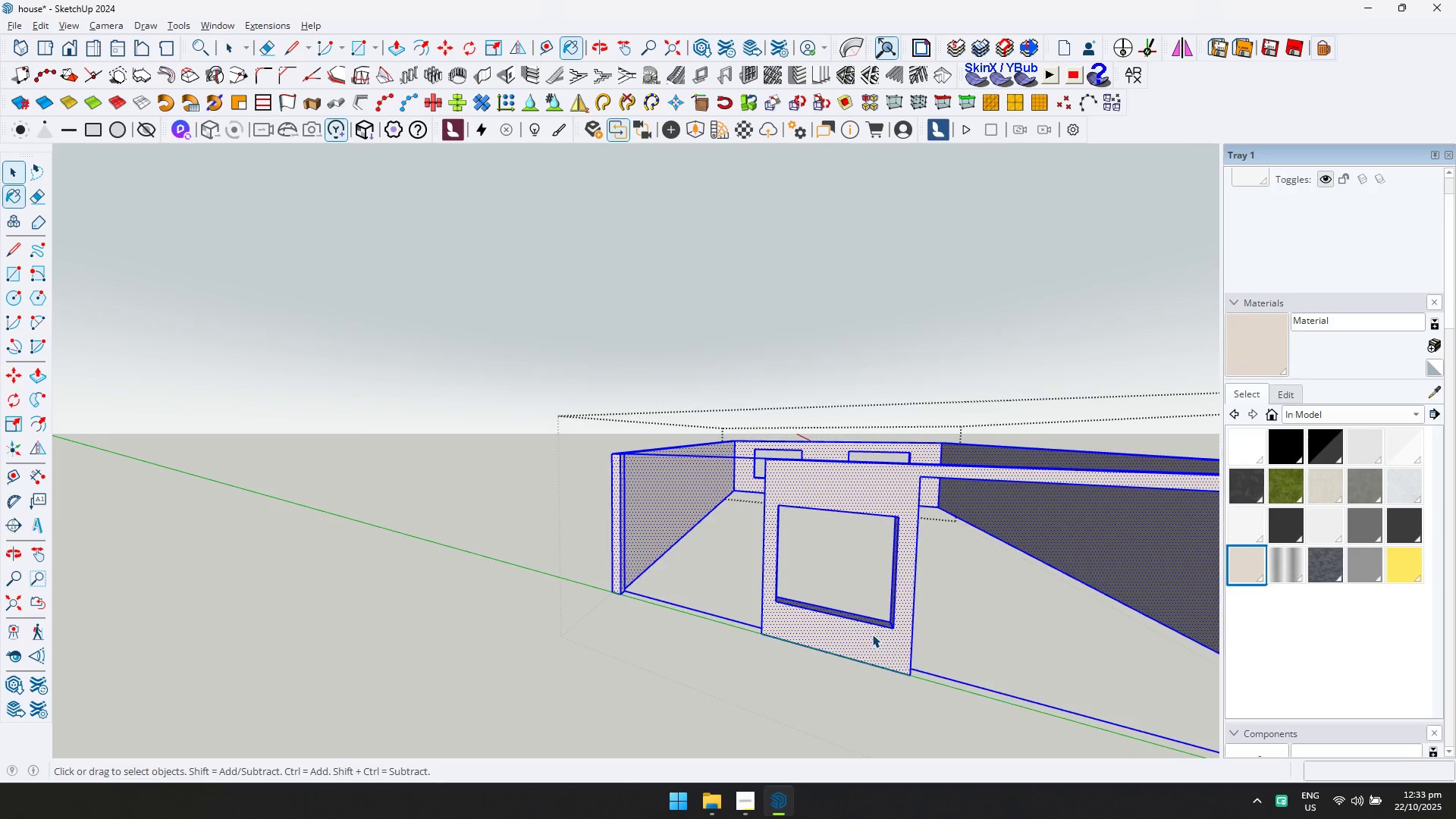 
key(Escape)
 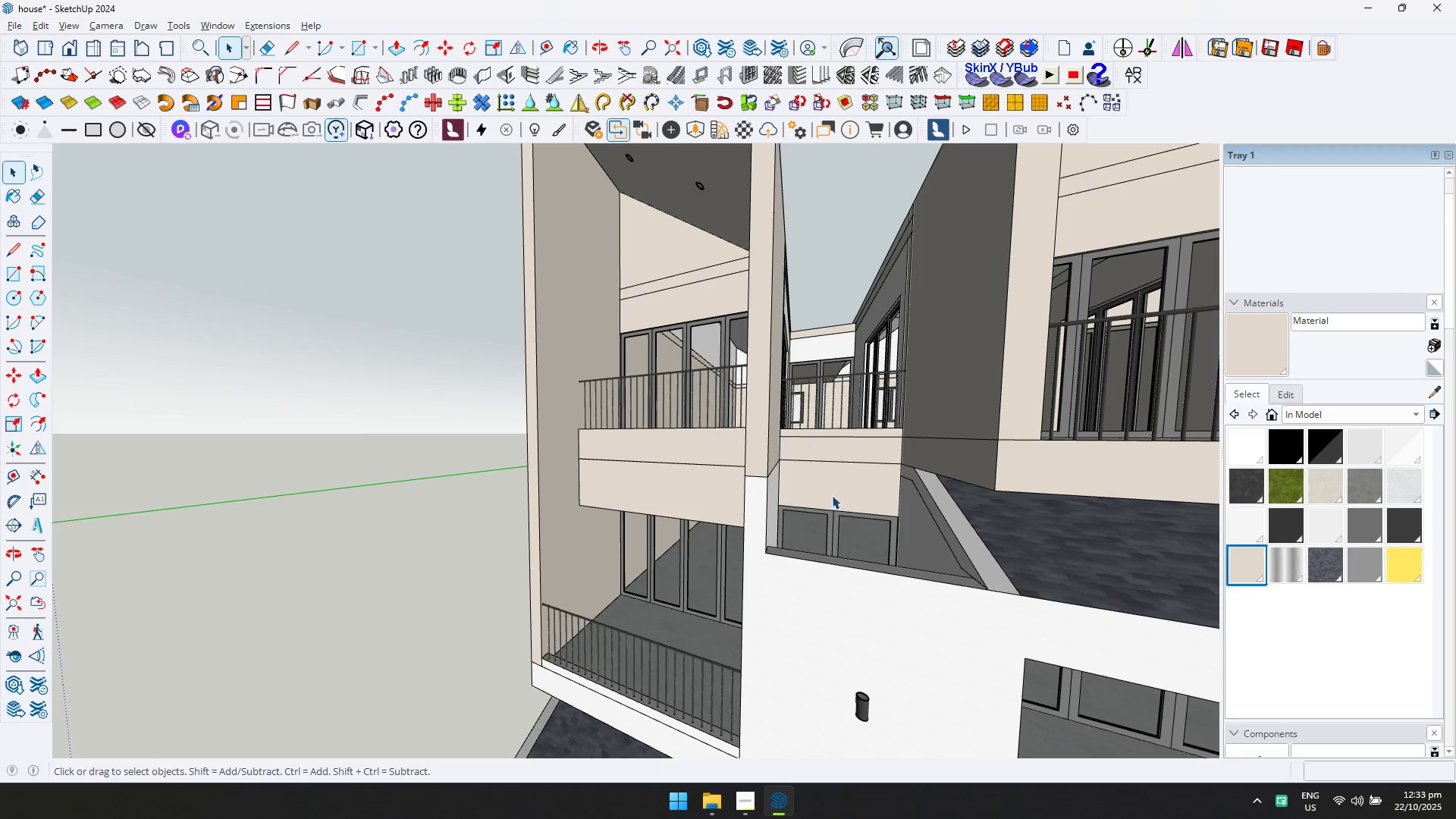 
double_click([836, 485])
 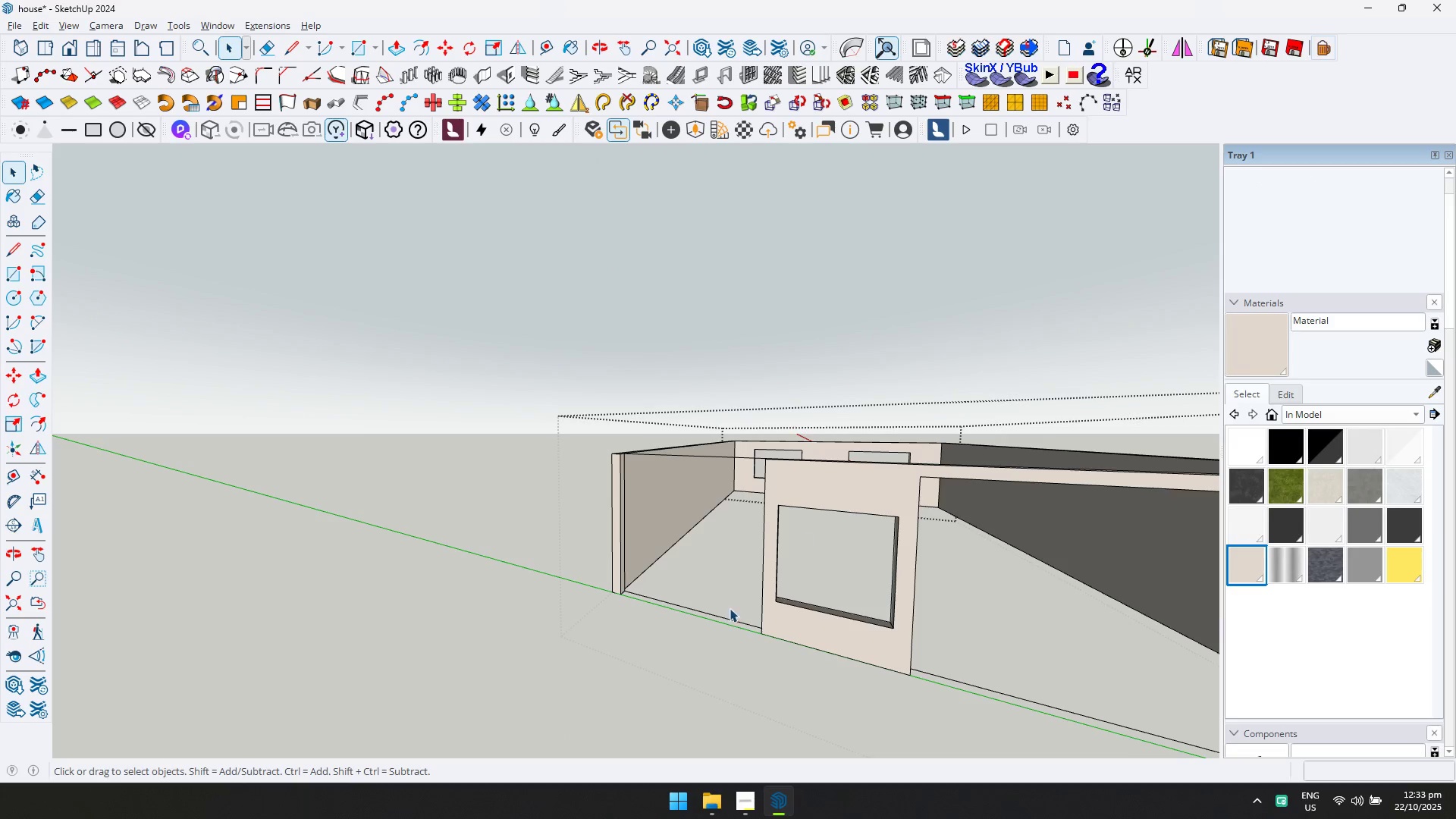 
key(E)
 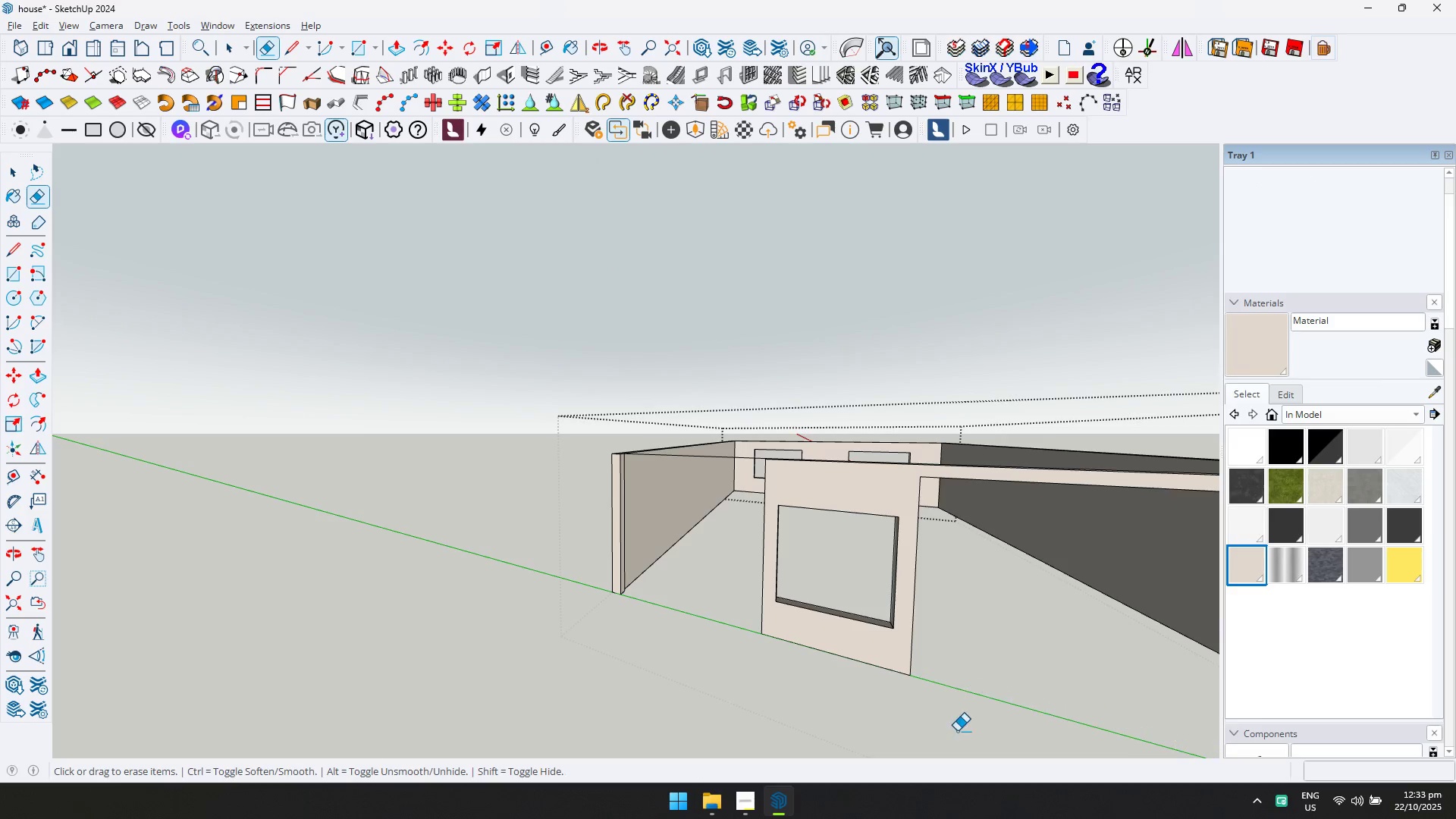 
scroll: coordinate [817, 548], scroll_direction: down, amount: 2.0
 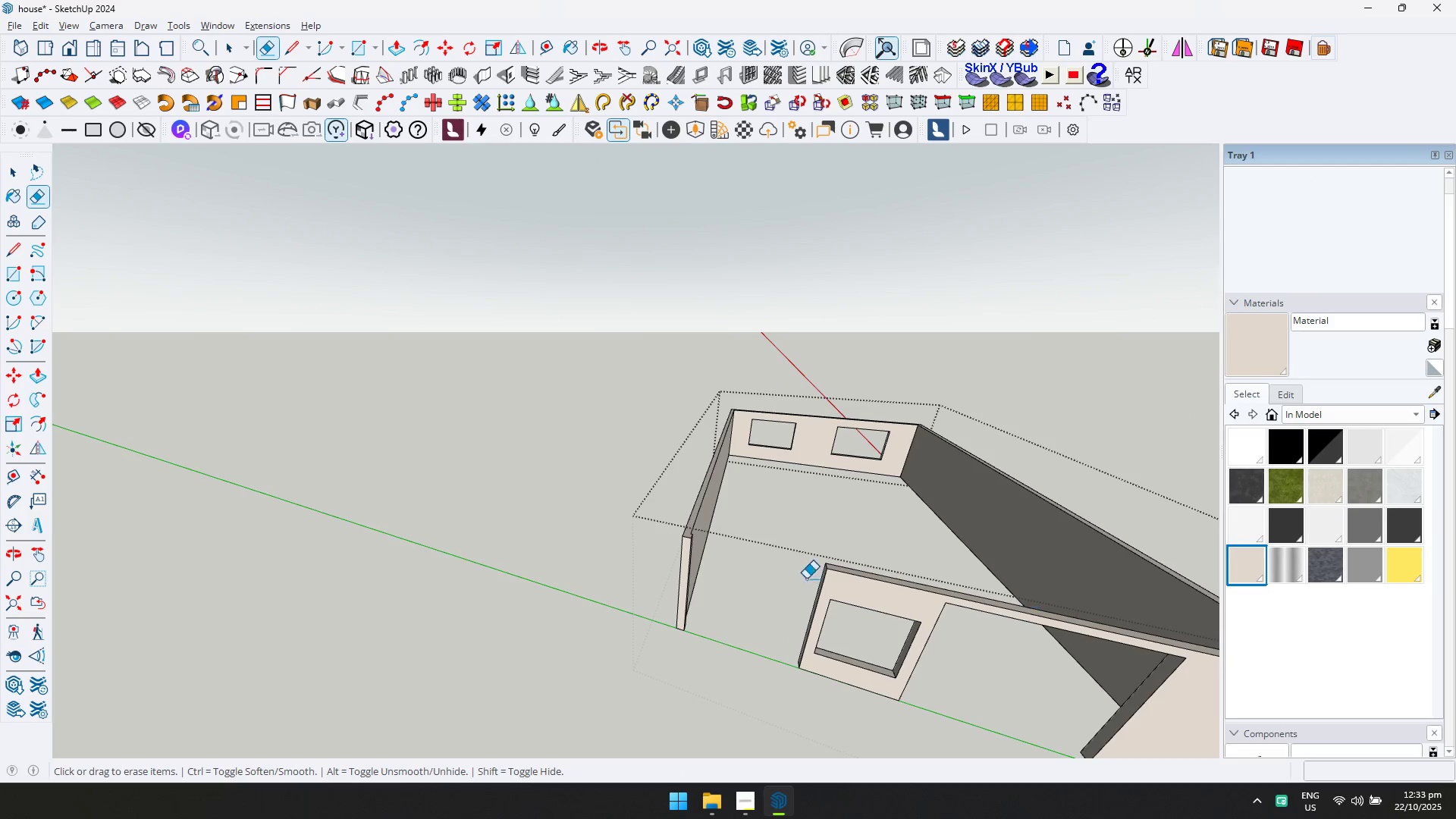 
key(Escape)
 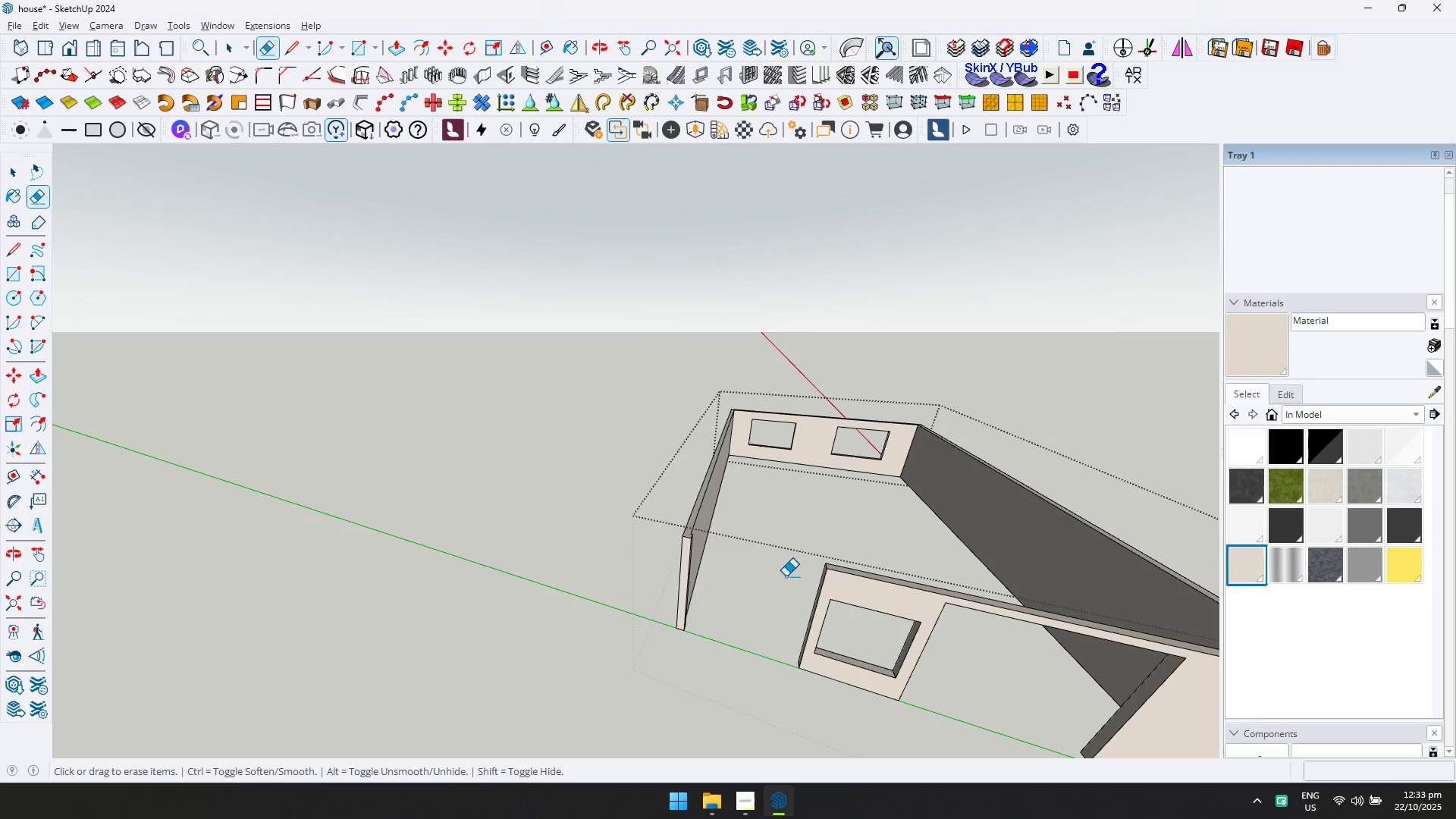 
key(Space)
 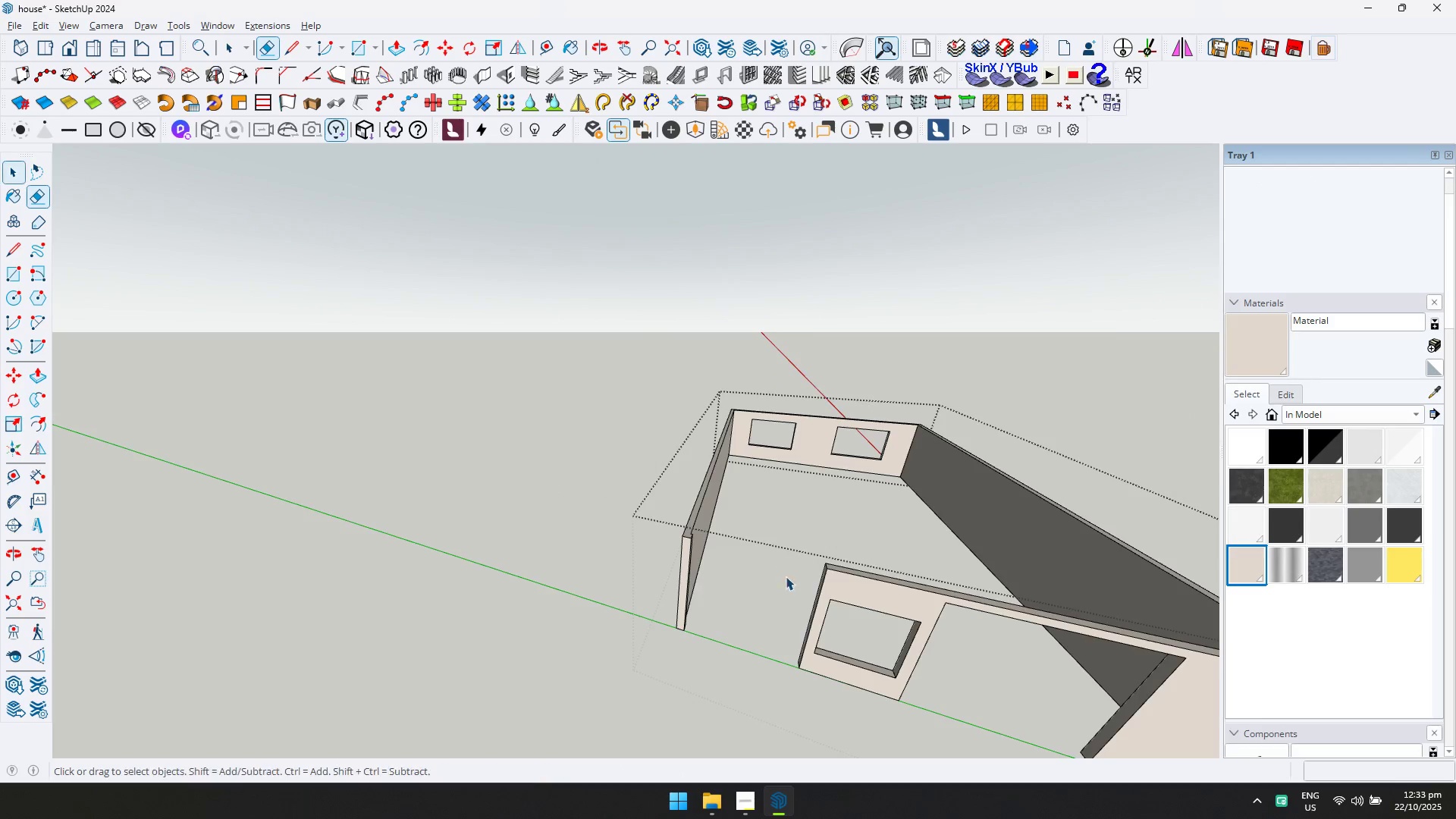 
key(Escape)
 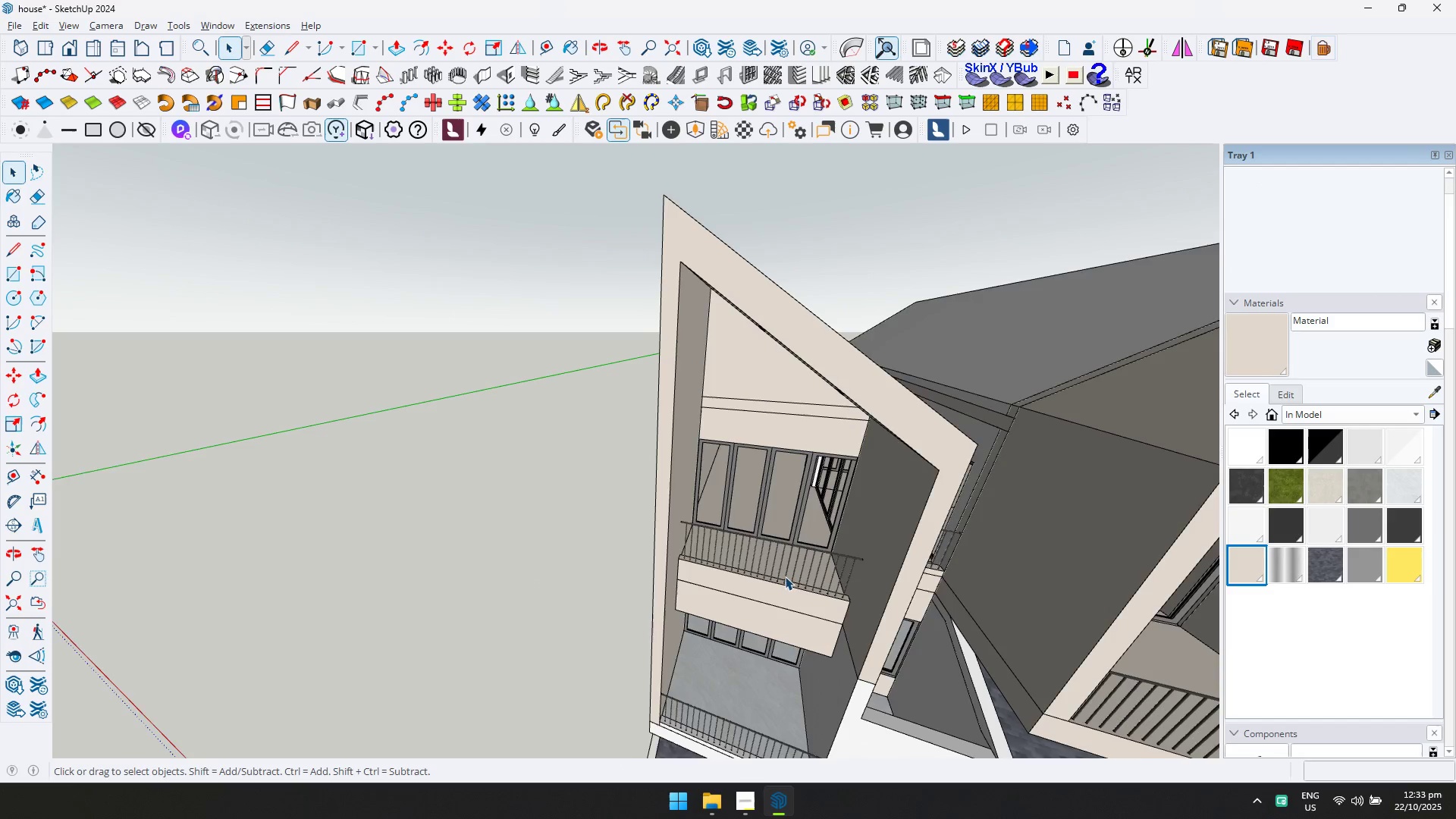 
scroll: coordinate [785, 576], scroll_direction: down, amount: 1.0
 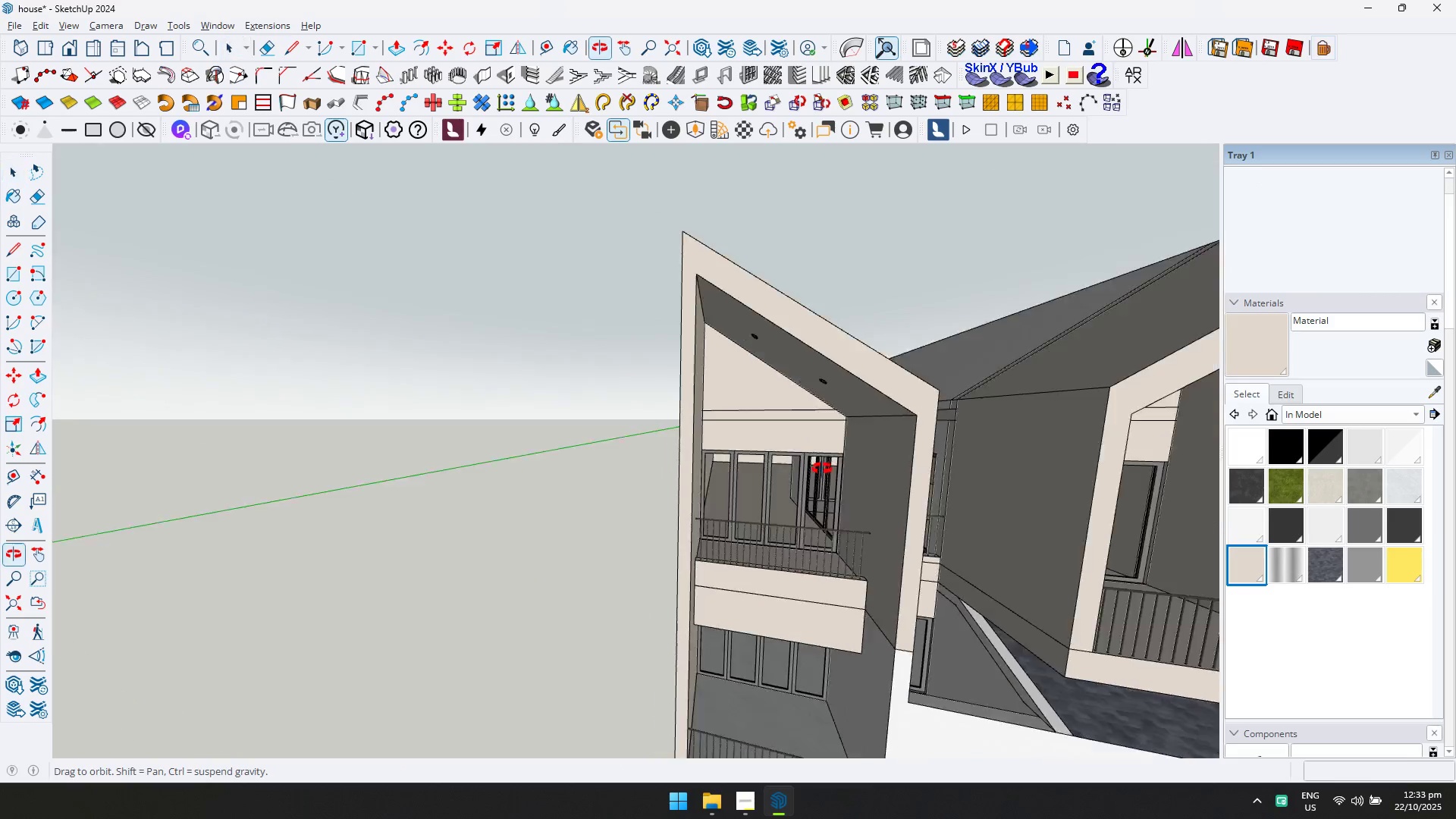 
key(Shift+ShiftLeft)
 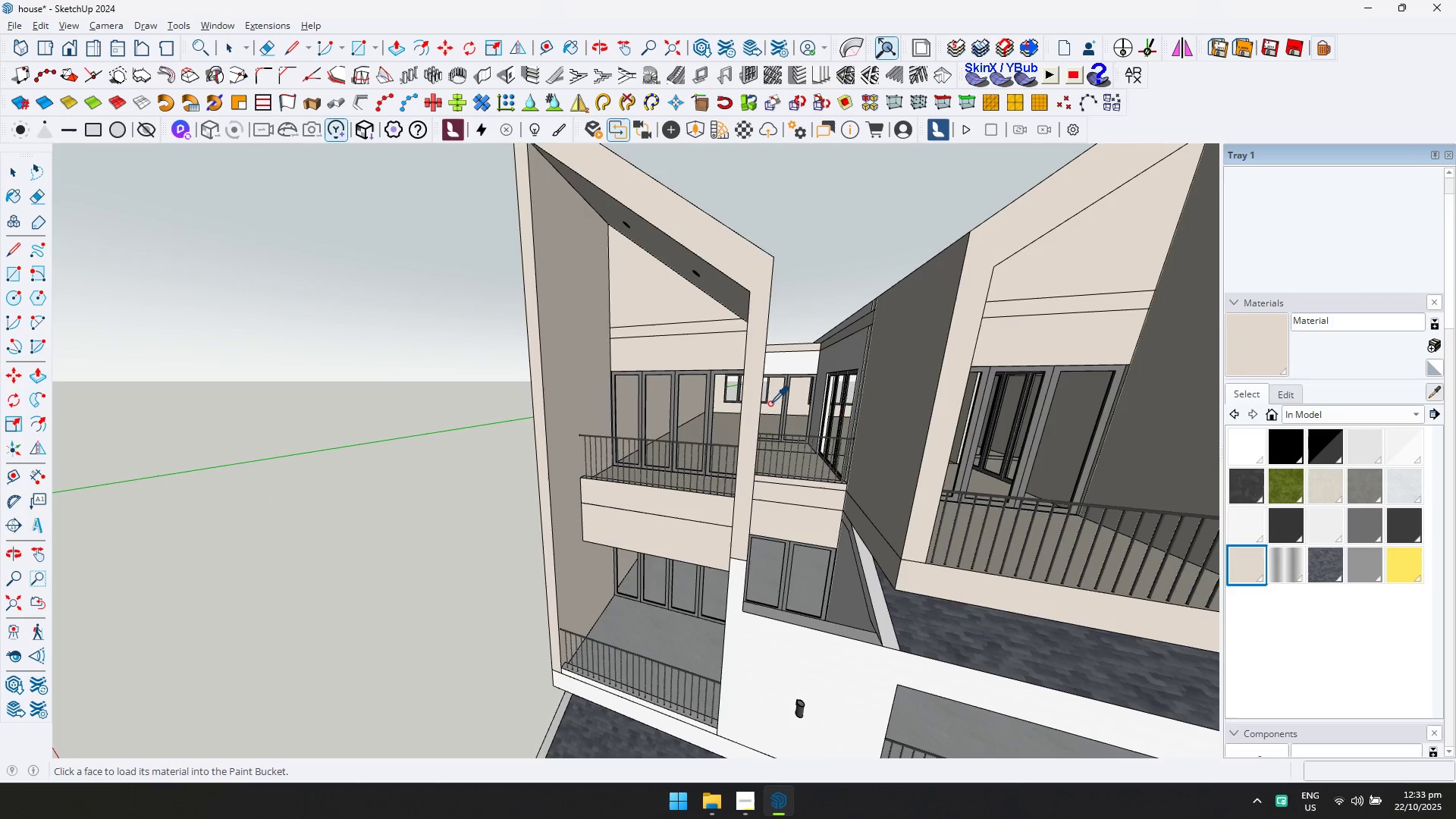 
left_click([695, 394])
 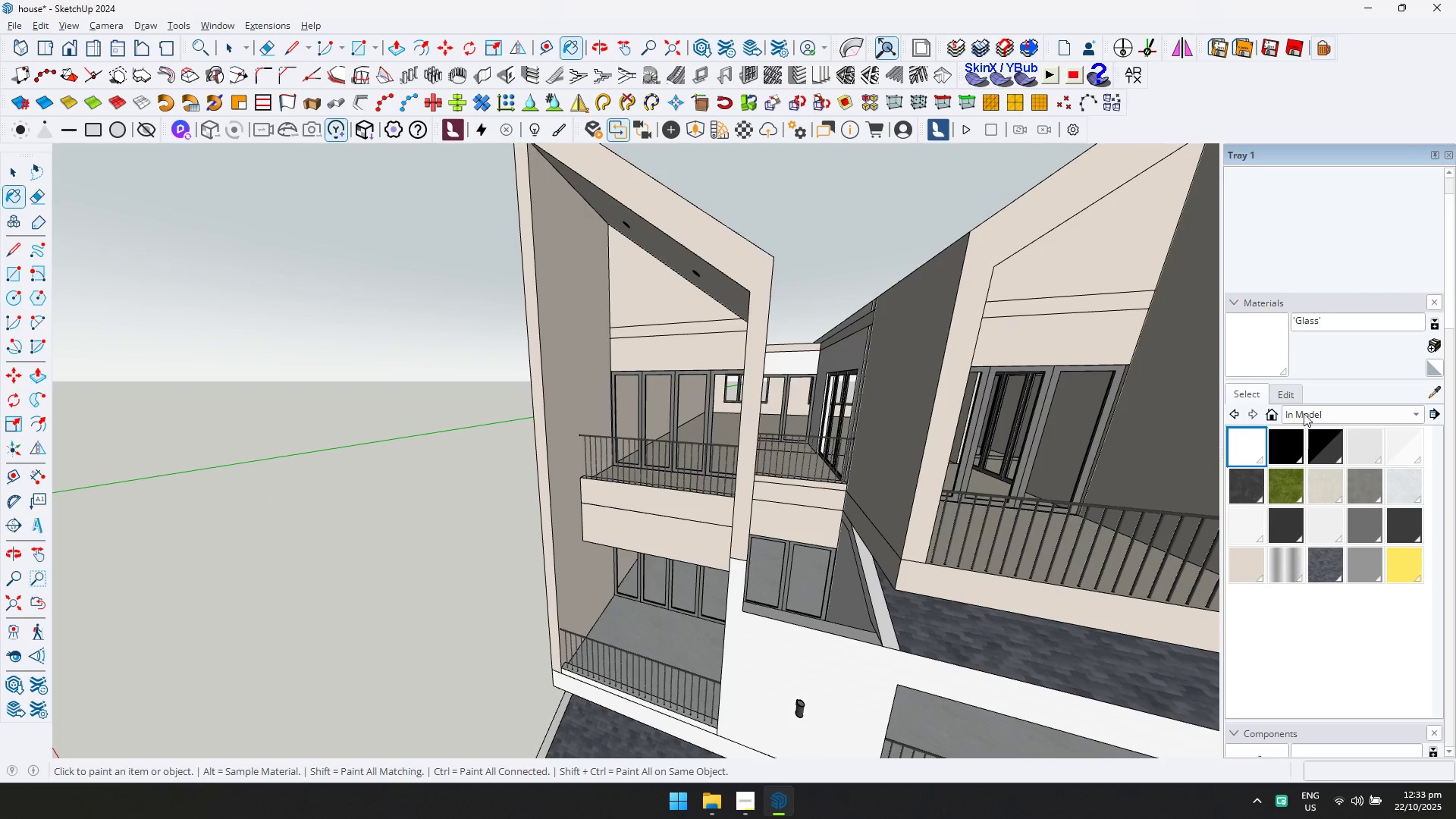 
left_click([1284, 391])
 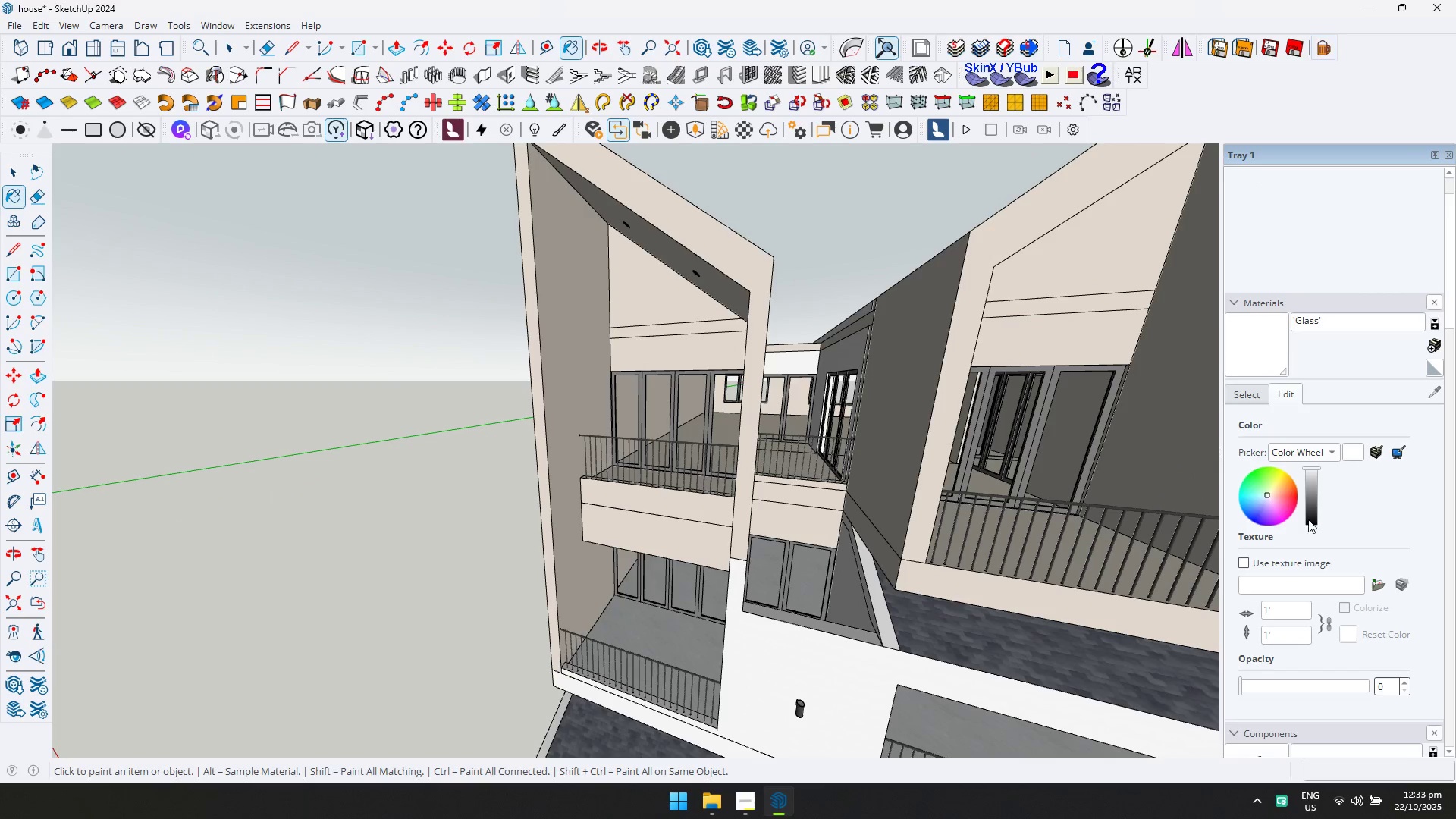 
left_click([1308, 519])
 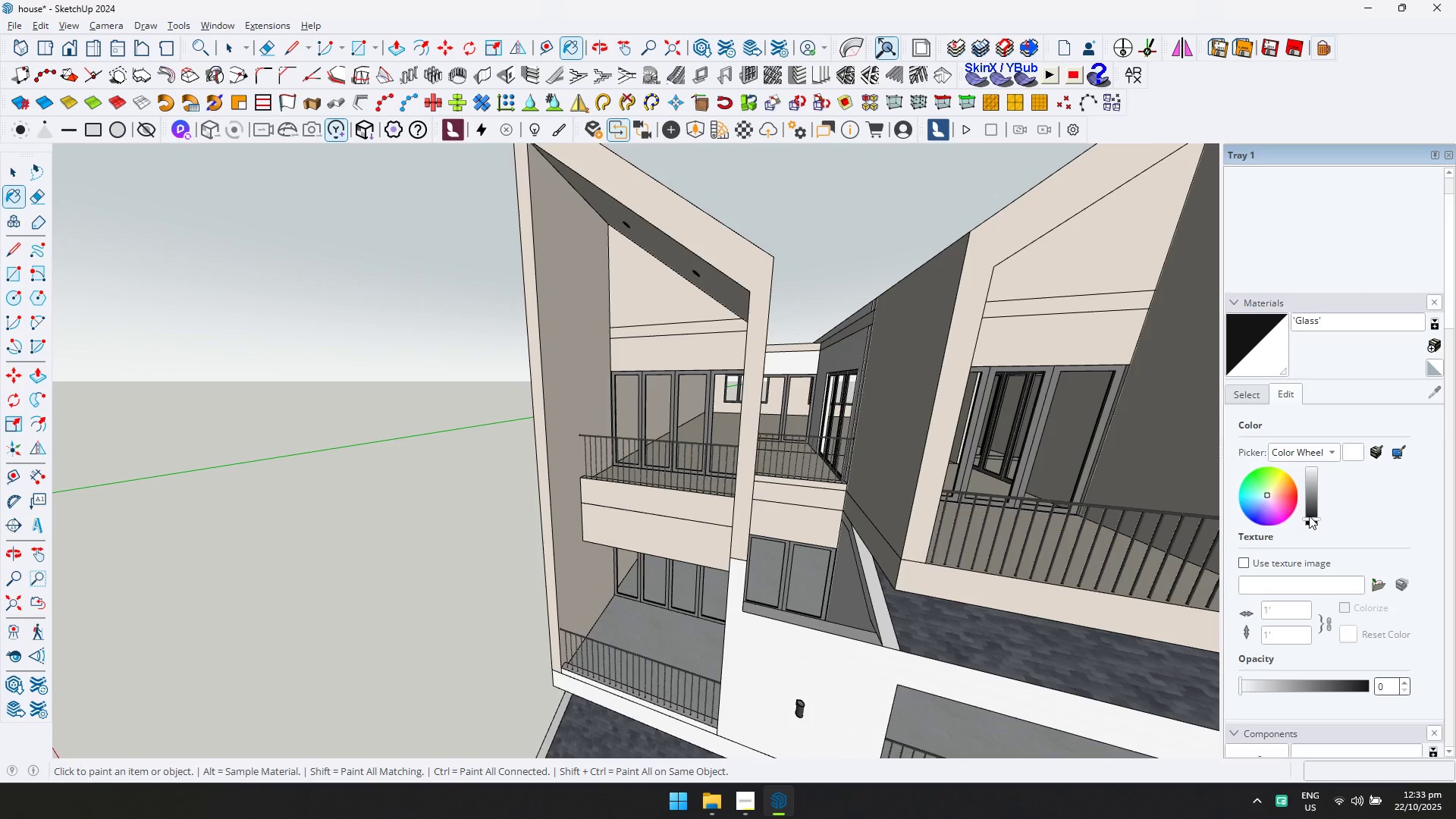 
scroll: coordinate [707, 404], scroll_direction: down, amount: 4.0
 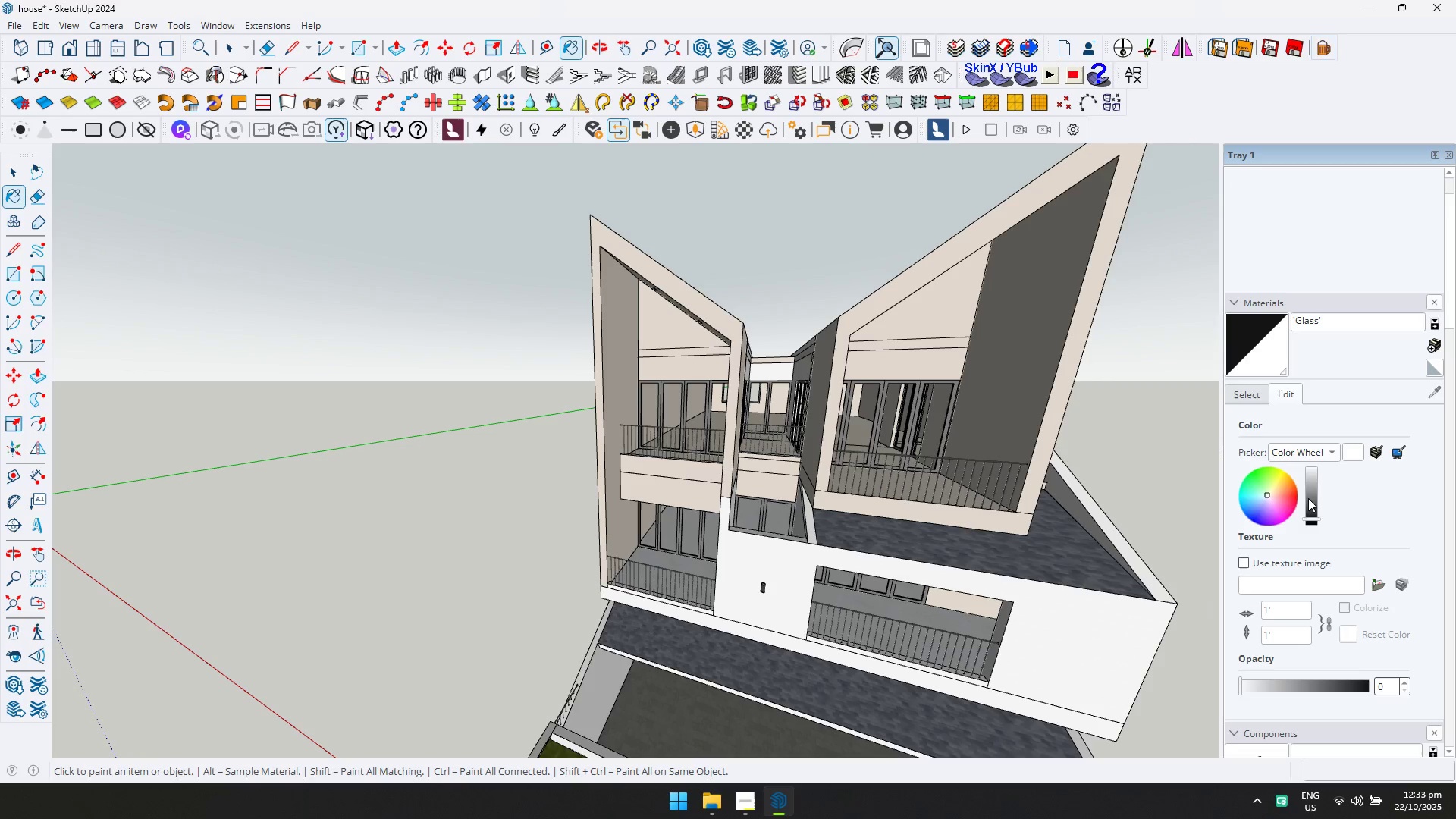 
double_click([1307, 479])
 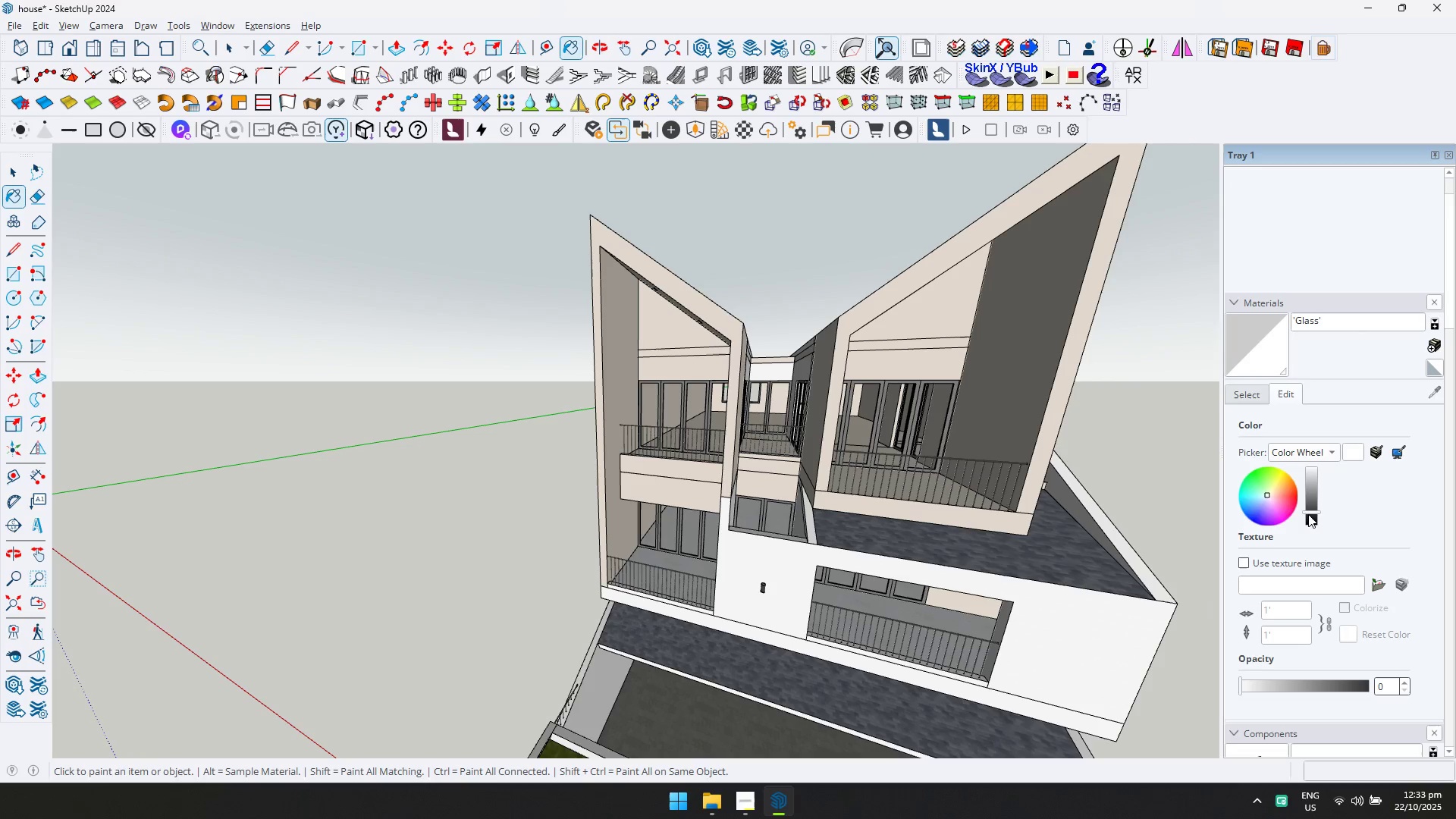 
double_click([1310, 515])
 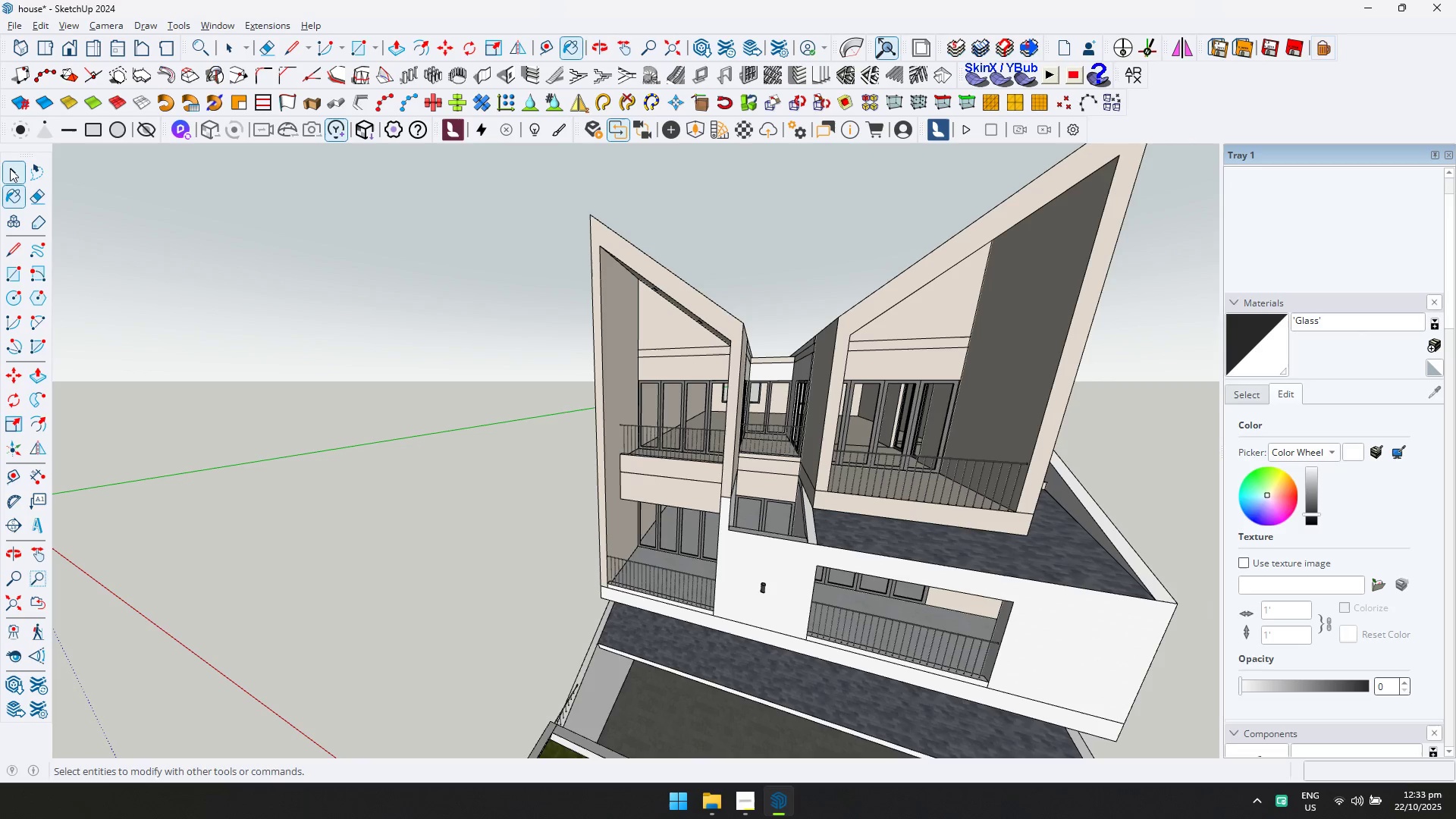 
key(Escape)
 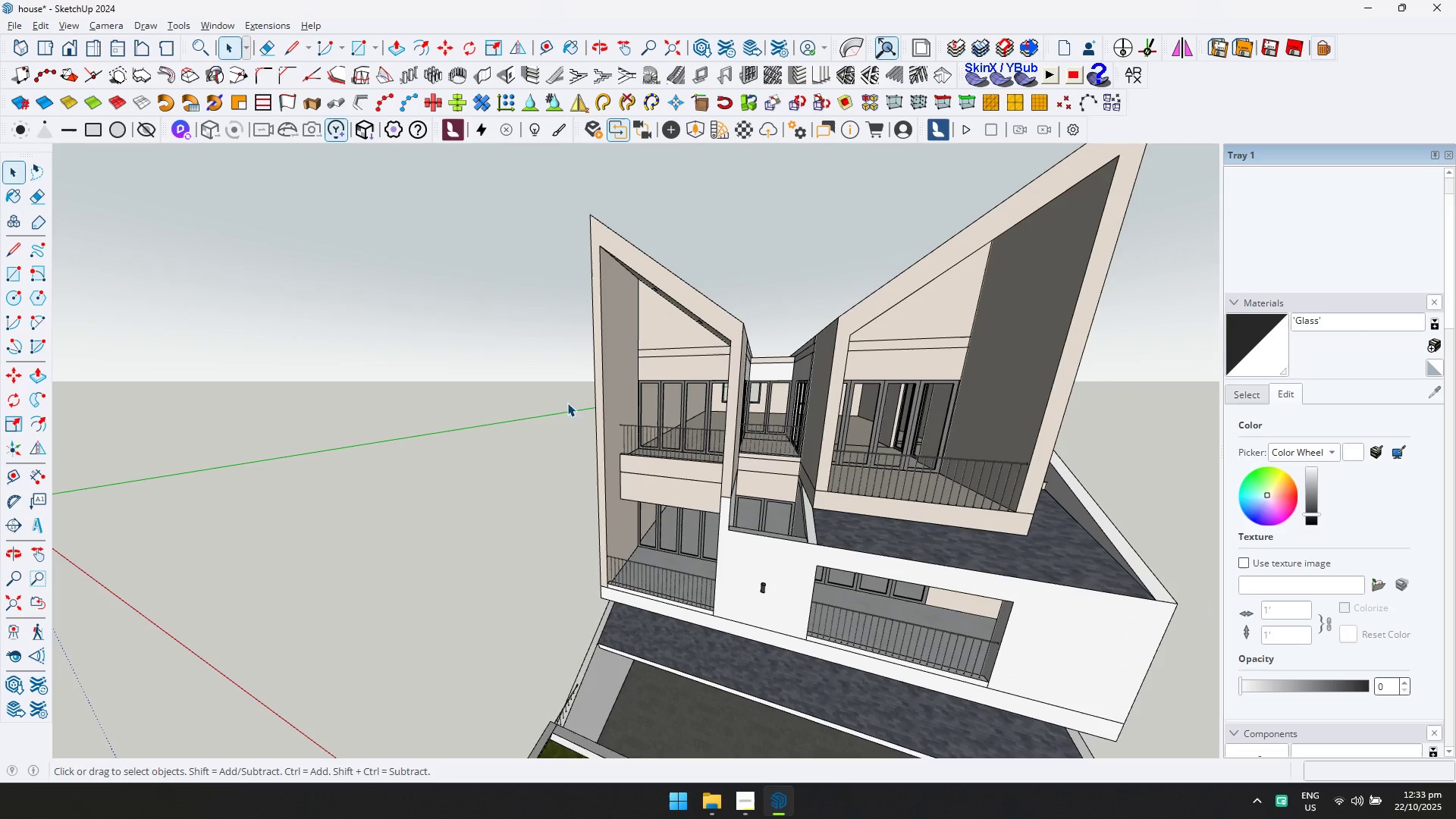 
key(Escape)
 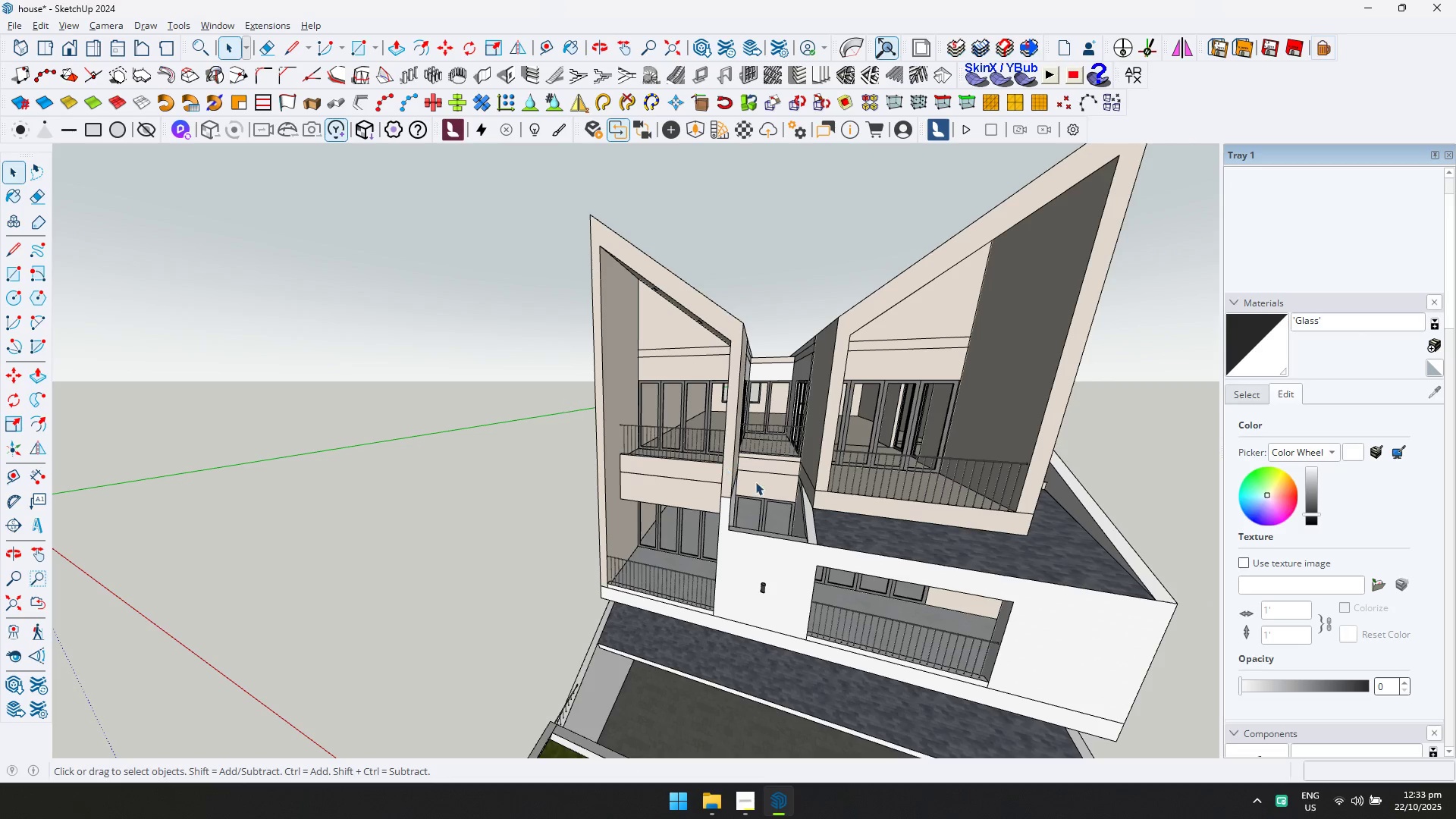 
scroll: coordinate [761, 491], scroll_direction: down, amount: 2.0
 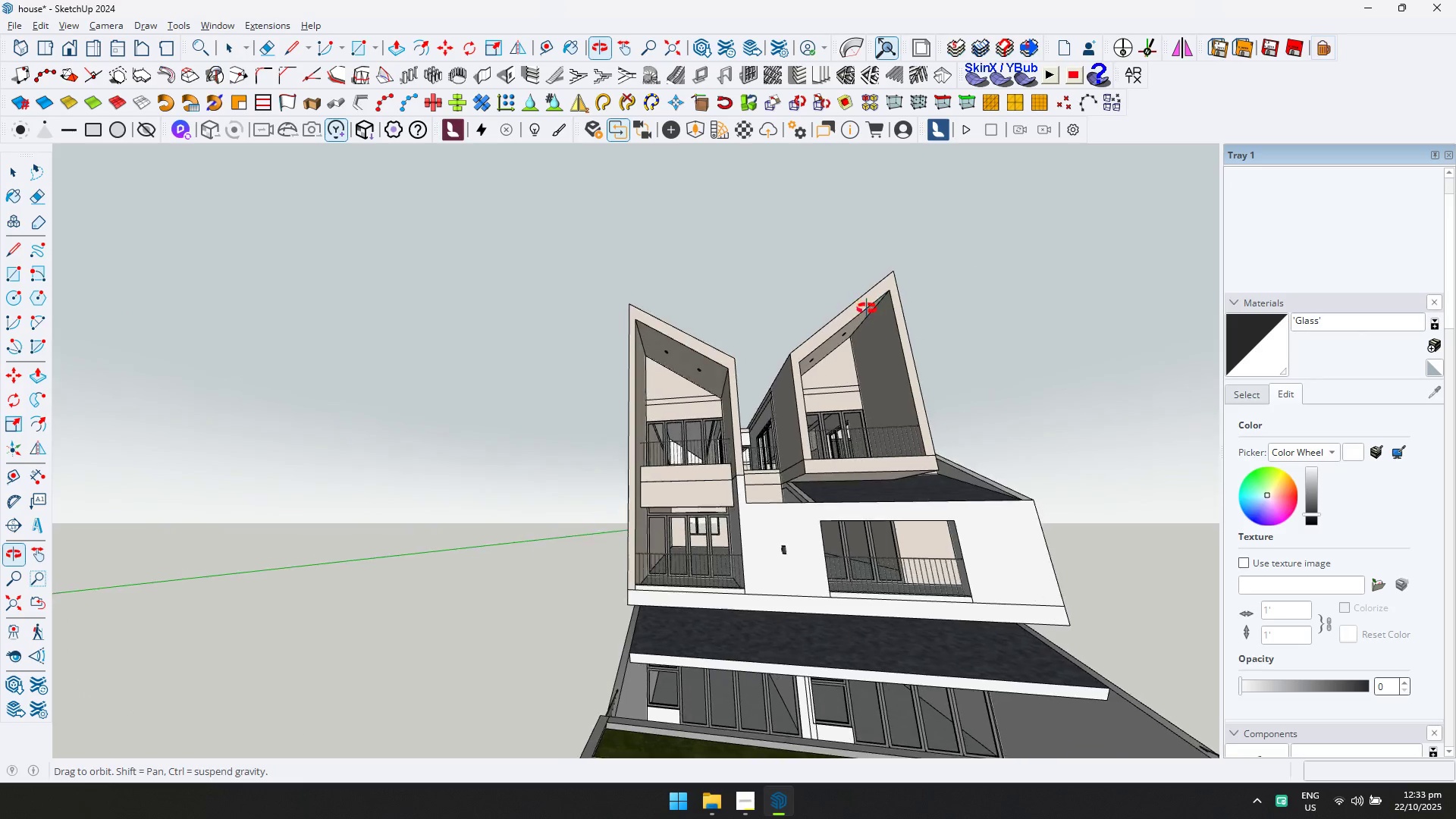 
scroll: coordinate [977, 511], scroll_direction: up, amount: 3.0
 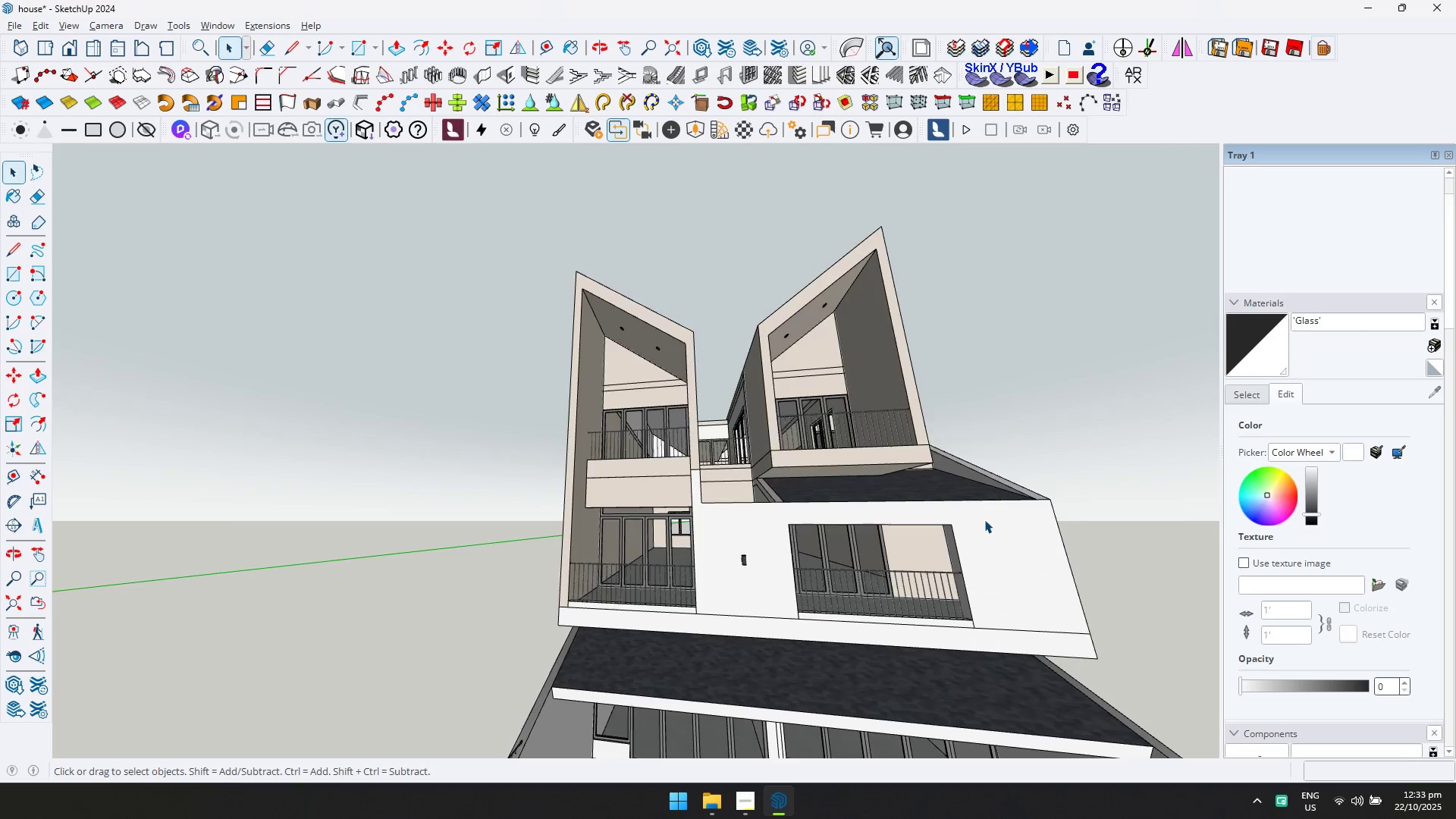 
double_click([984, 519])
 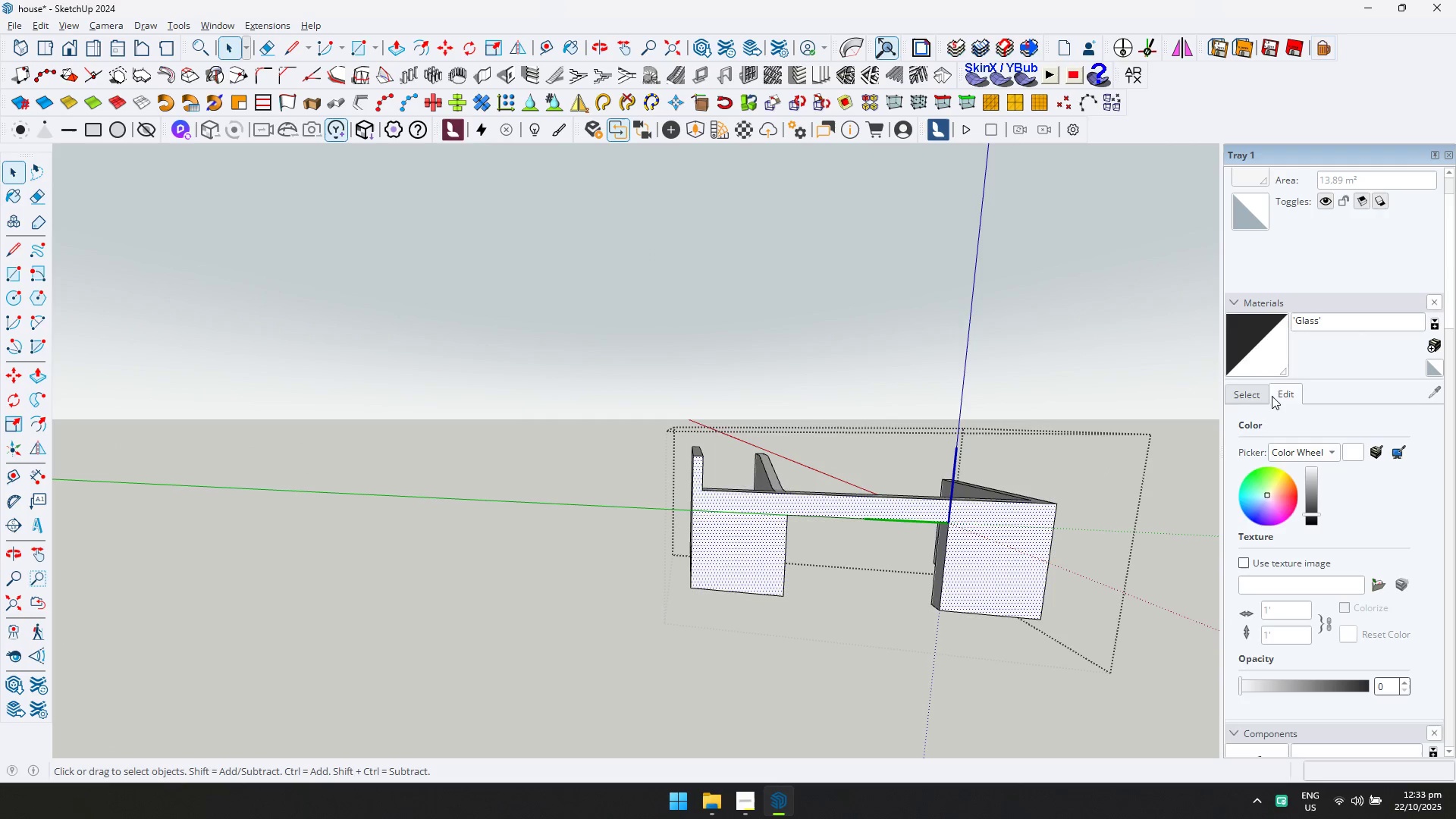 
left_click([1434, 392])
 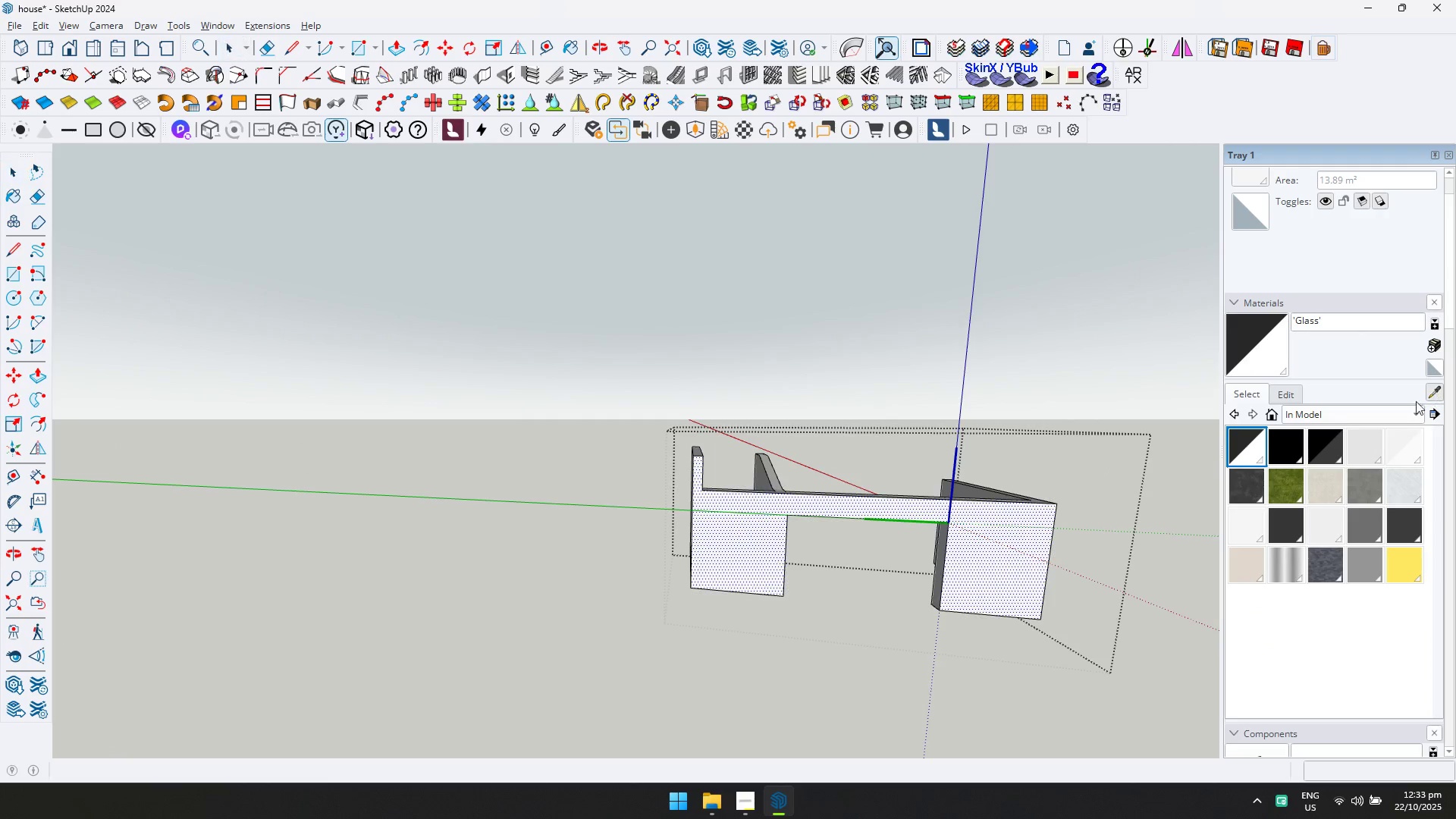 
key(D)
 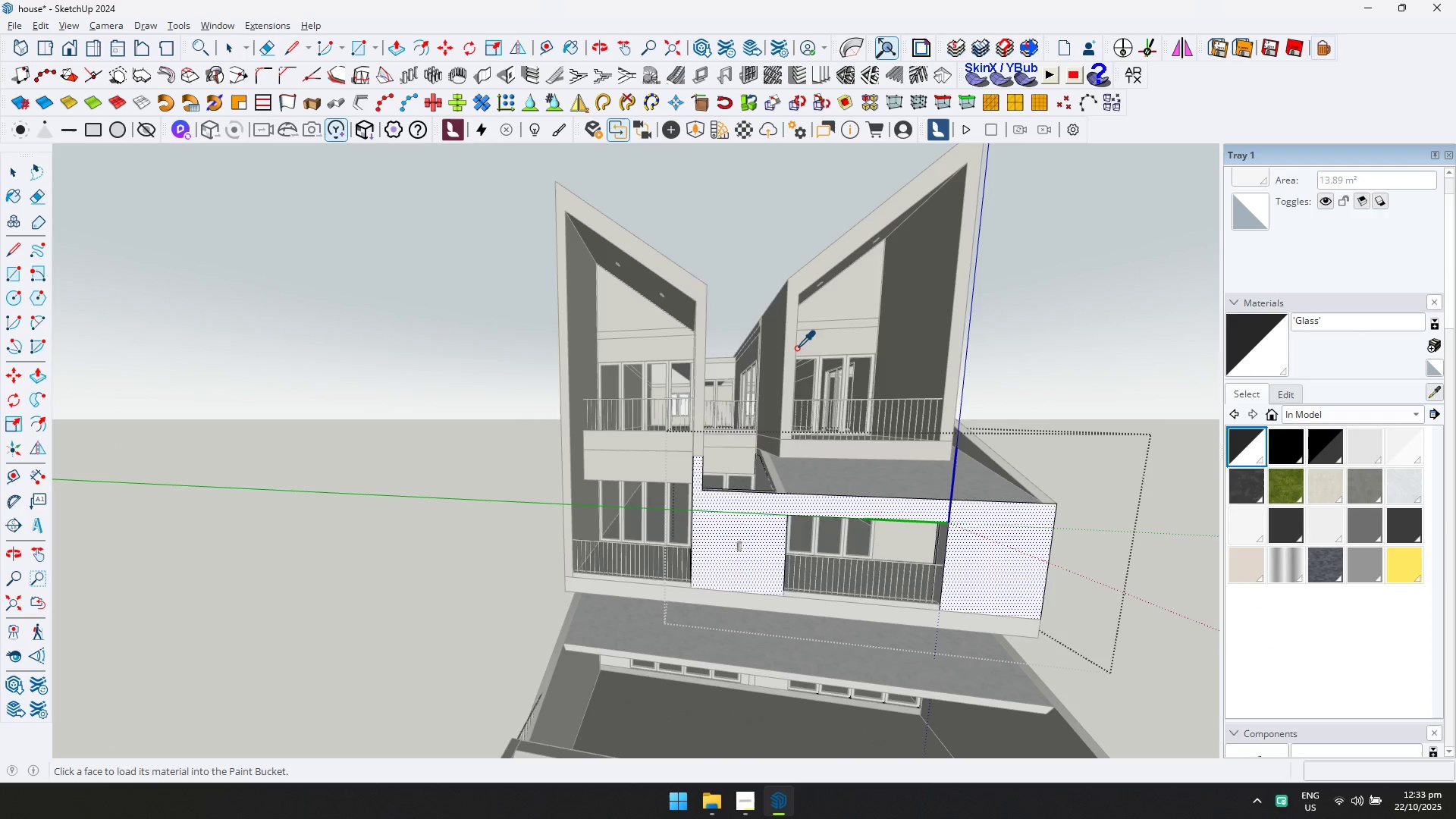 
left_click([824, 334])
 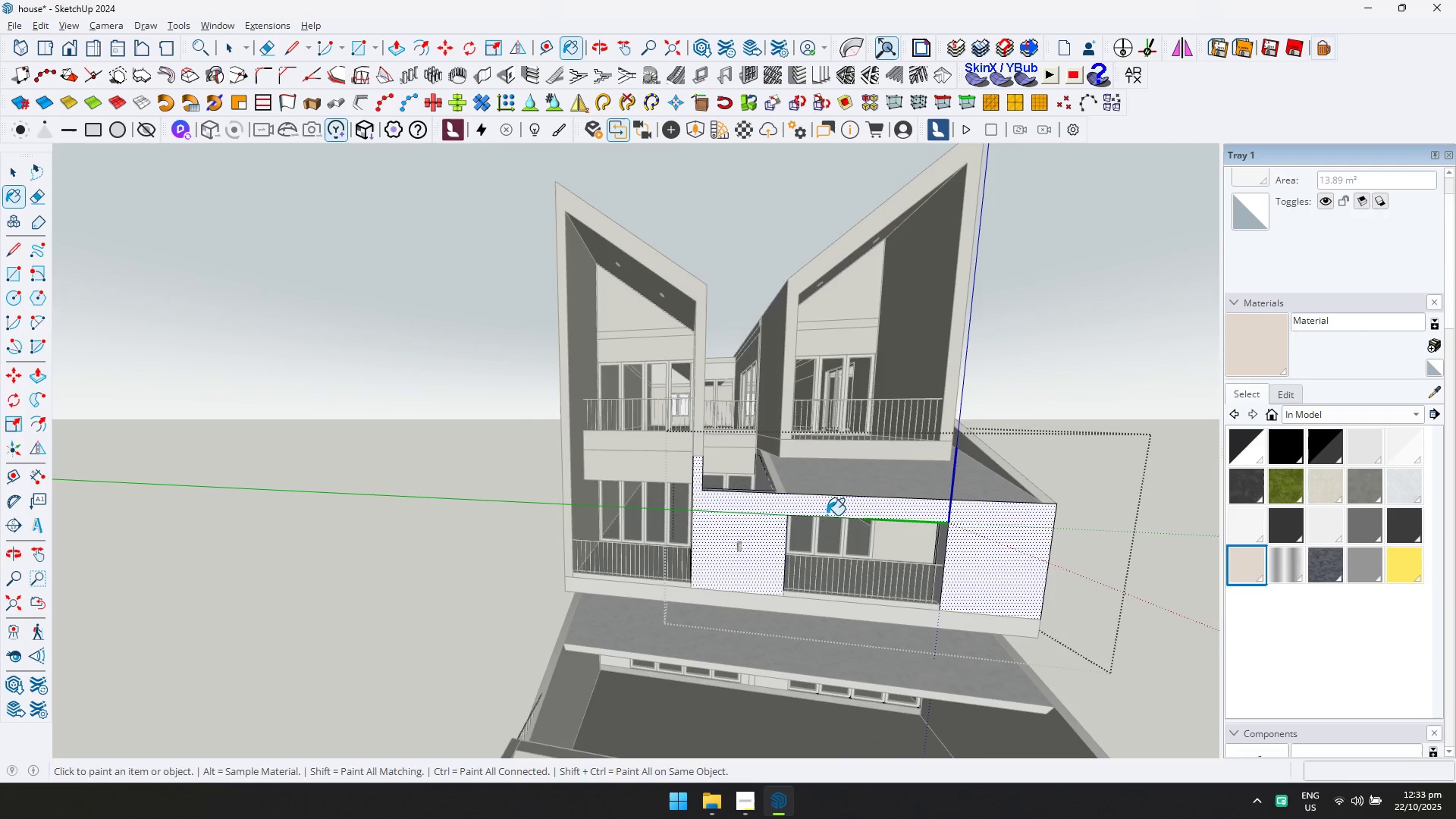 
key(Control+A)
 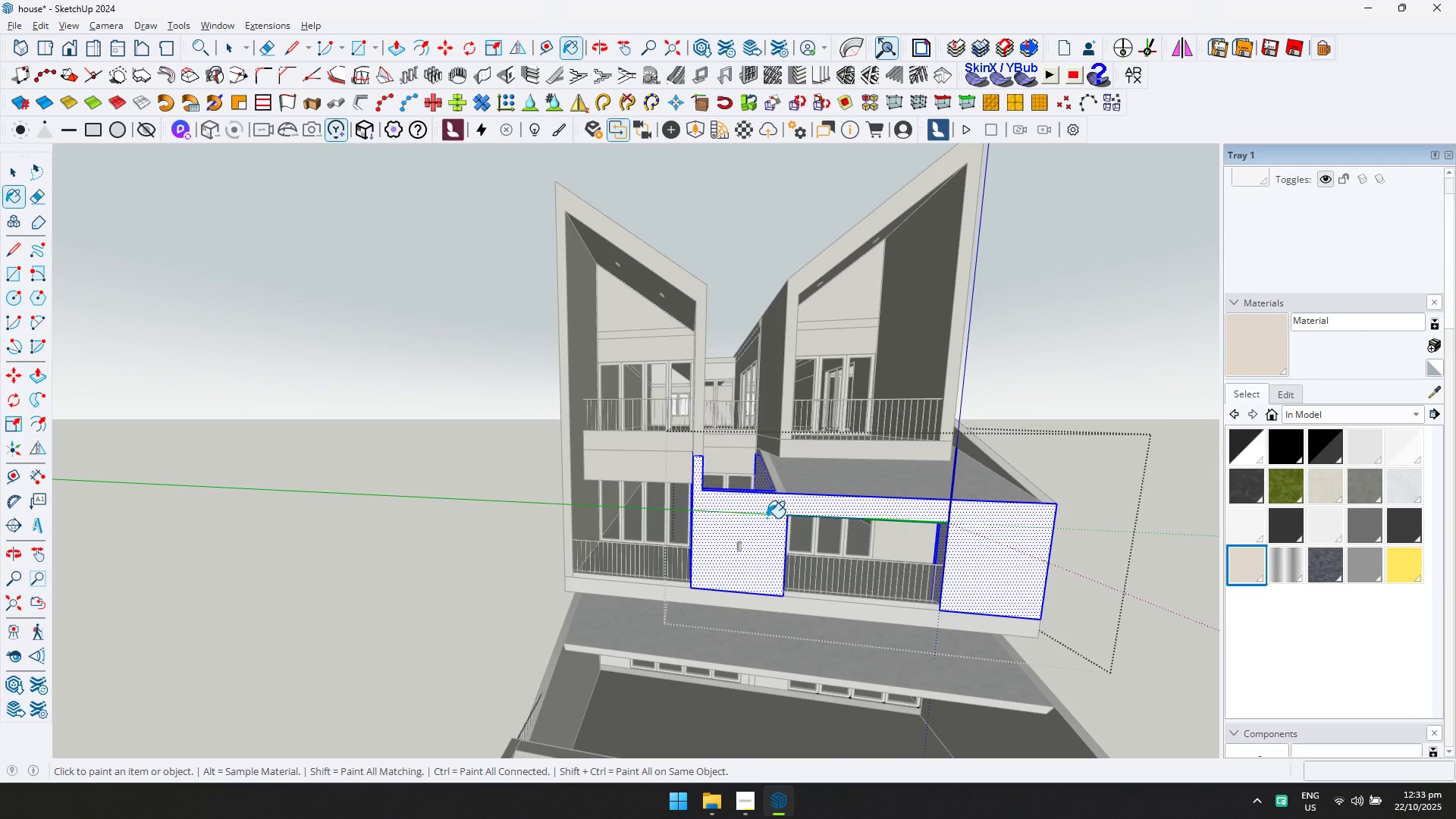 
left_click([767, 518])
 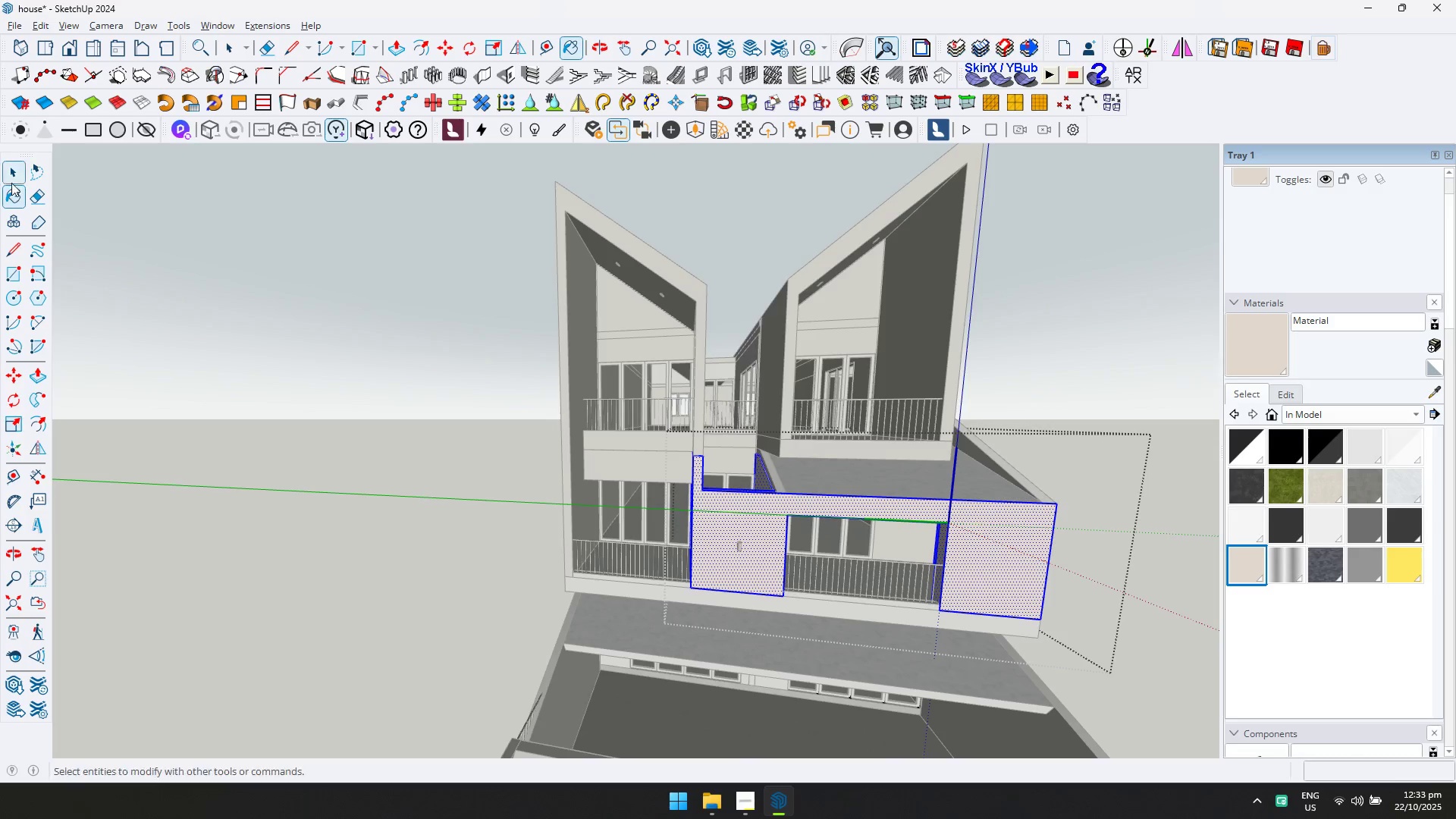 
left_click([14, 173])
 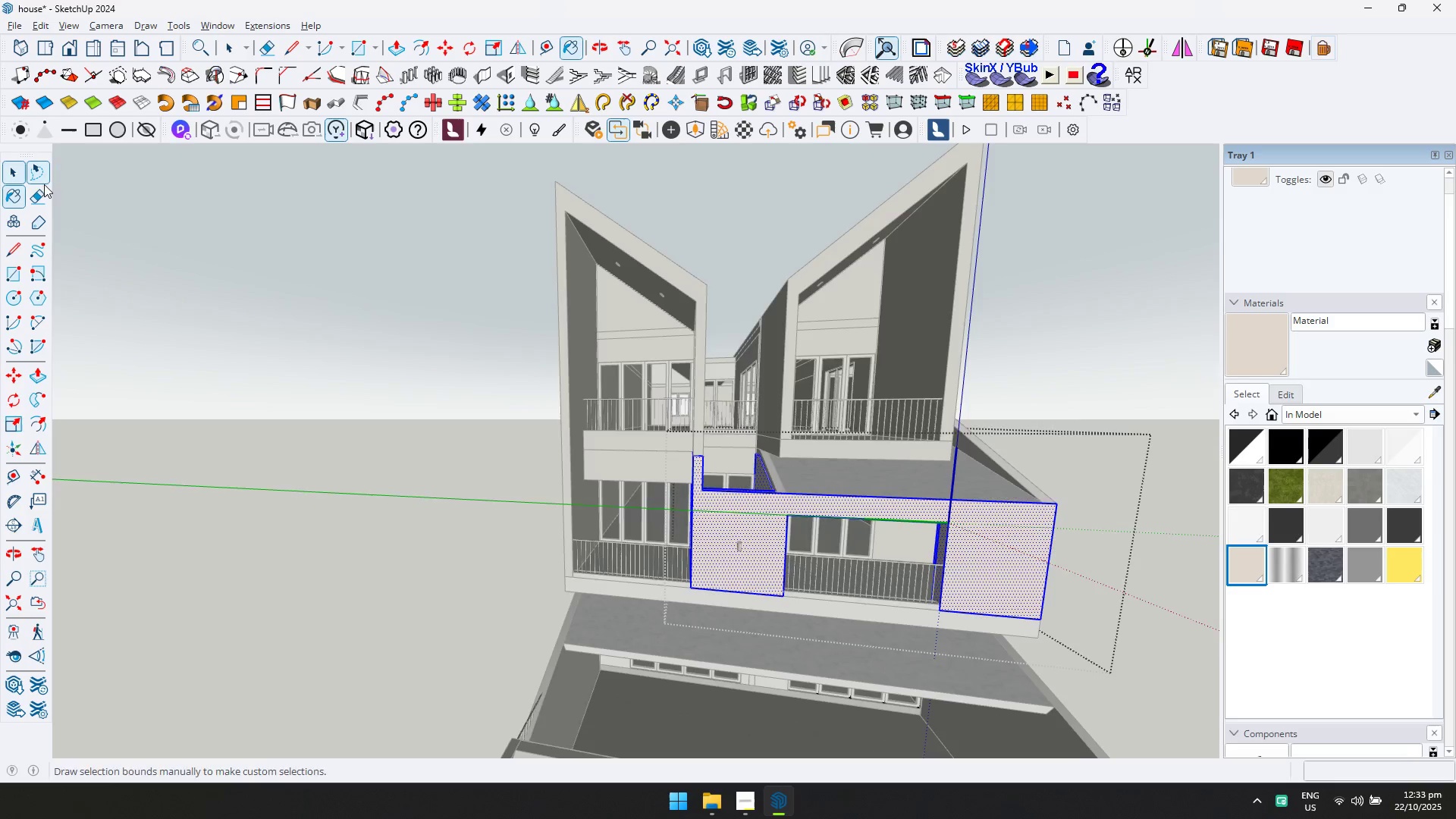 
key(Escape)
 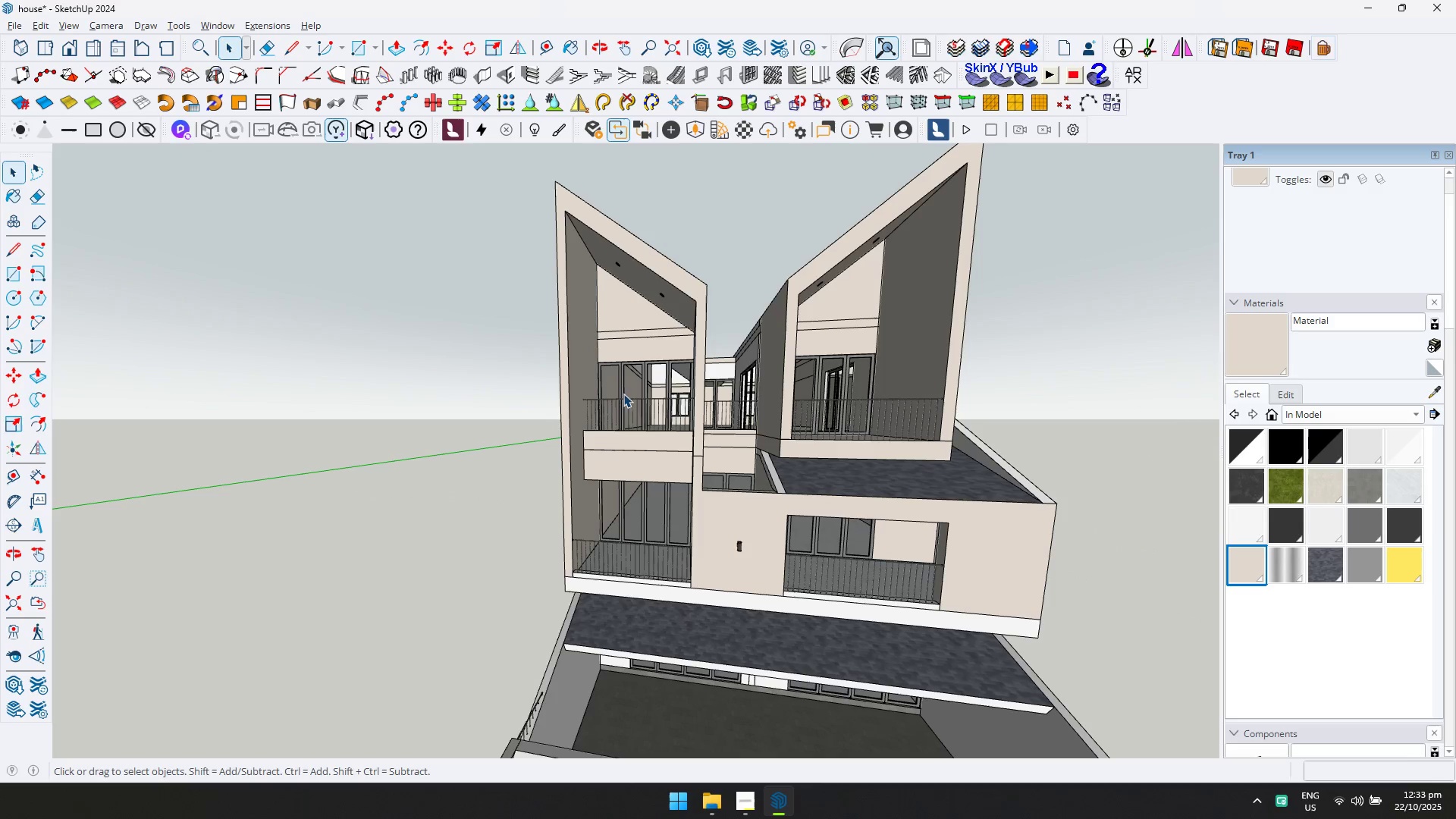 
key(Escape)
 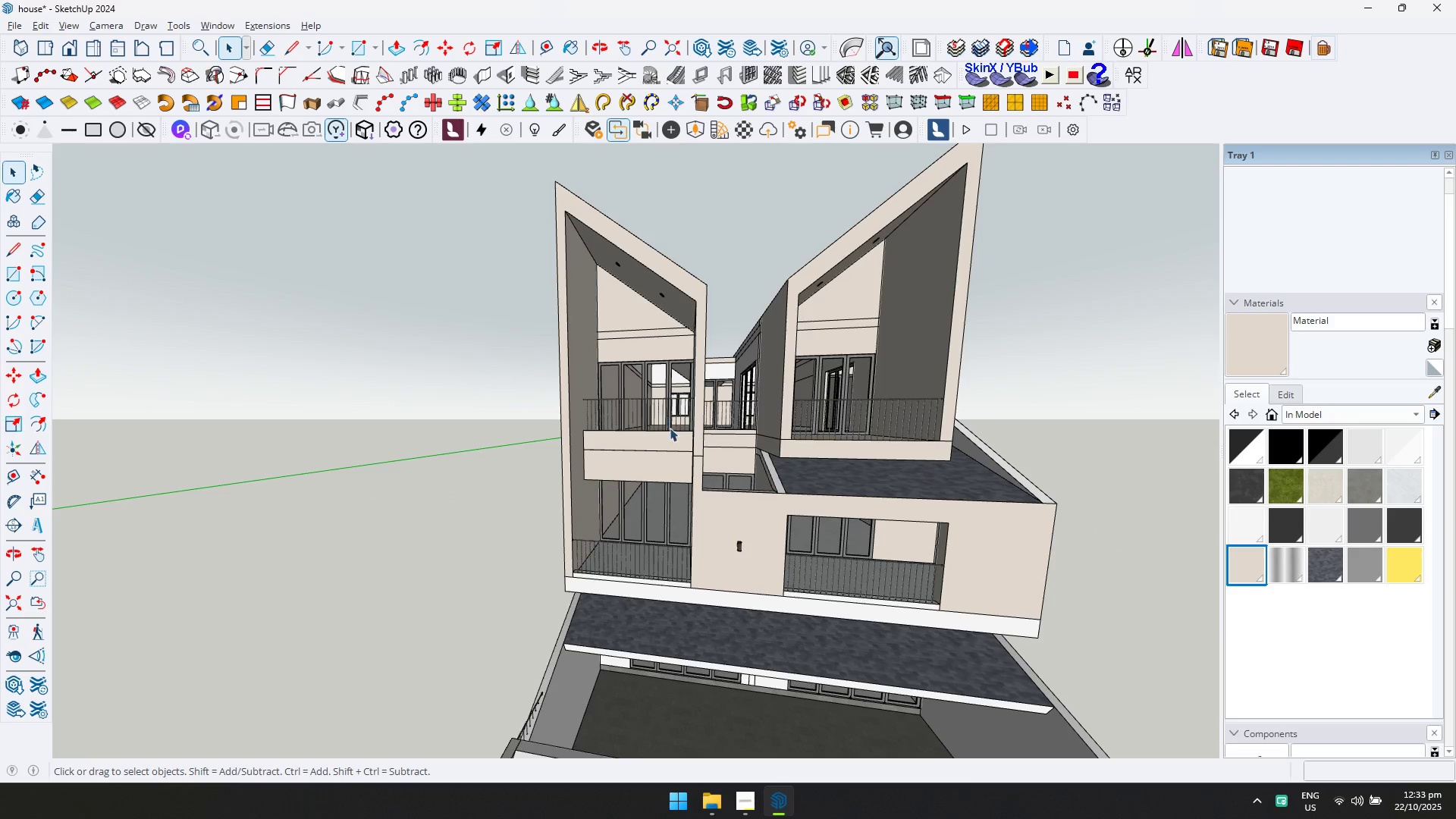 
scroll: coordinate [831, 492], scroll_direction: up, amount: 12.0
 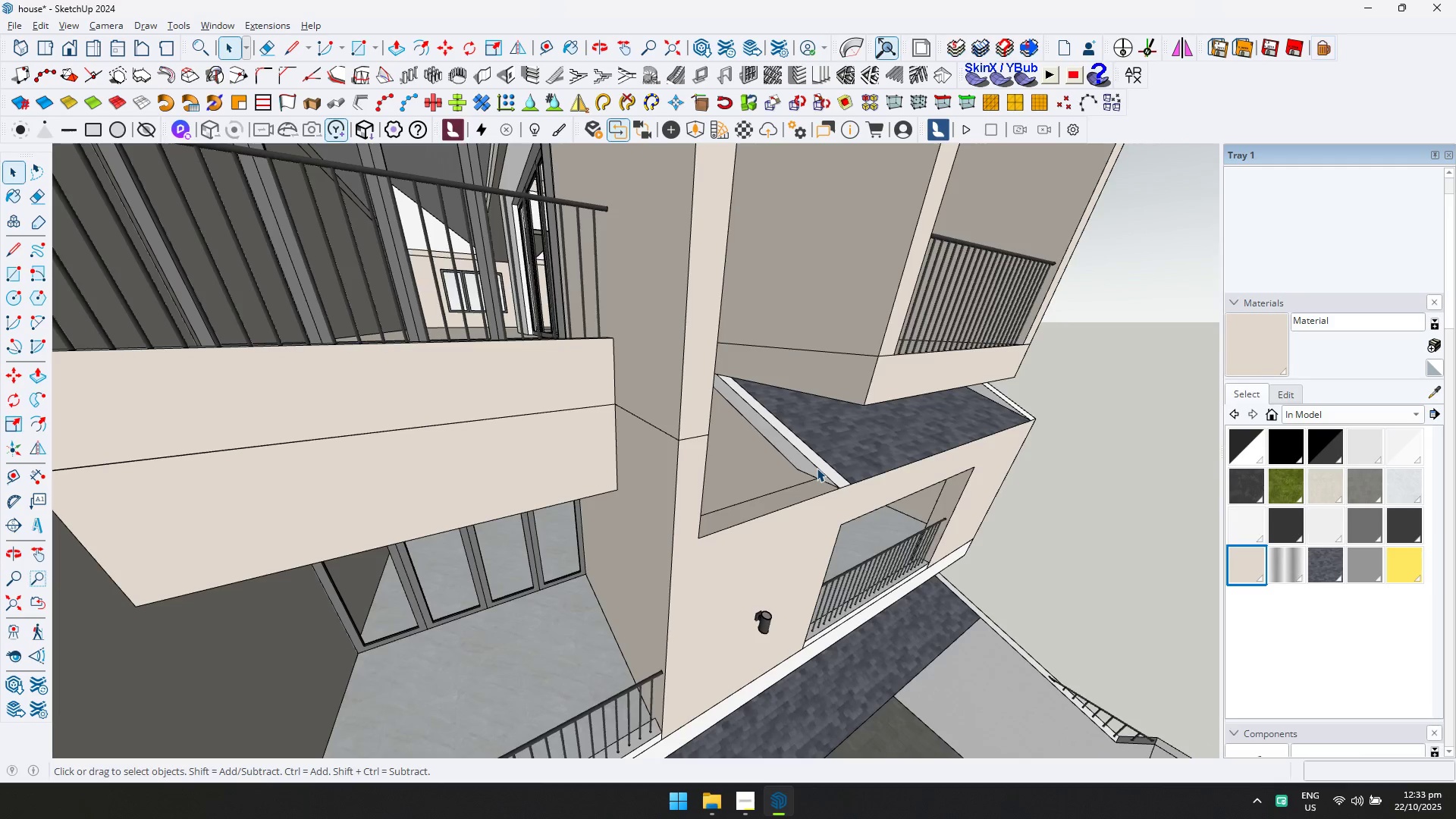 
left_click([817, 468])
 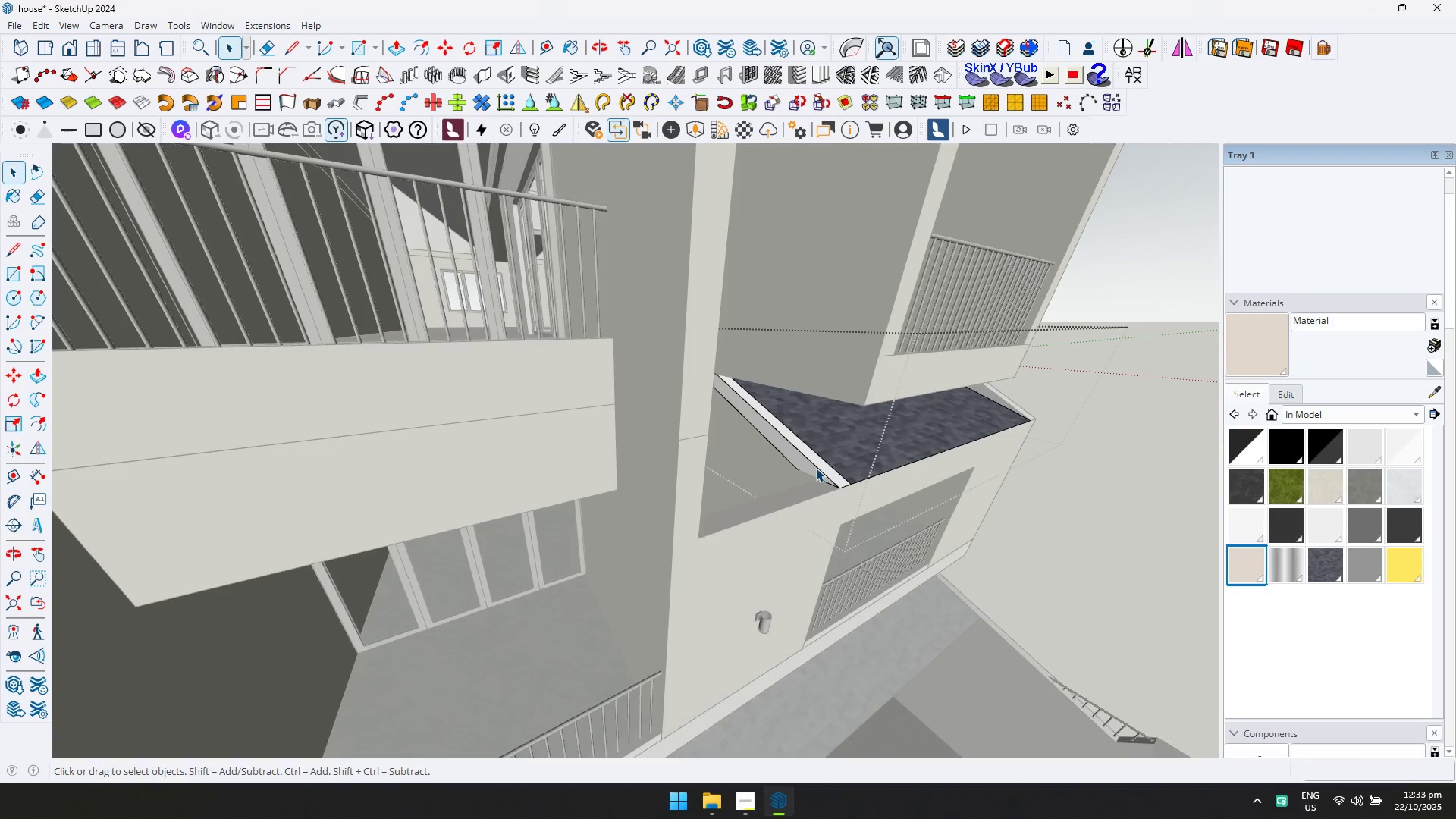 
key(D)
 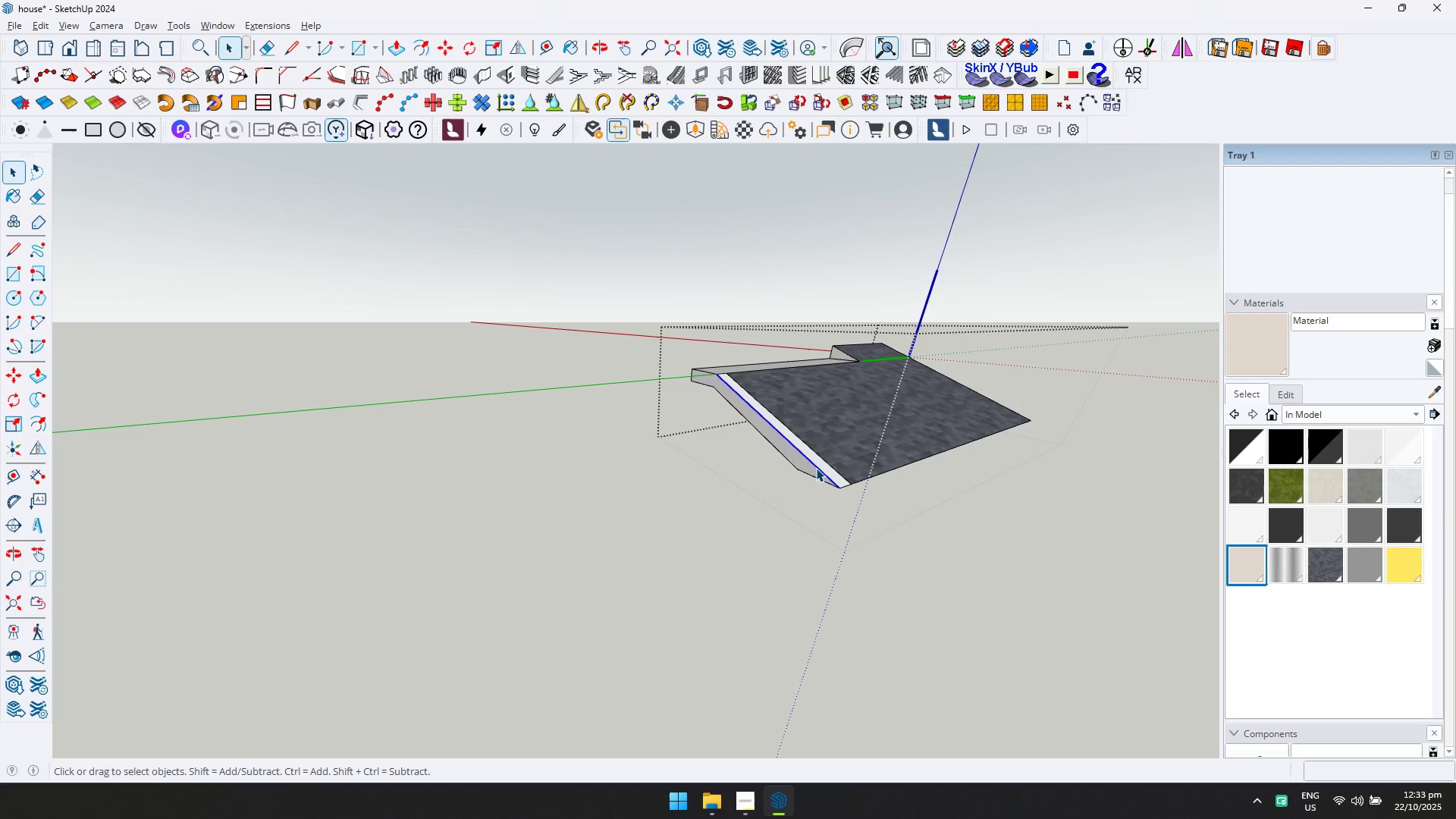 
double_click([816, 468])
 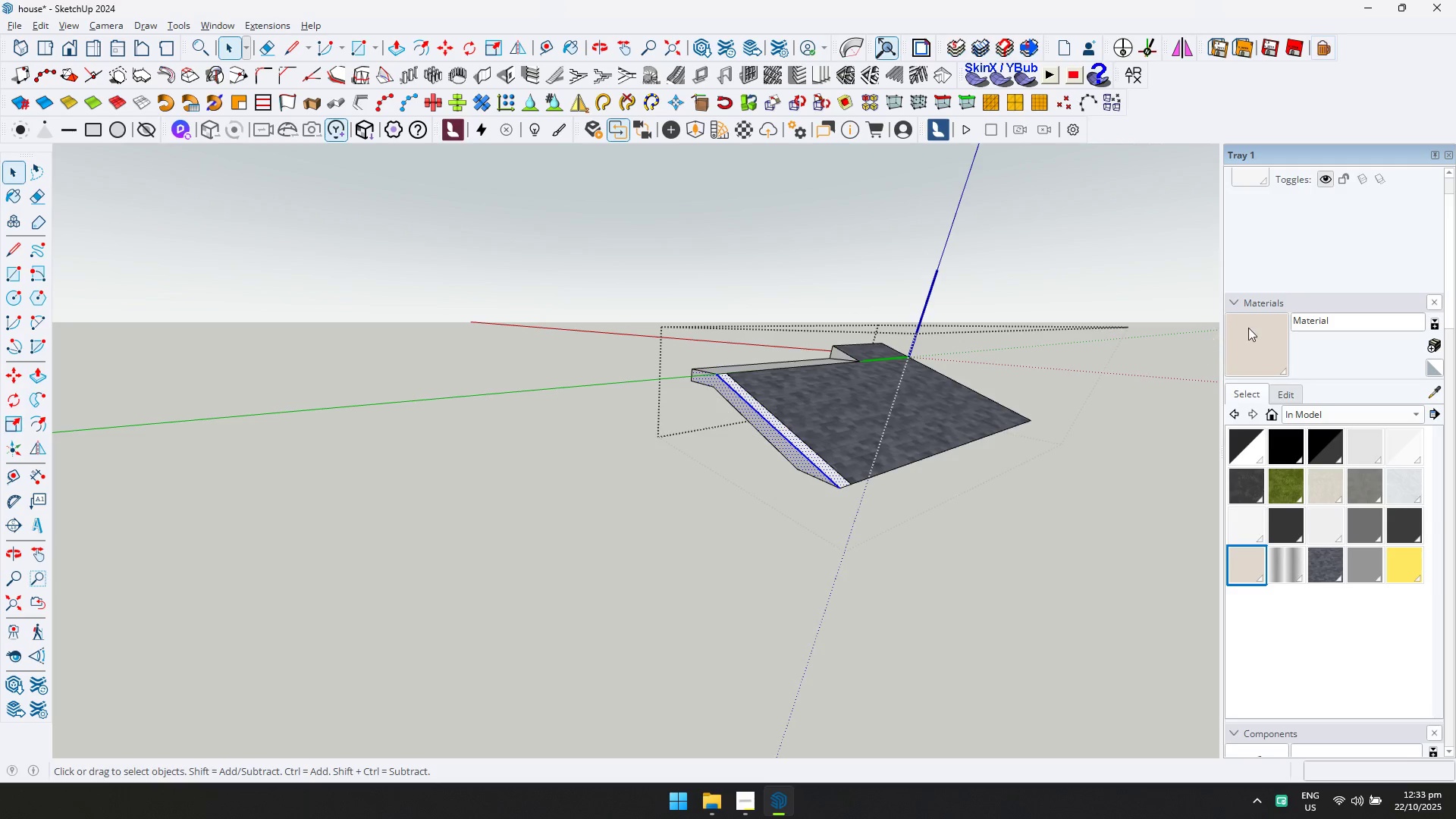 
hold_key(key=ControlLeft, duration=1.06)
left_click([836, 351])
 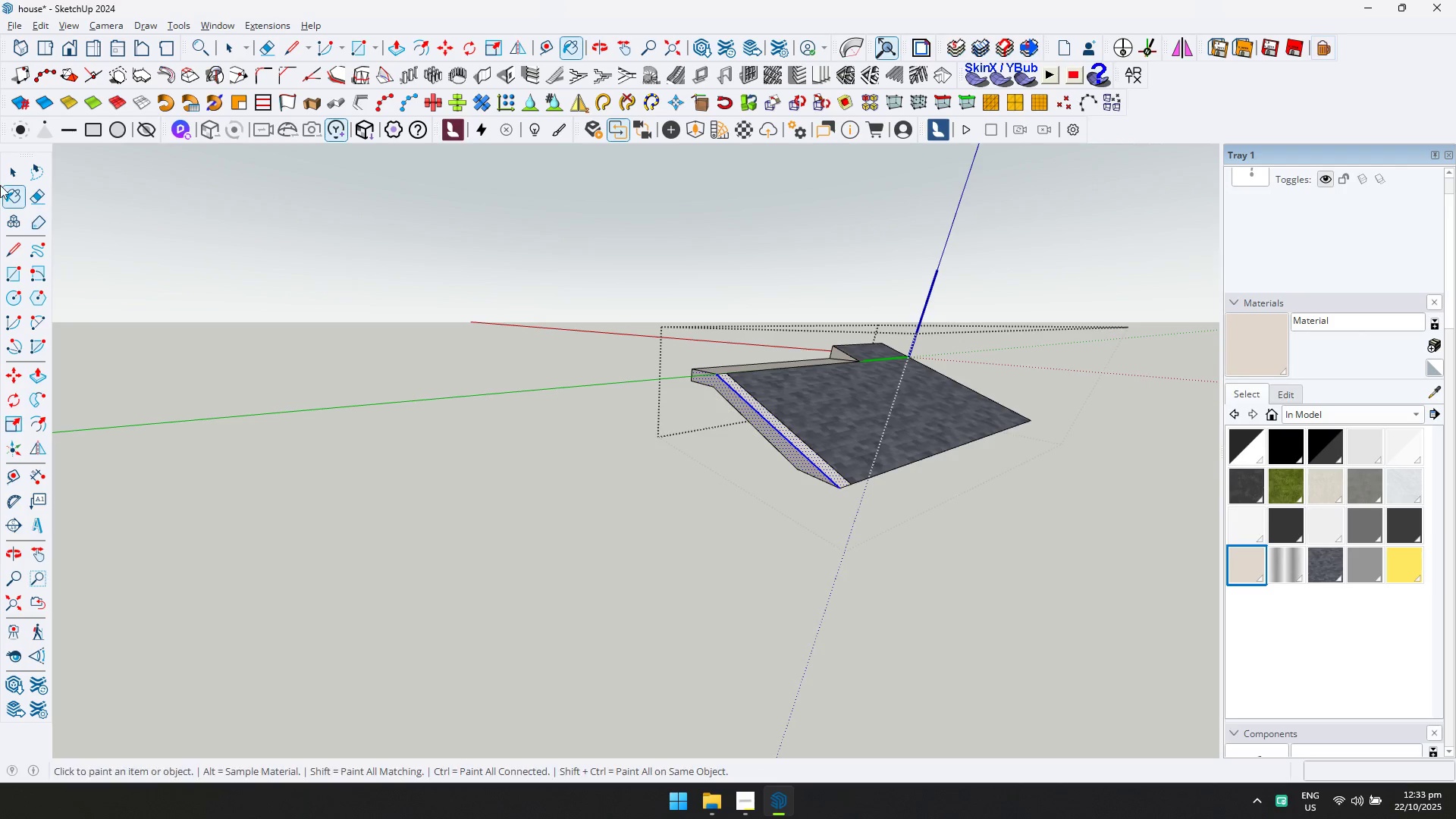 
left_click([7, 166])
 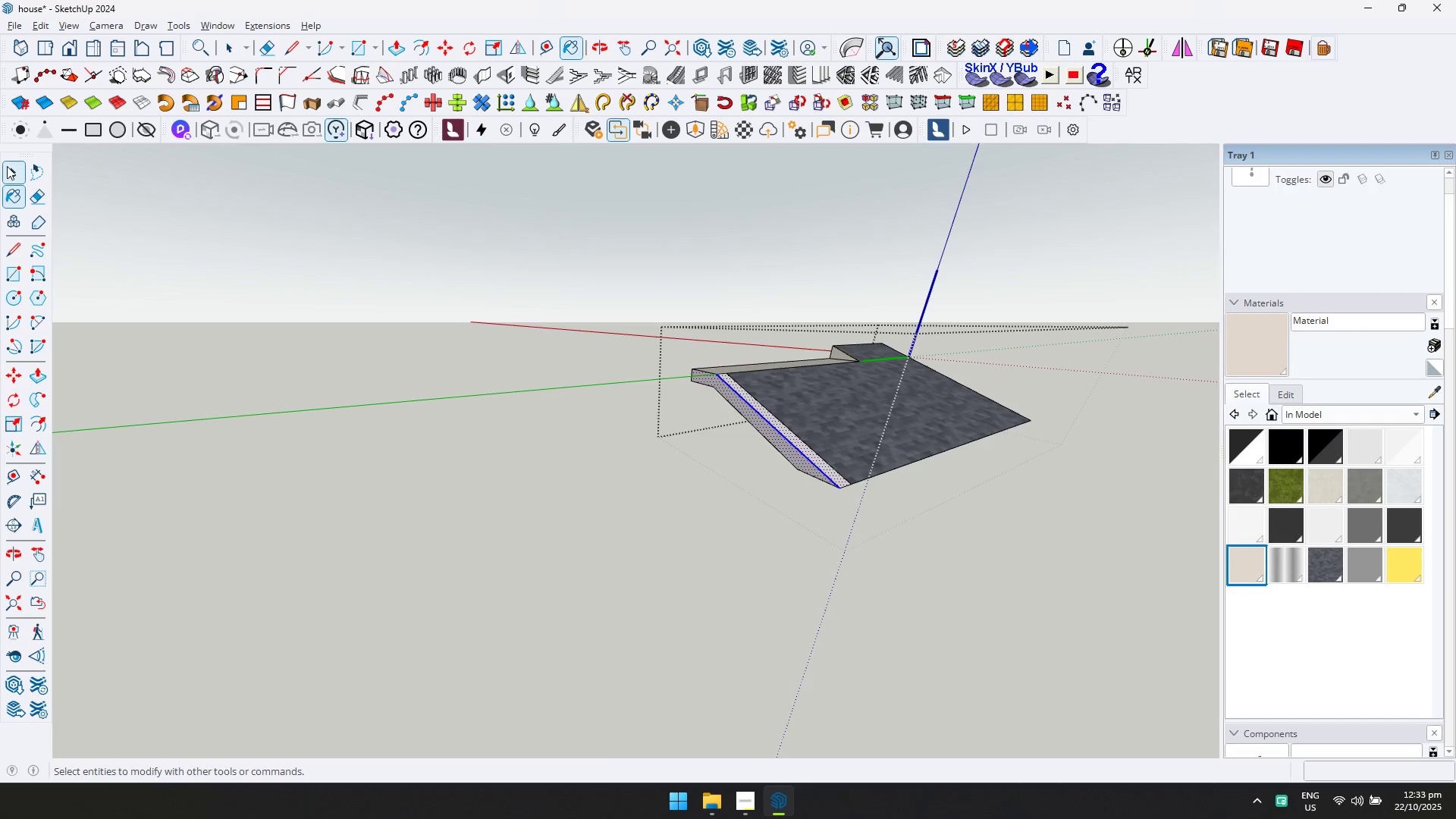 
key(Escape)
 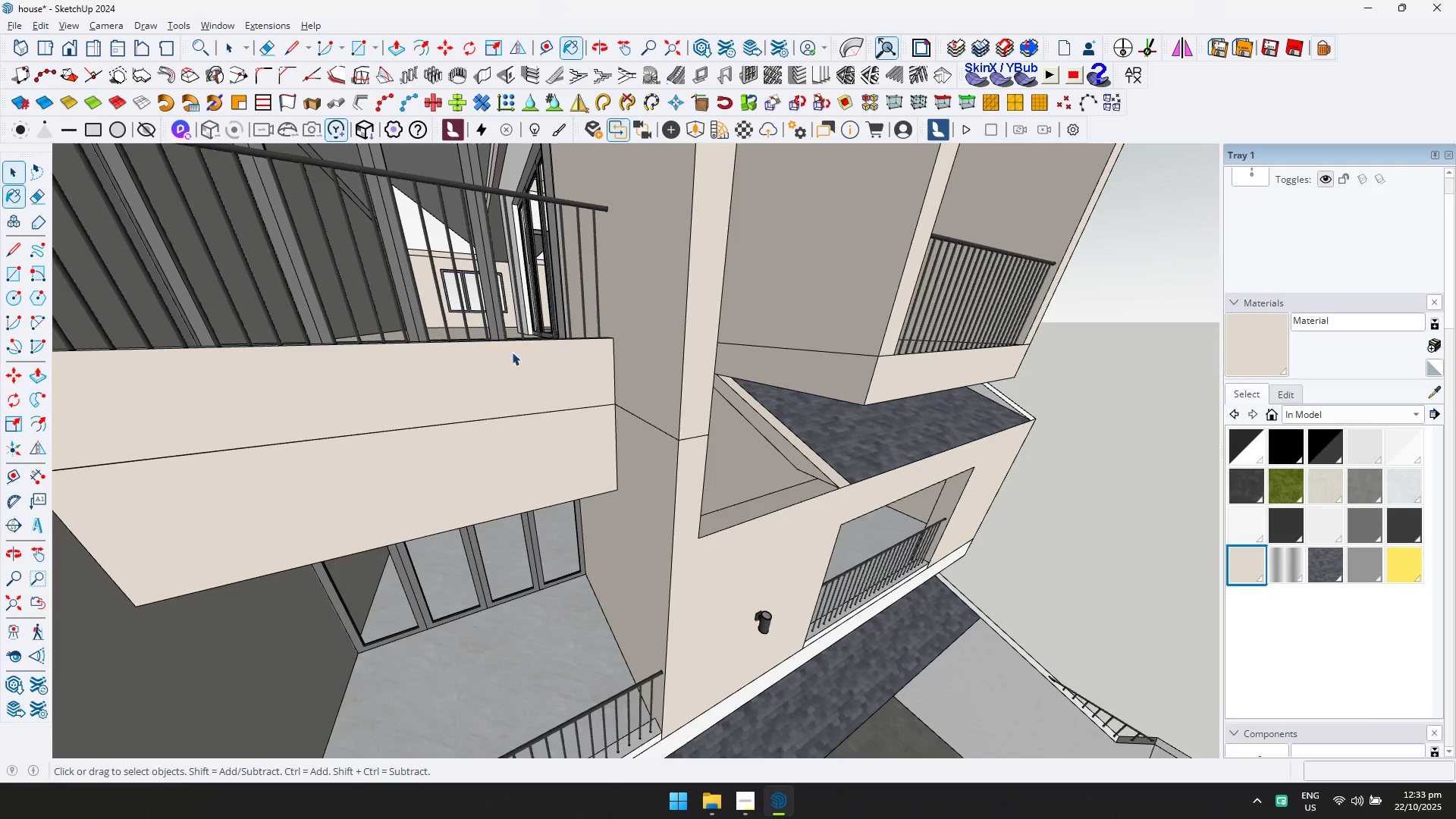 
key(Escape)
 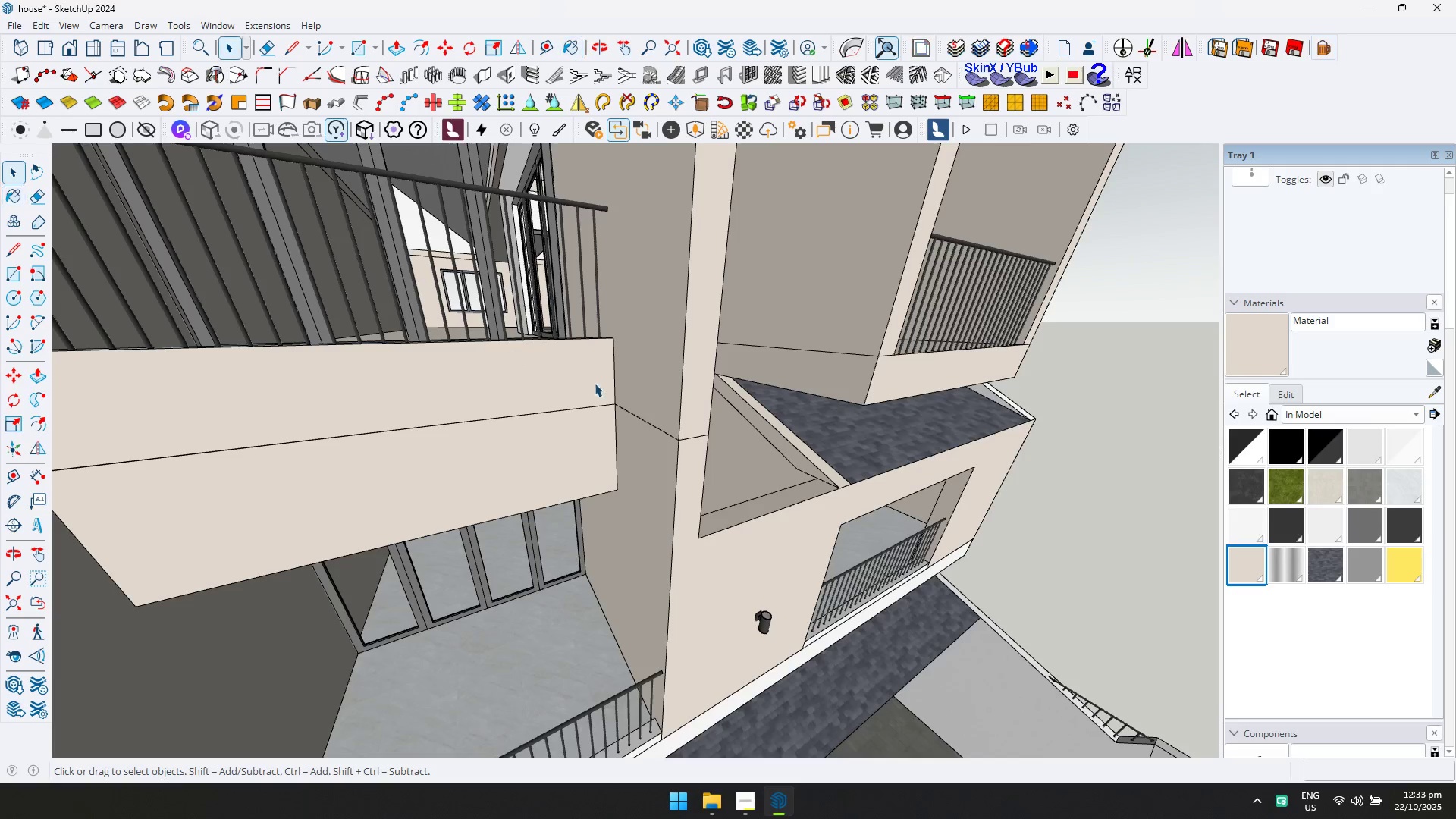 
scroll: coordinate [756, 438], scroll_direction: down, amount: 6.0
 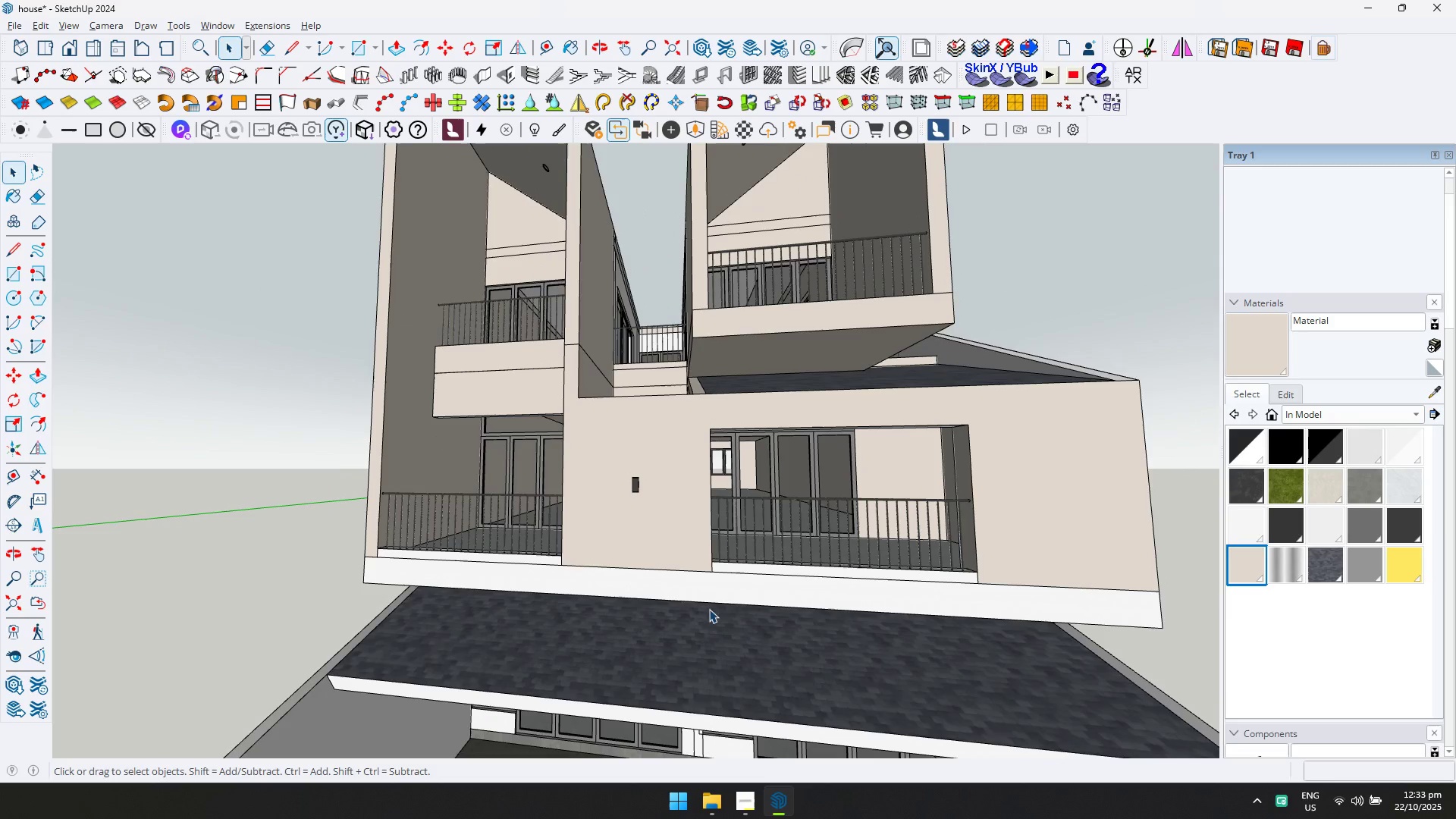 
double_click([742, 568])
 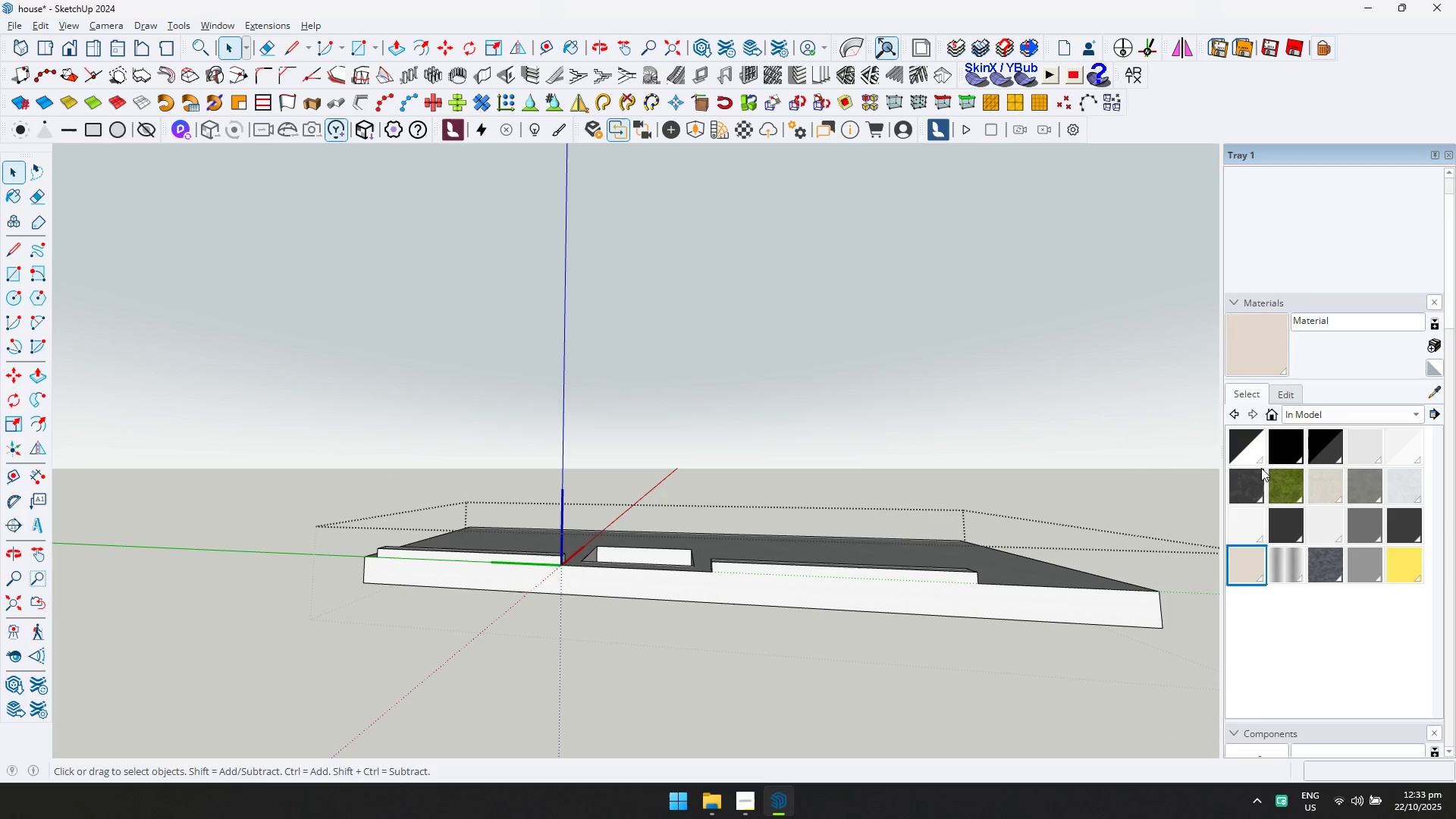 
hold_key(key=ControlLeft, duration=0.56)
double_click([908, 599])
 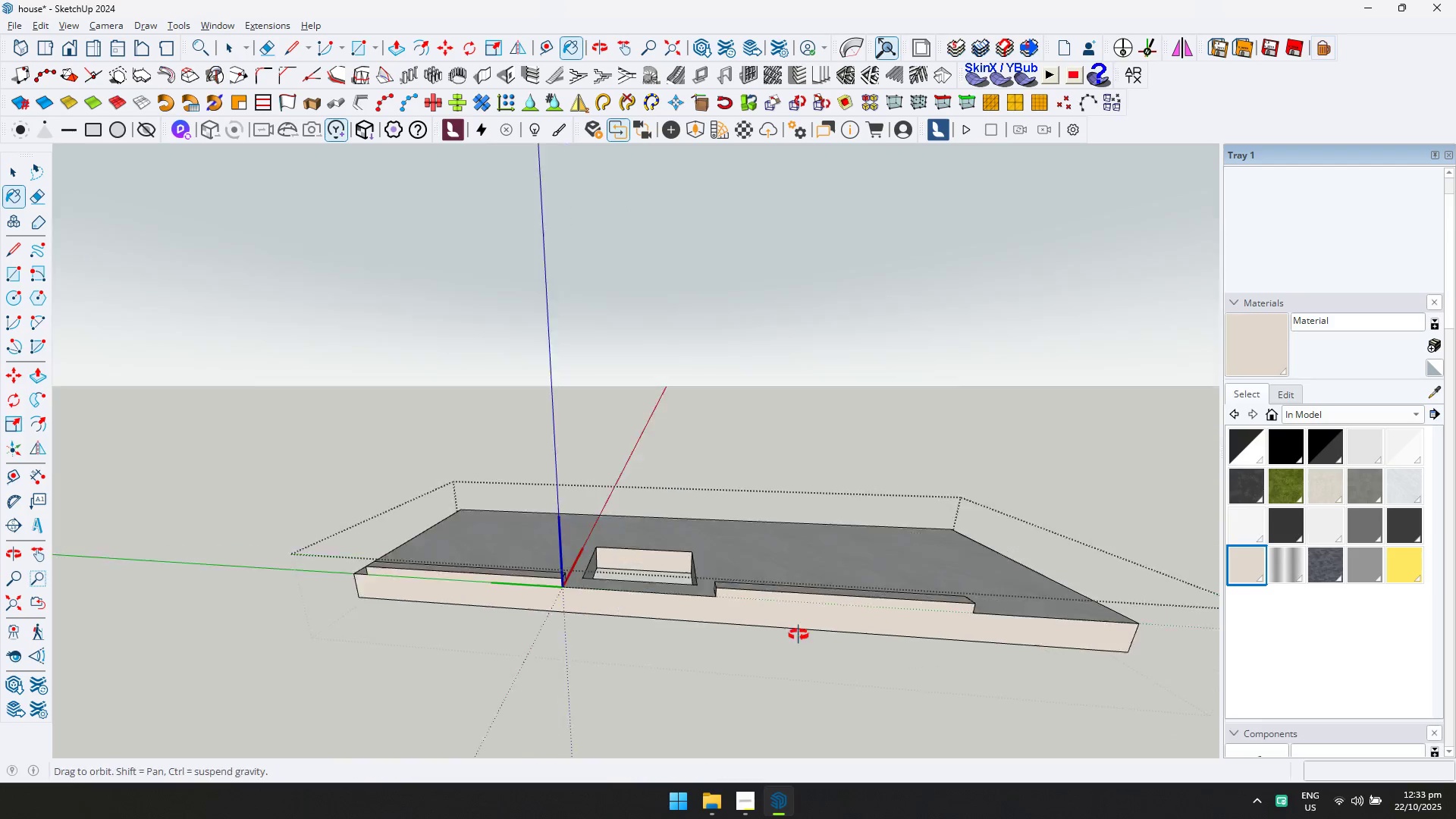 
hold_key(key=ControlLeft, duration=0.56)
 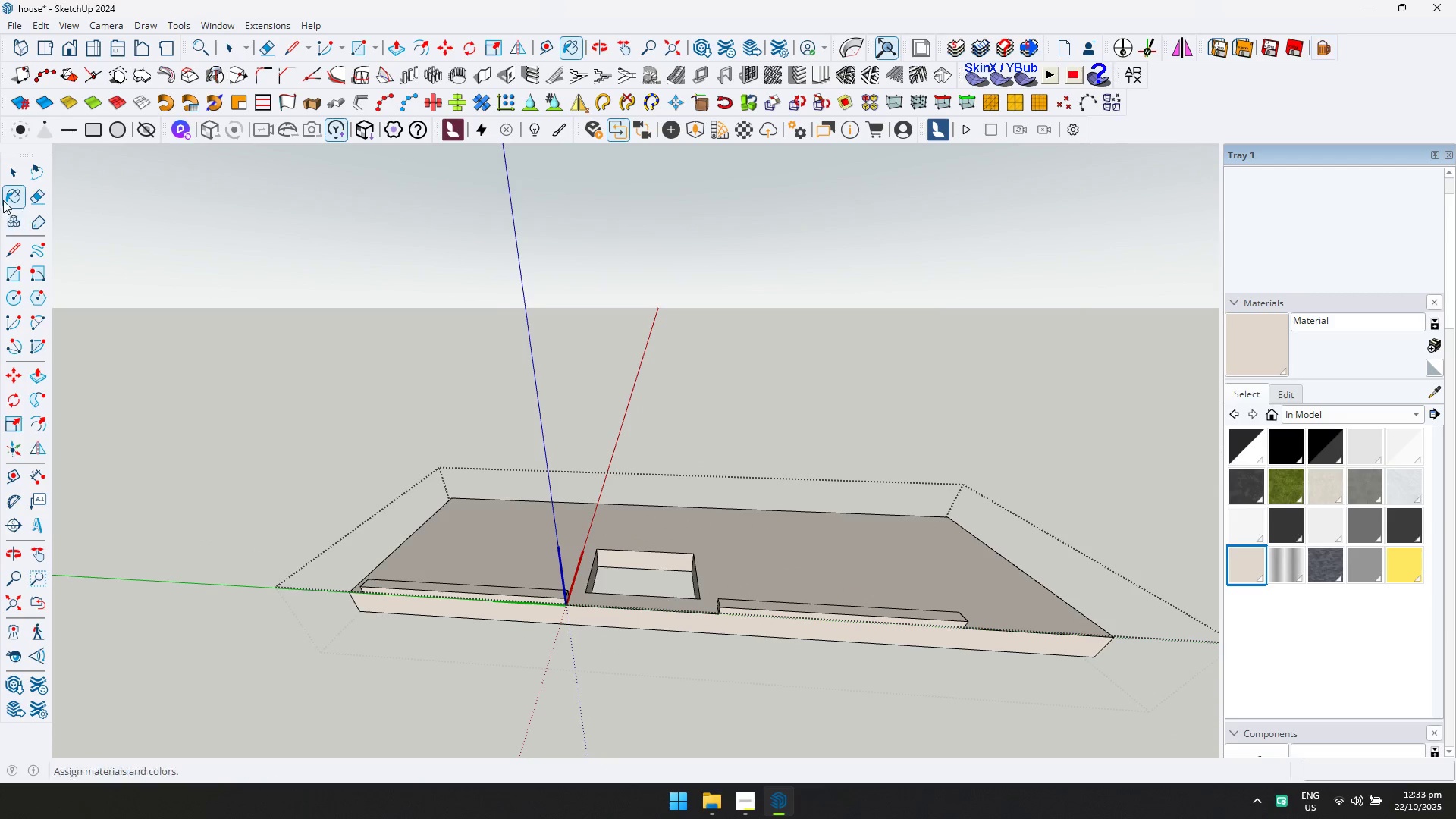 
left_click([11, 177])
 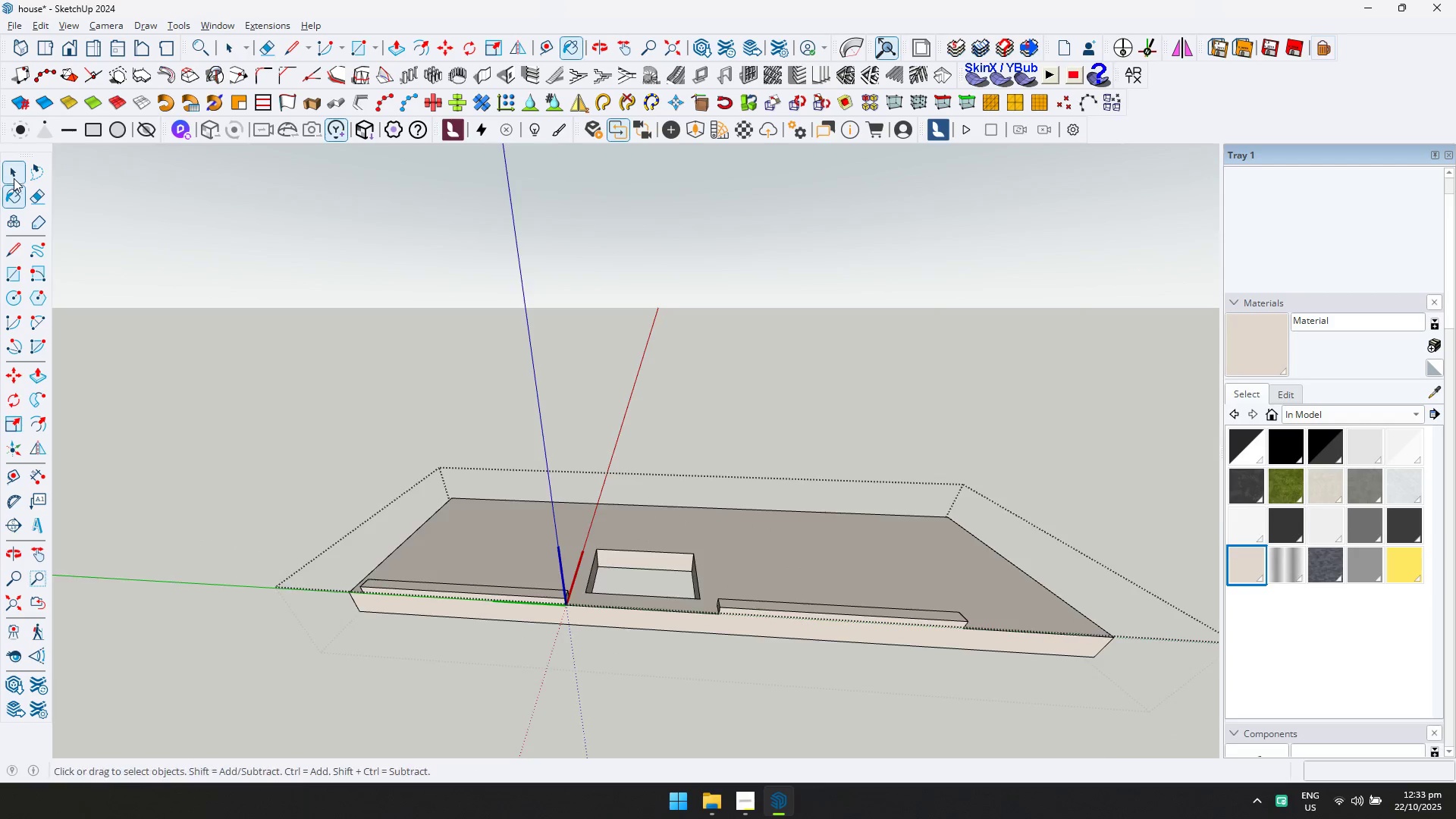 
key(Escape)
 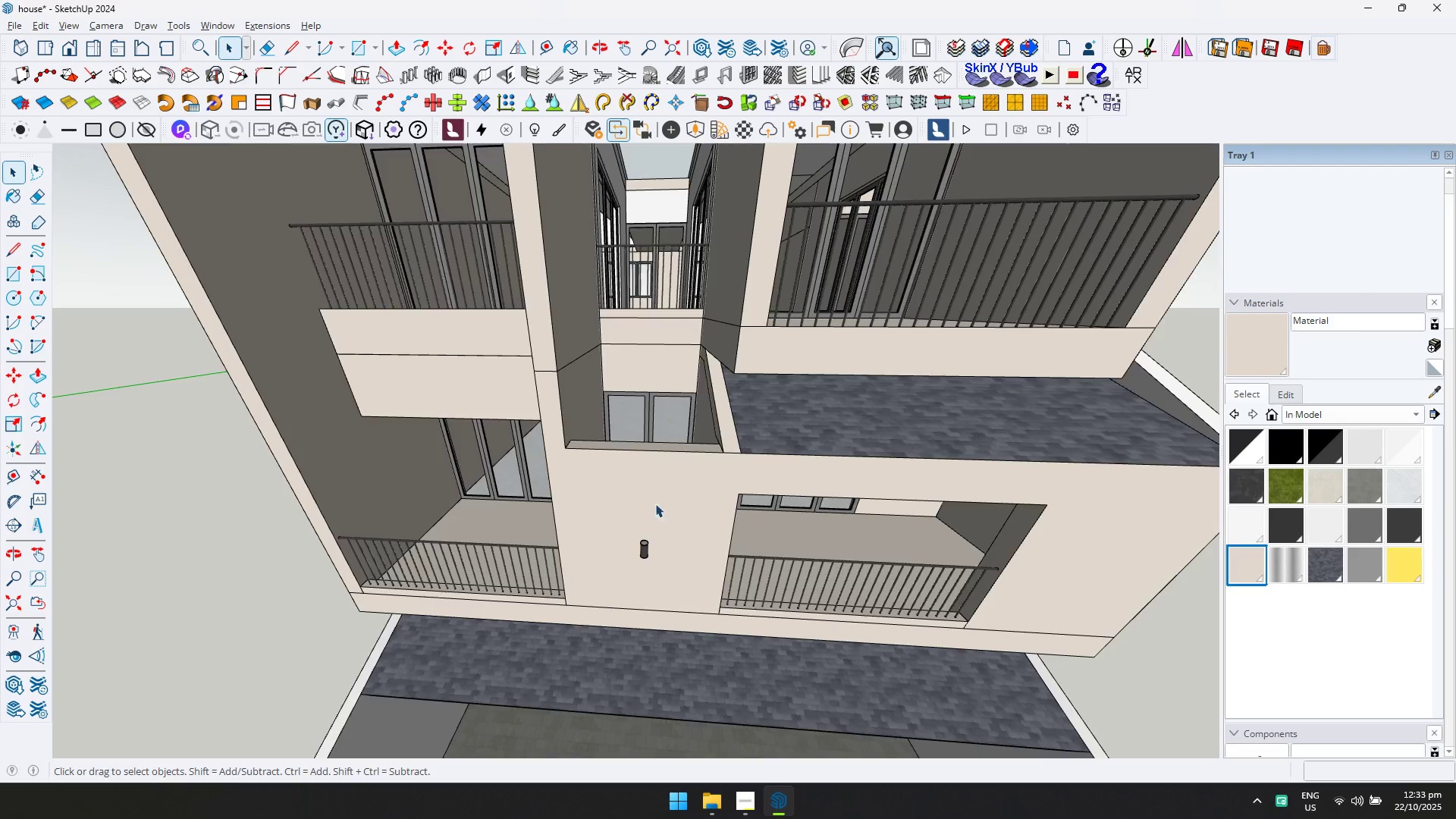 
scroll: coordinate [690, 554], scroll_direction: down, amount: 6.0
 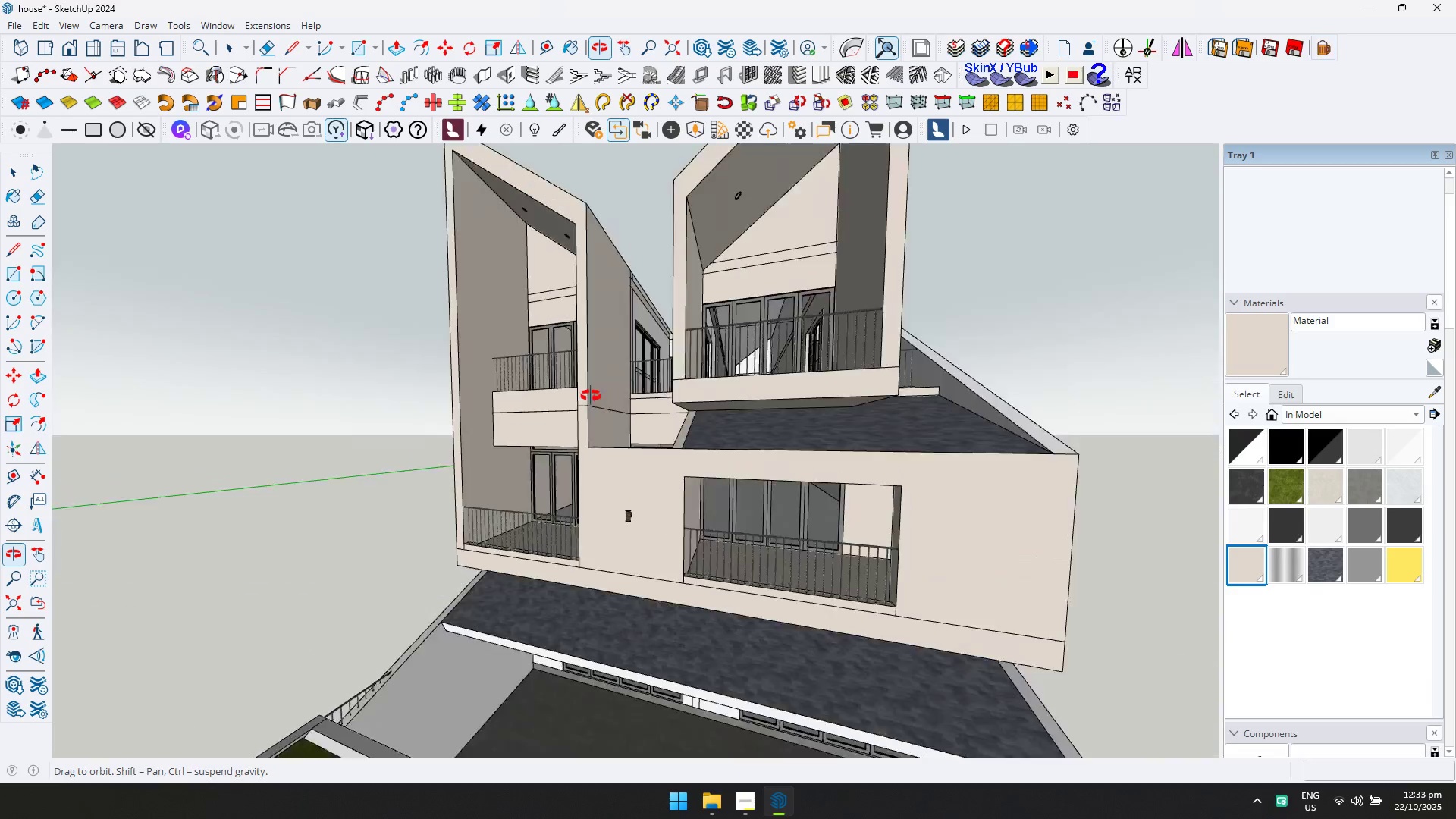 
key(Shift+ShiftLeft)
 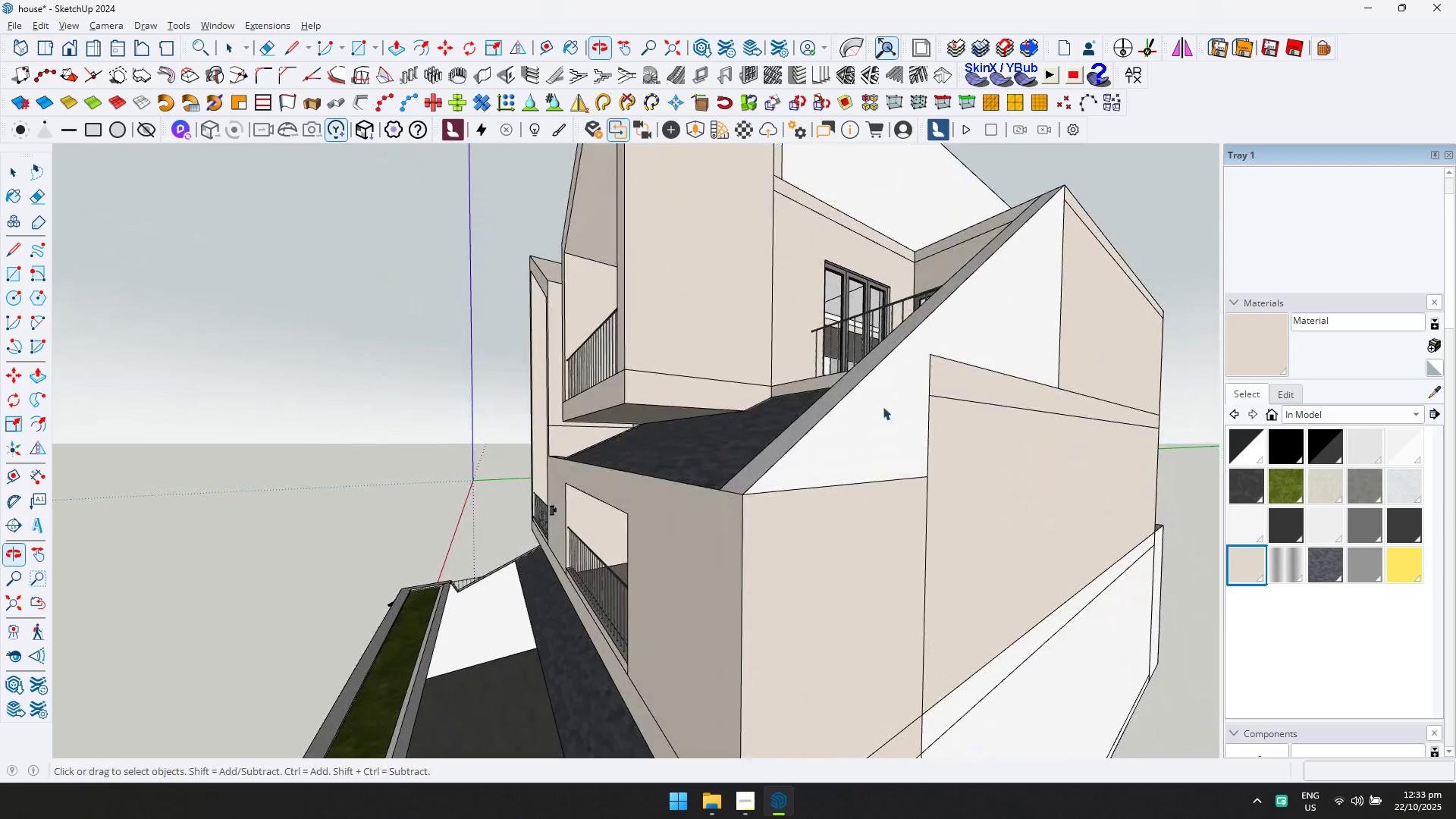 
double_click([887, 403])
 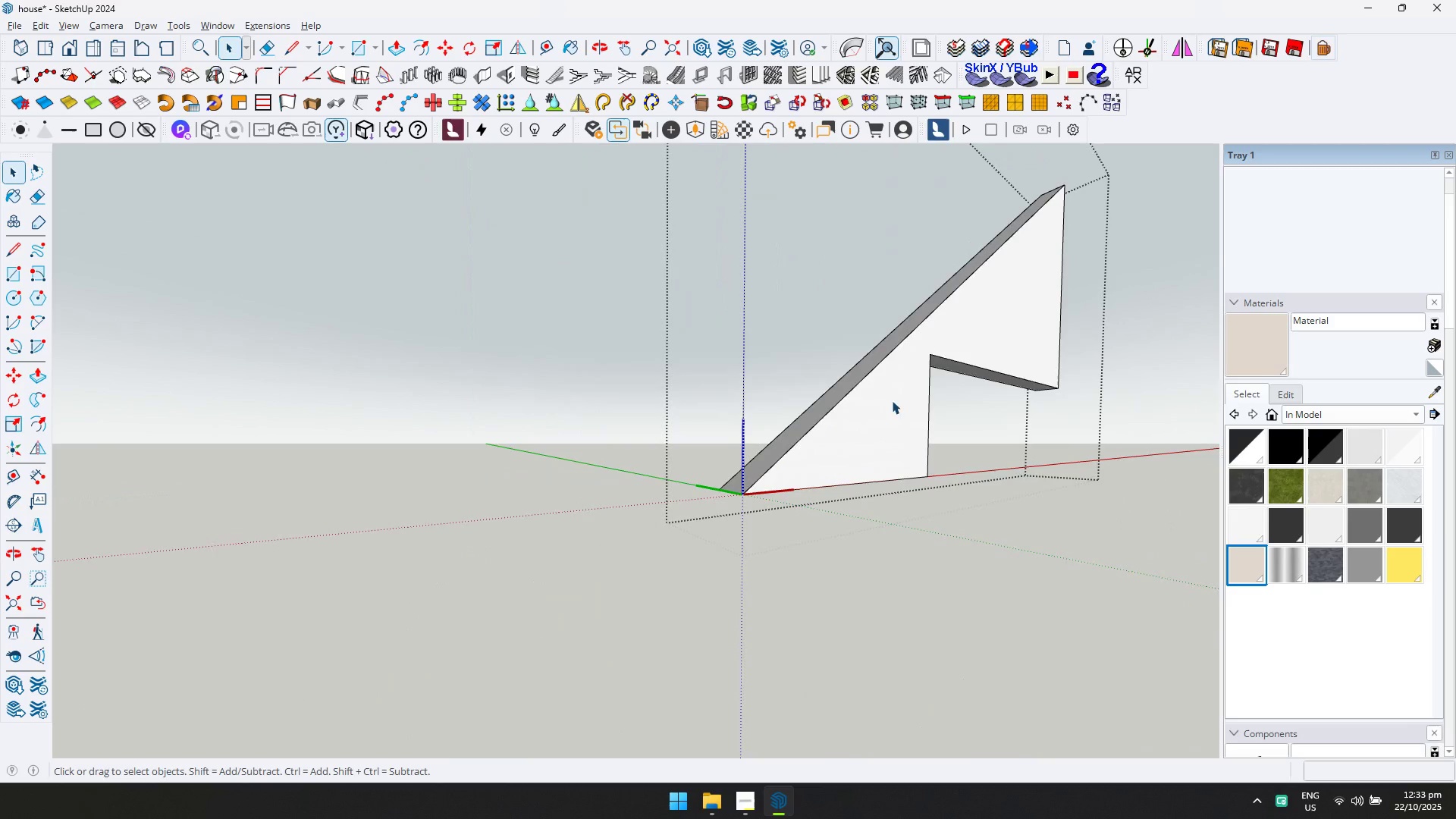 
key(Control+ControlLeft)
 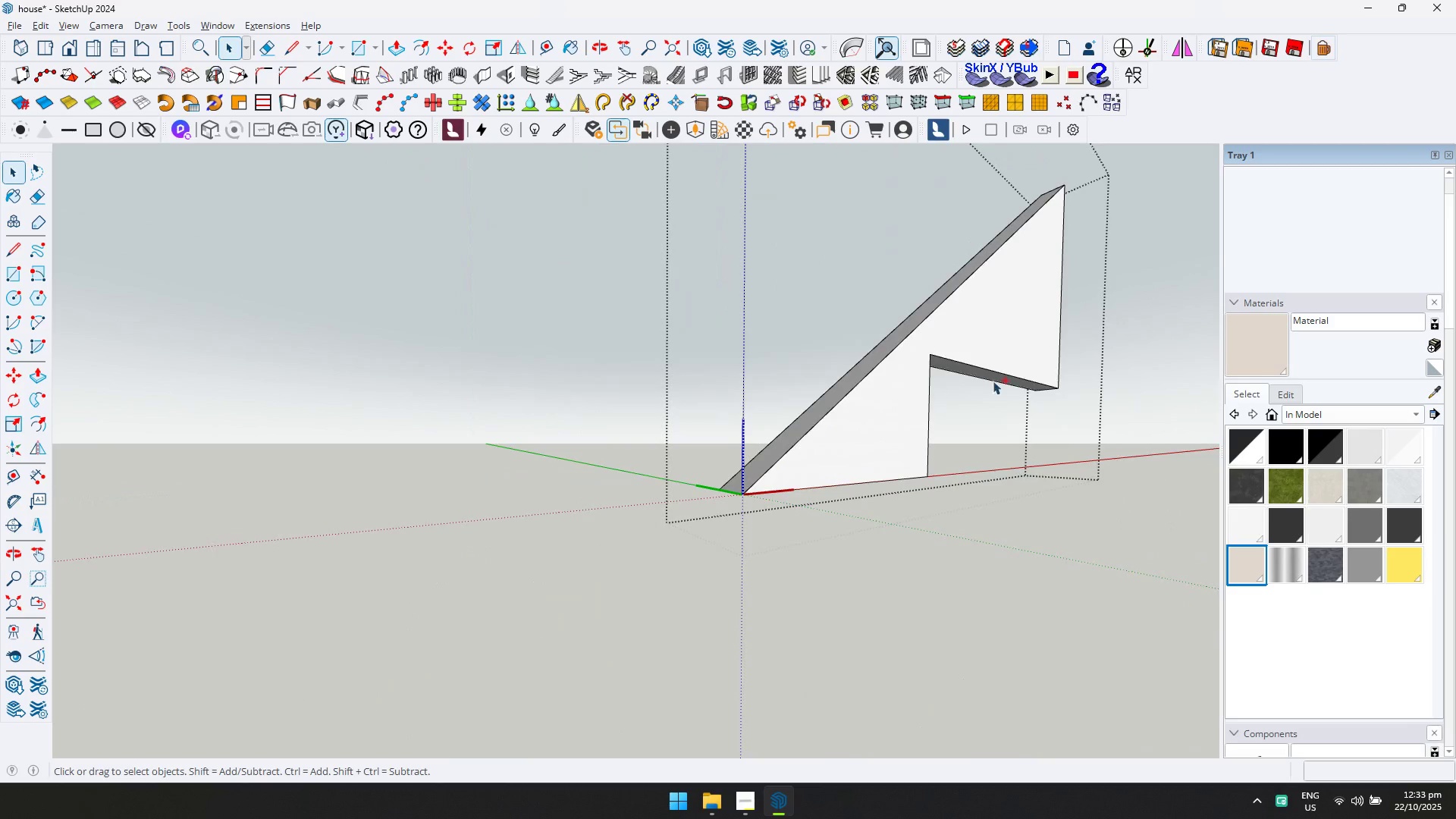 
key(Control+A)
 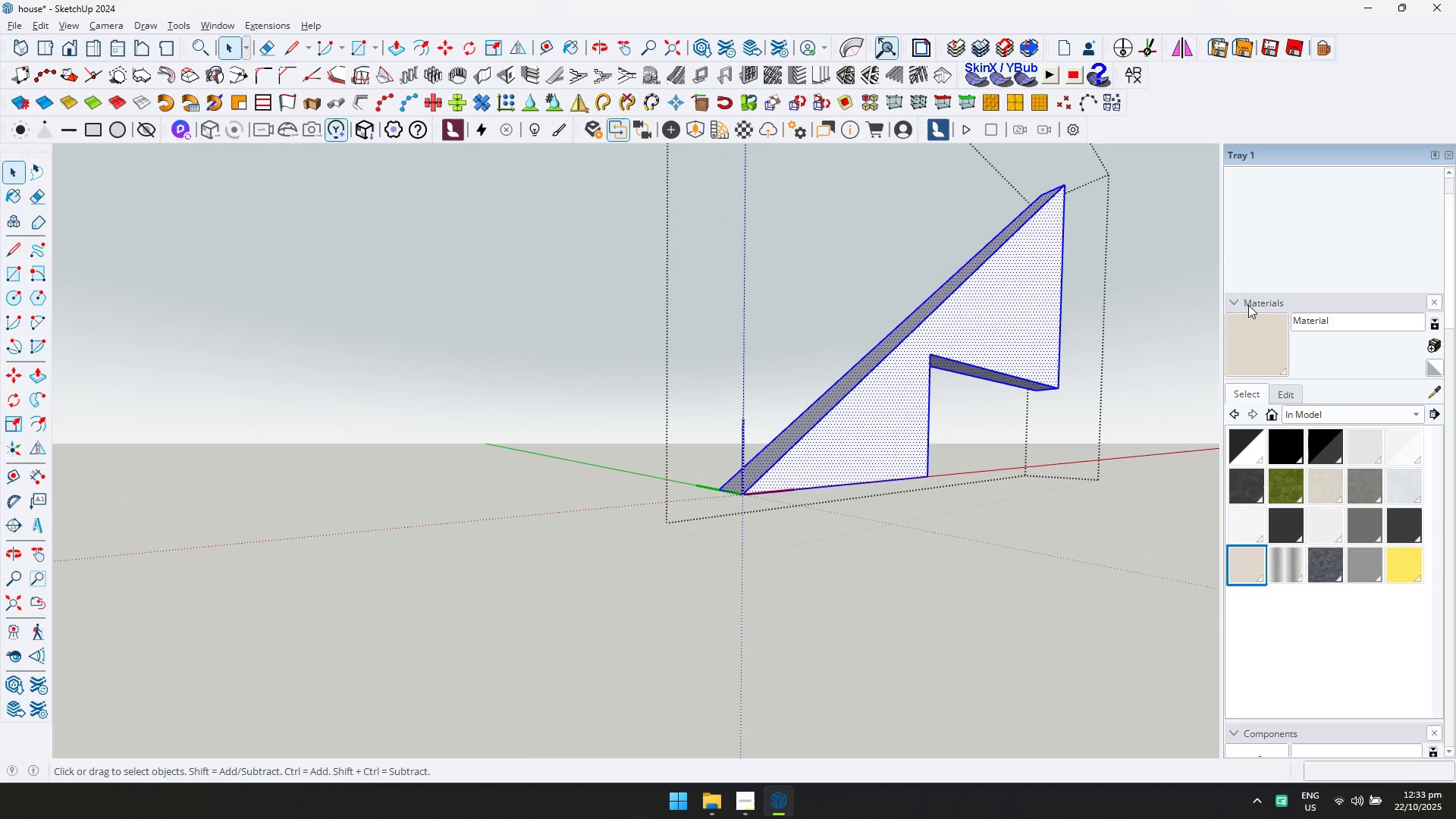 
left_click([1256, 336])
 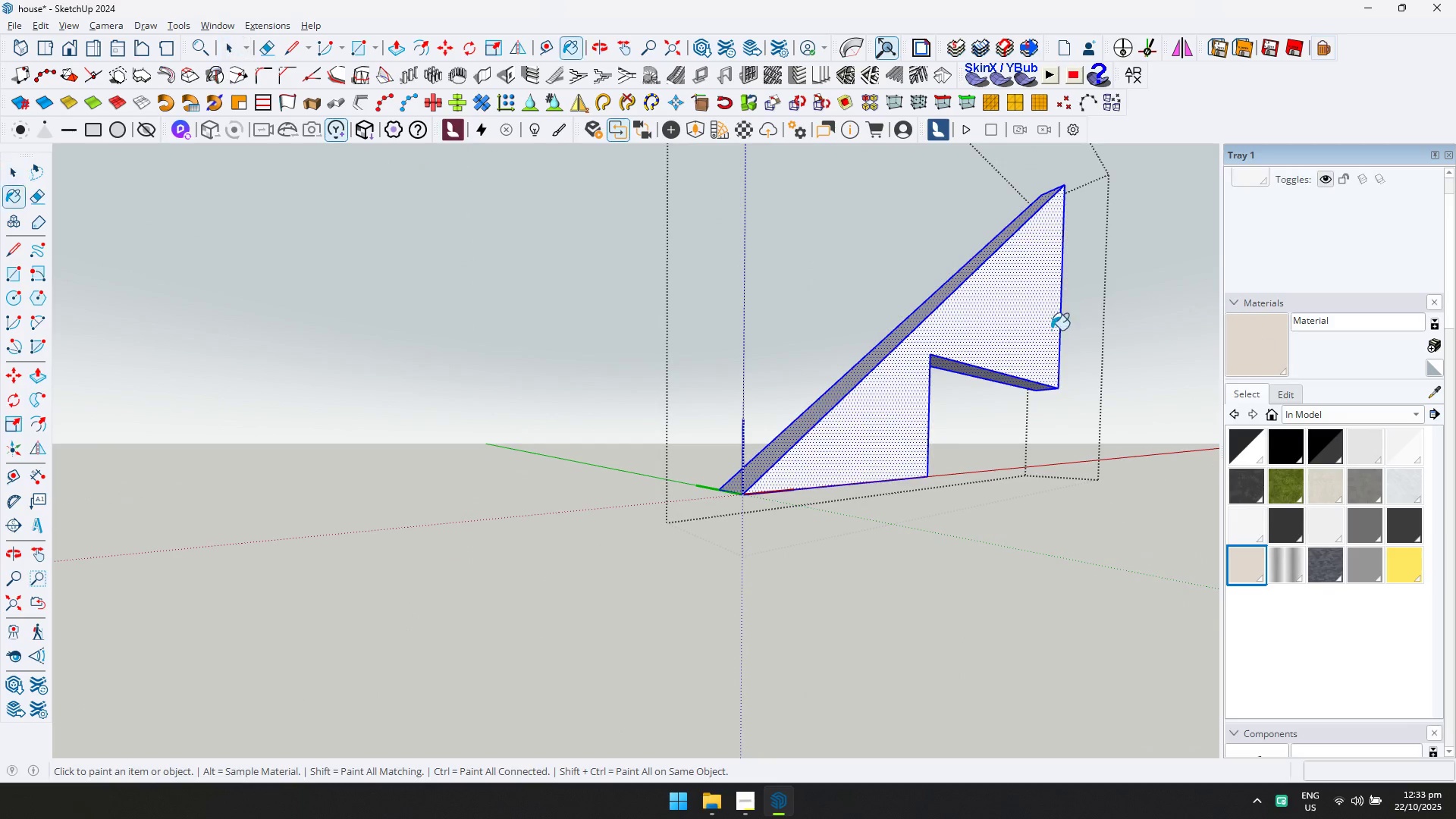 
triple_click([1050, 328])
 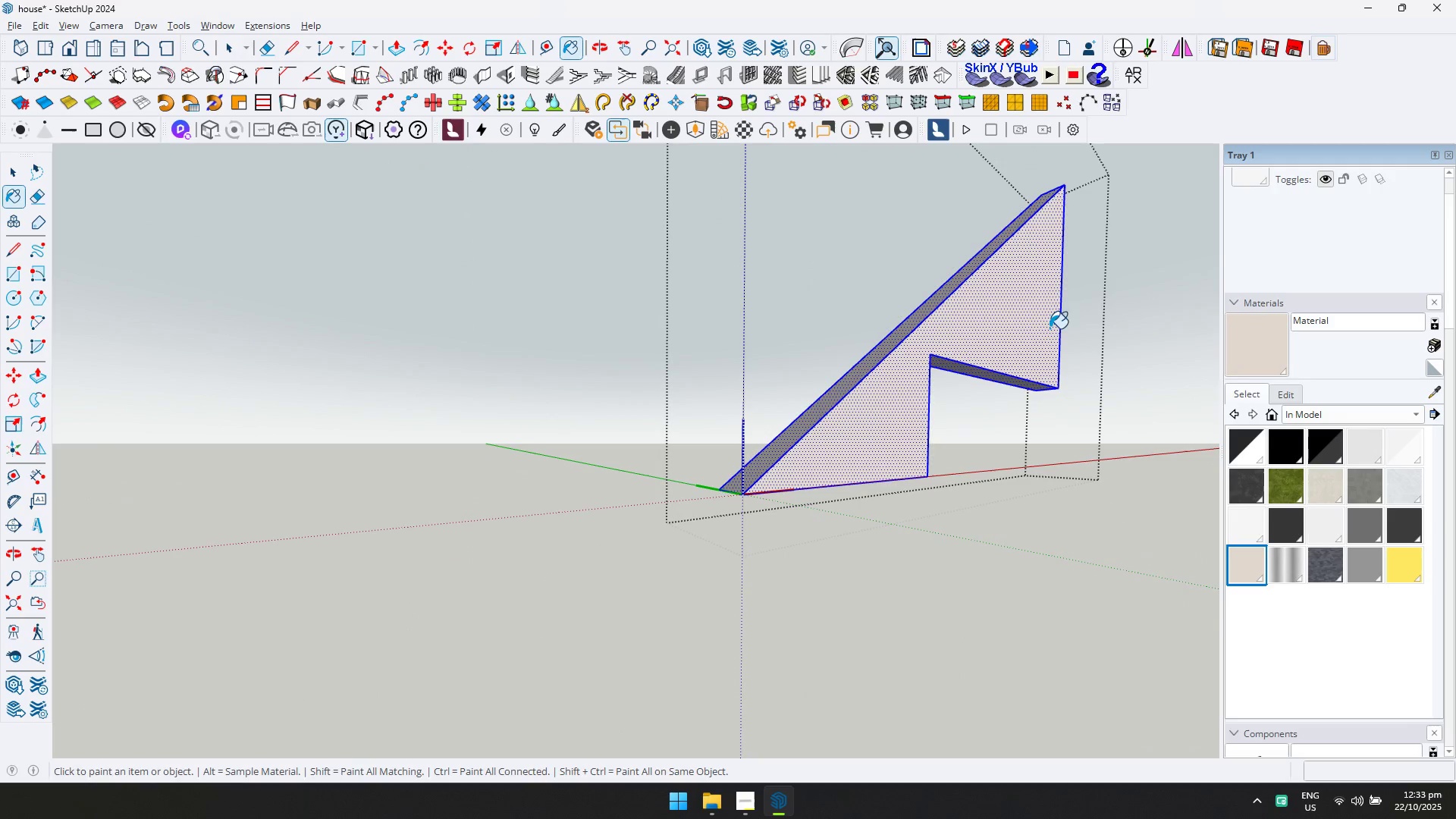 
triple_click([1049, 328])
 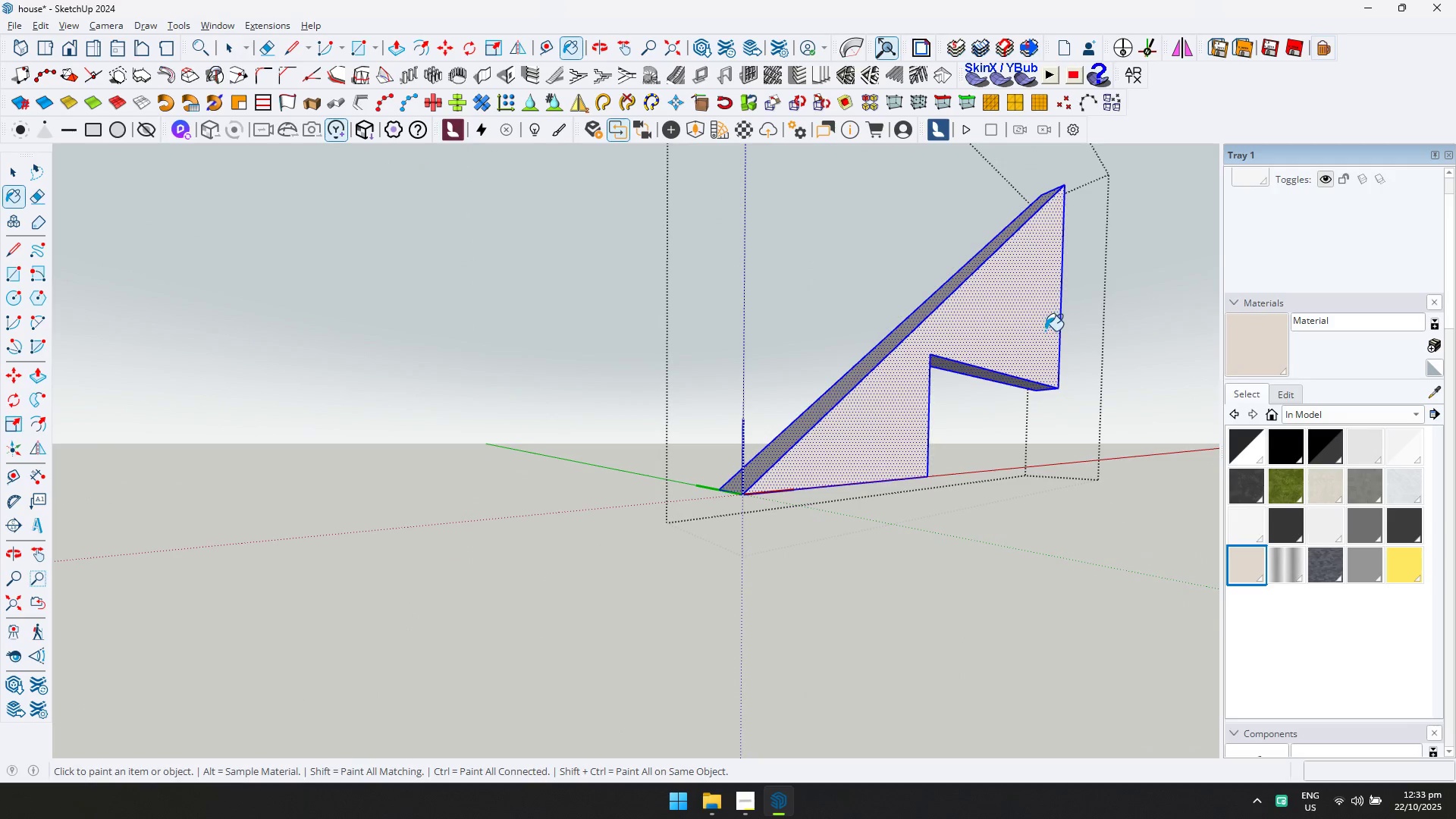 
key(Escape)
 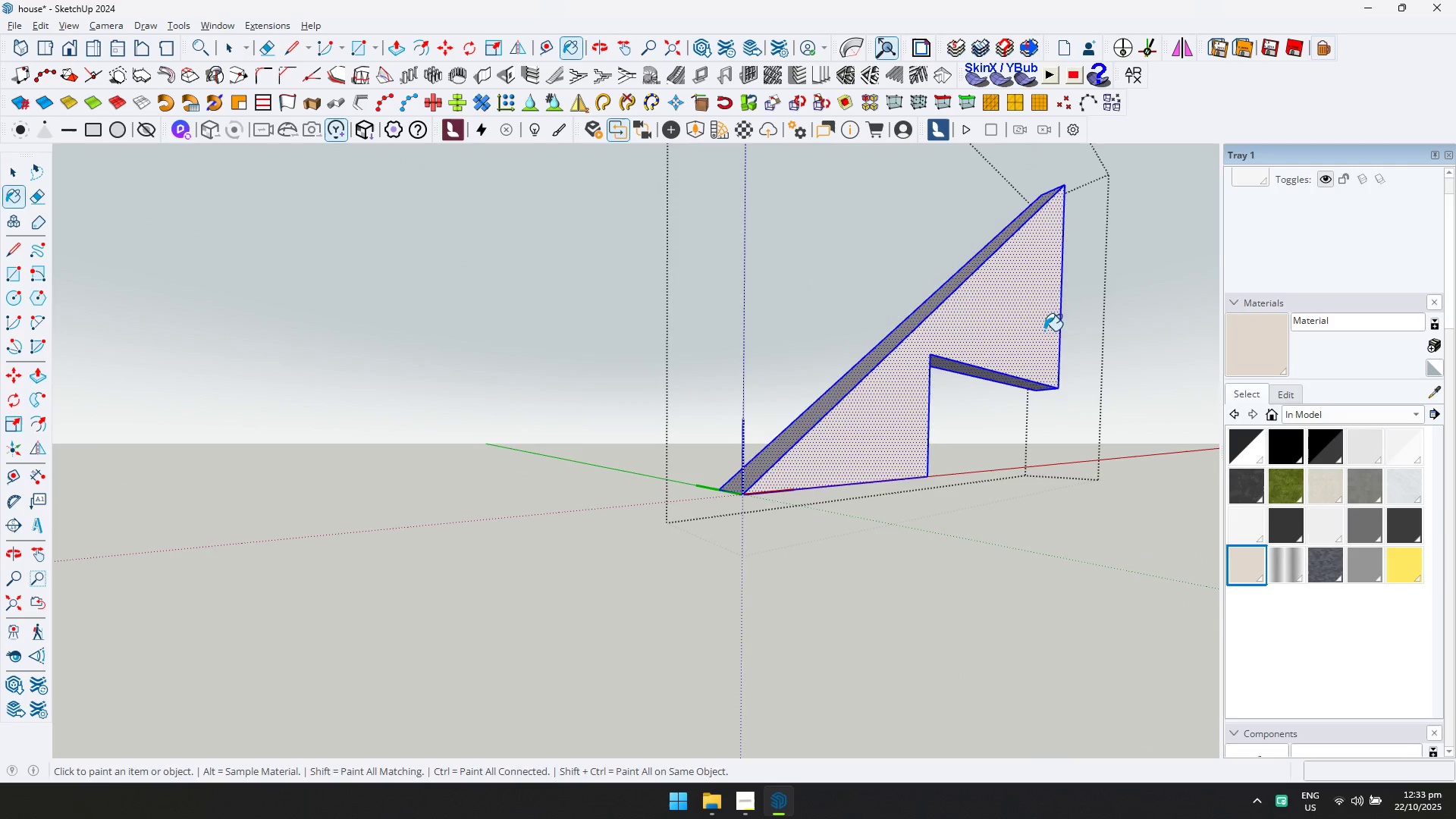 
key(Space)
 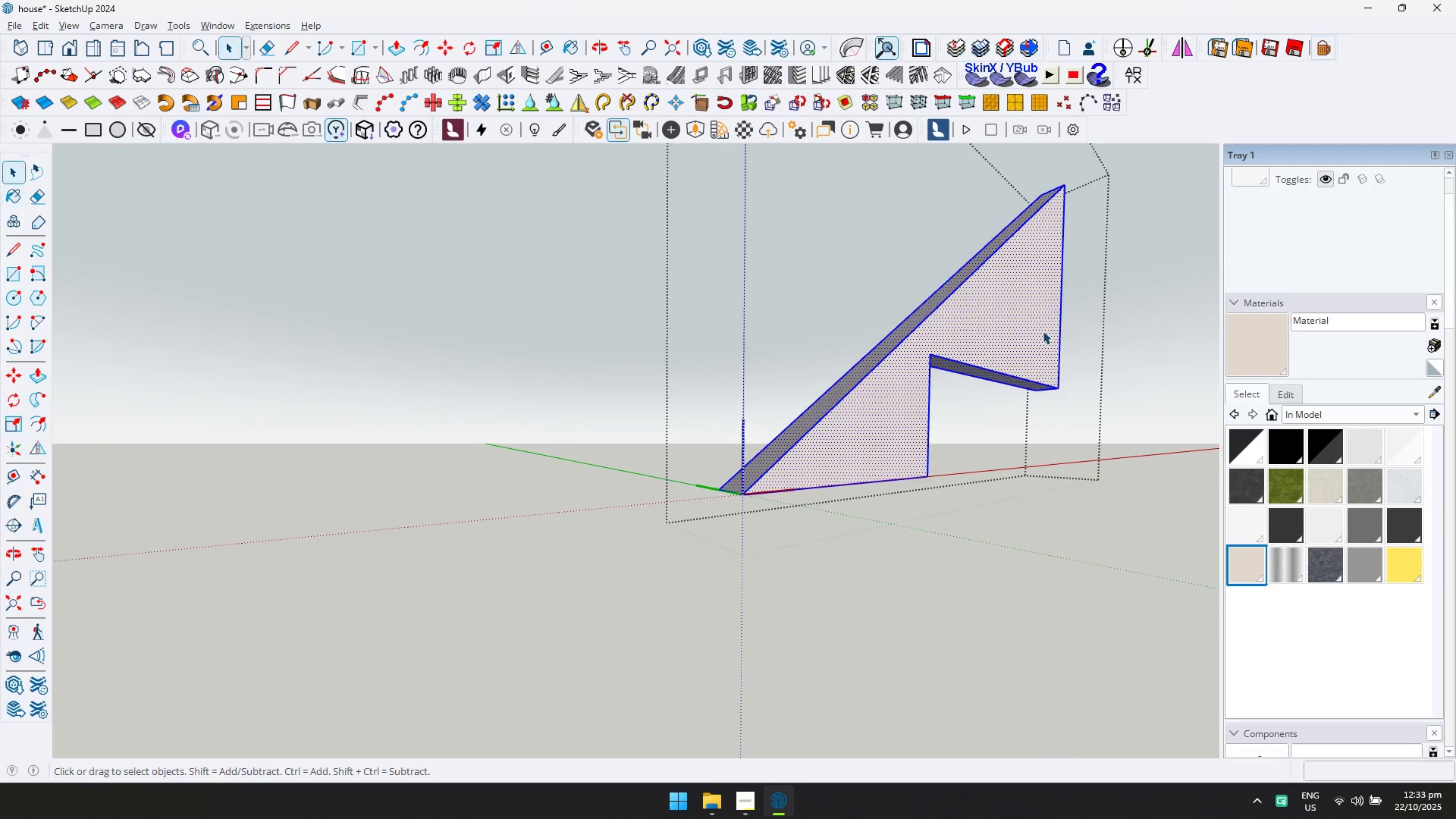 
key(Escape)
 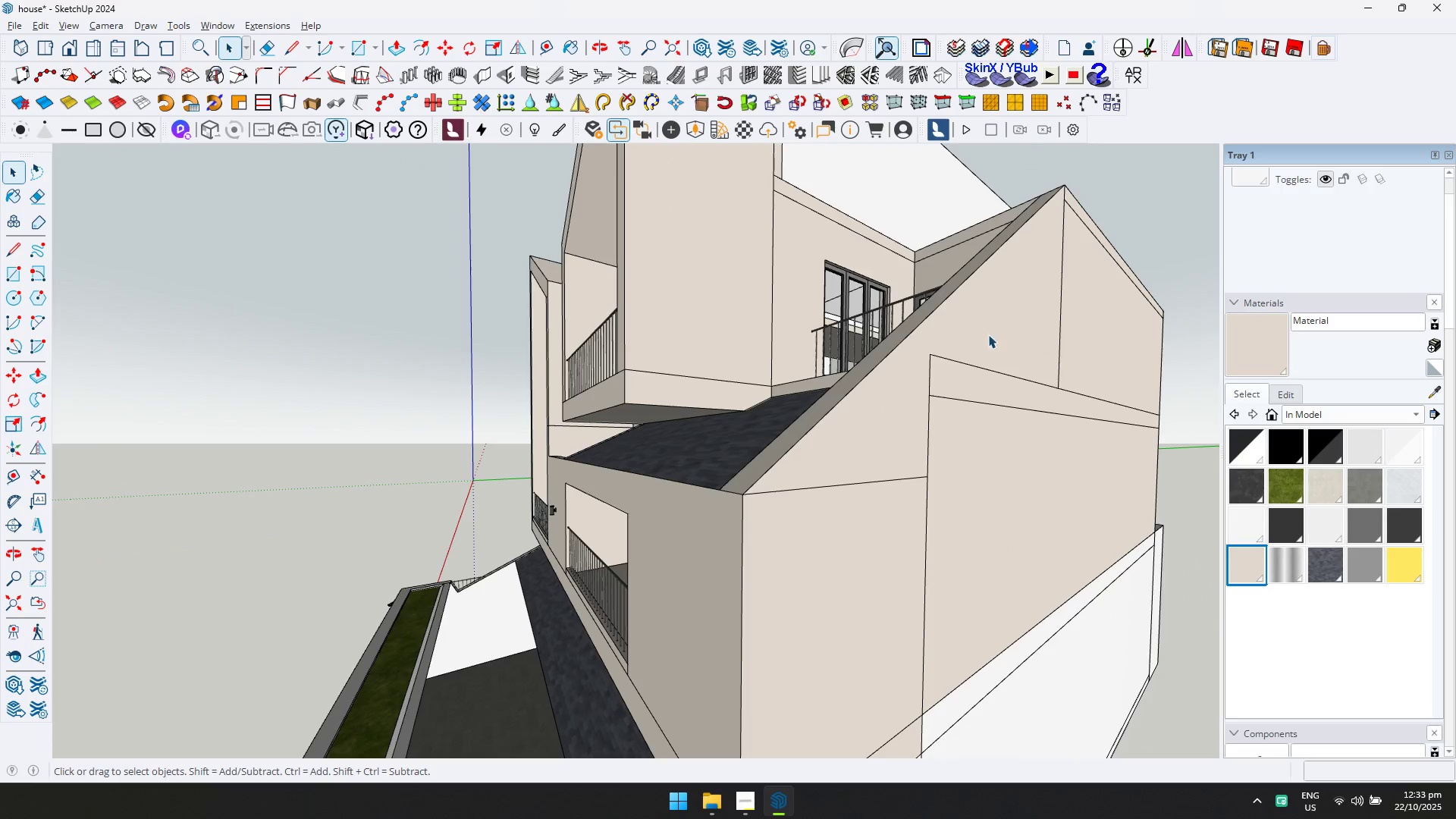 
key(Escape)
 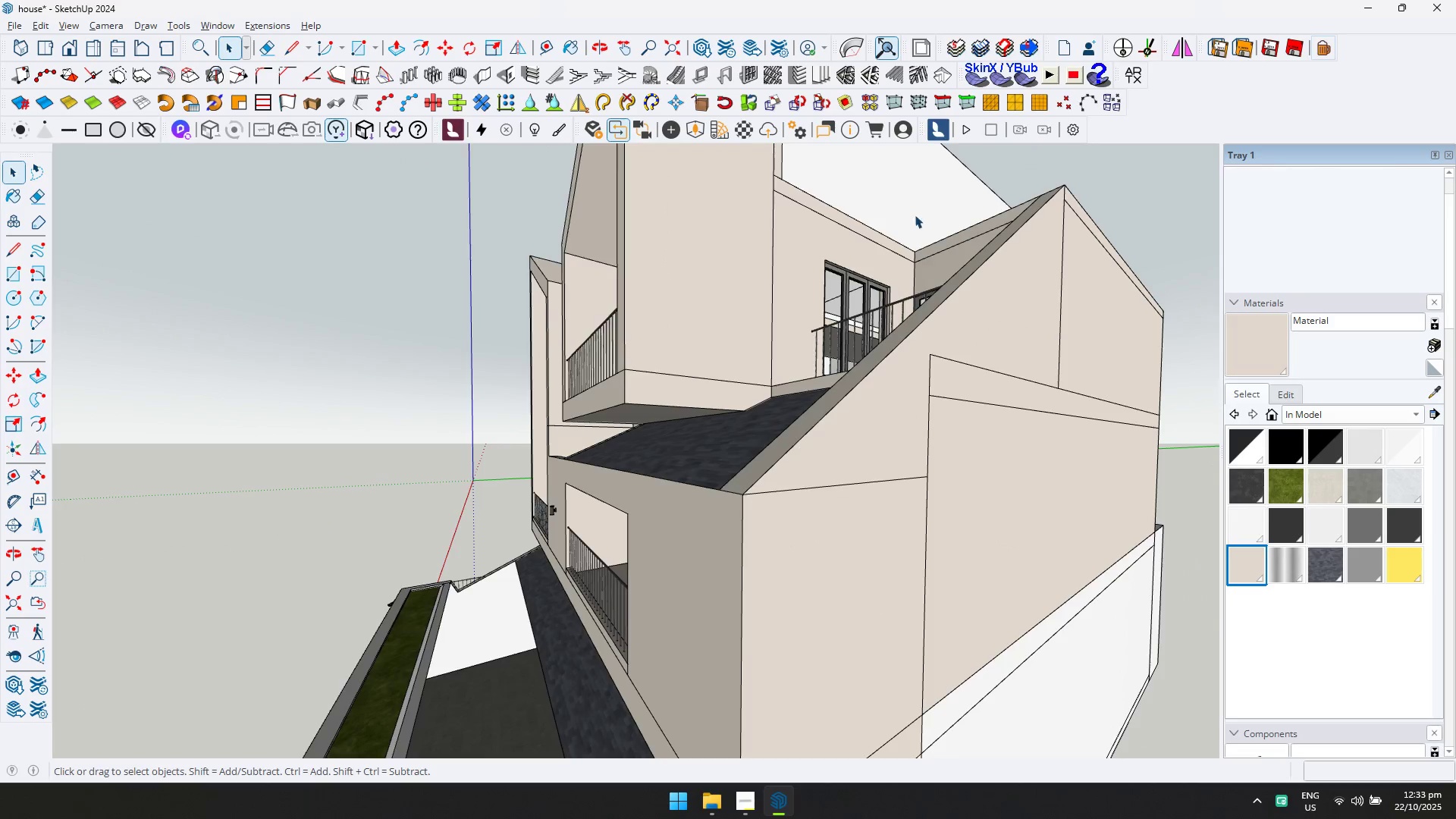 
double_click([907, 189])
 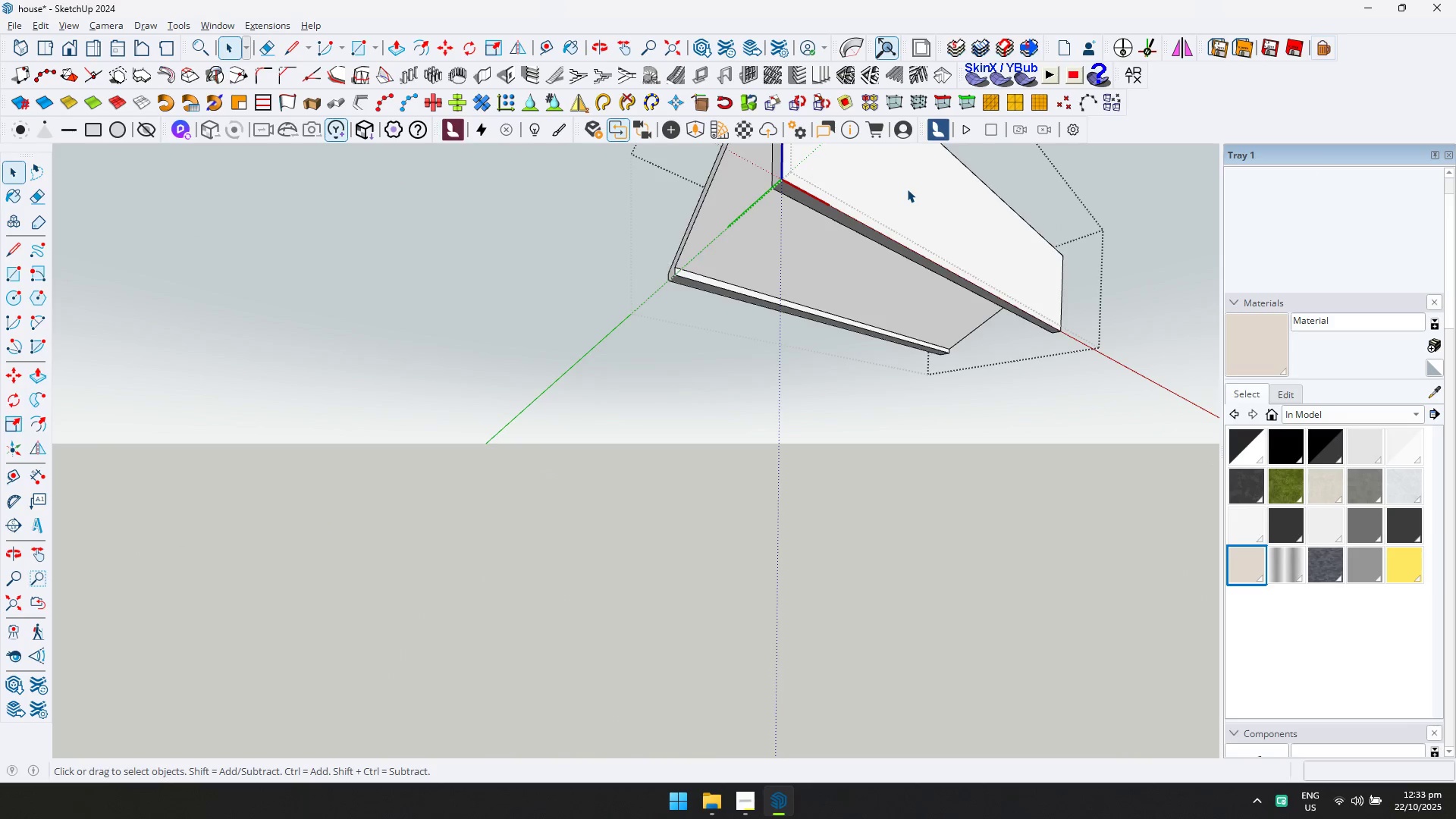 
triple_click([907, 189])
 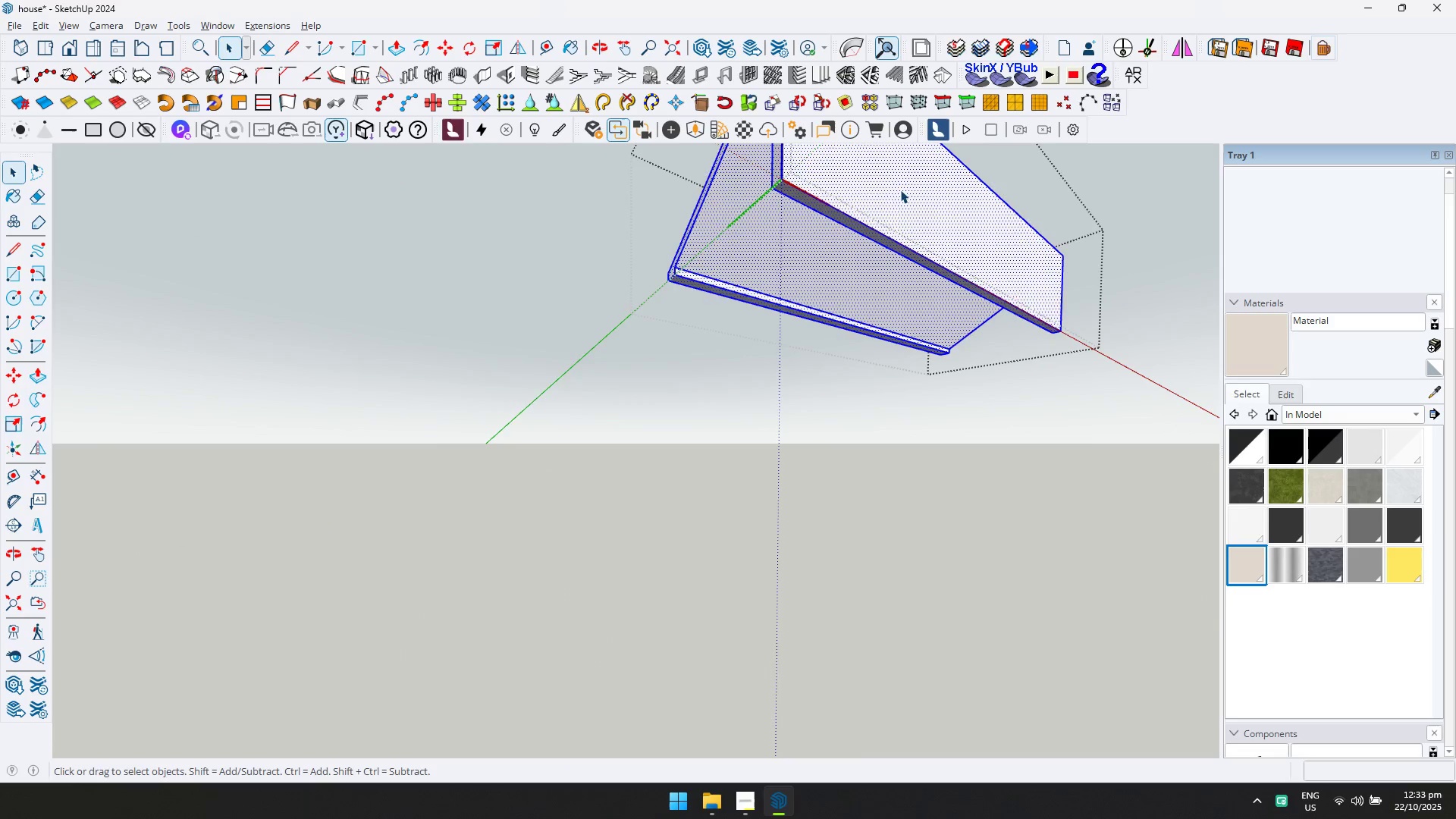 
key(Shift+ShiftLeft)
 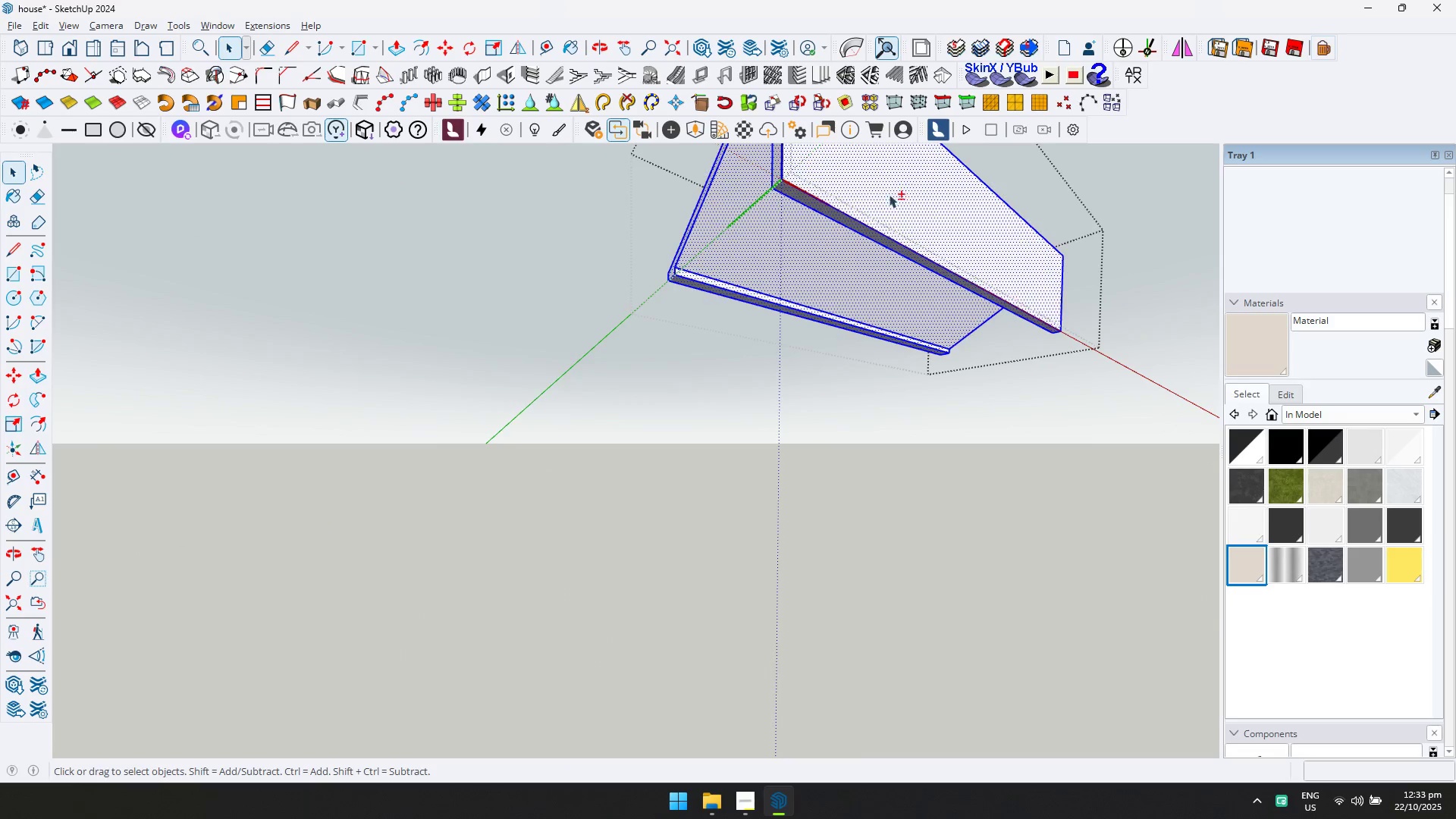 
scroll: coordinate [870, 249], scroll_direction: down, amount: 2.0
 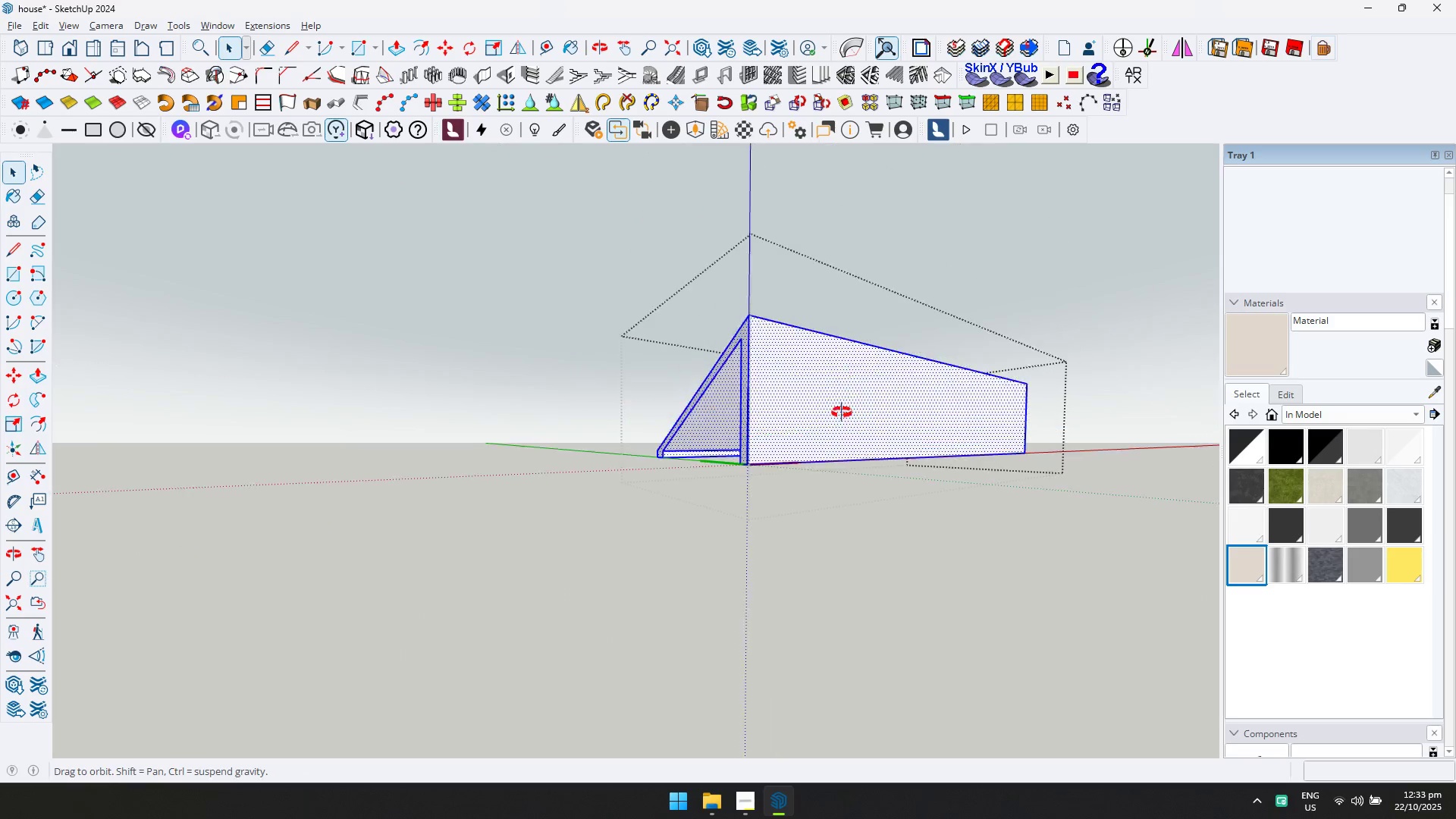 
key(Control+ControlLeft)
 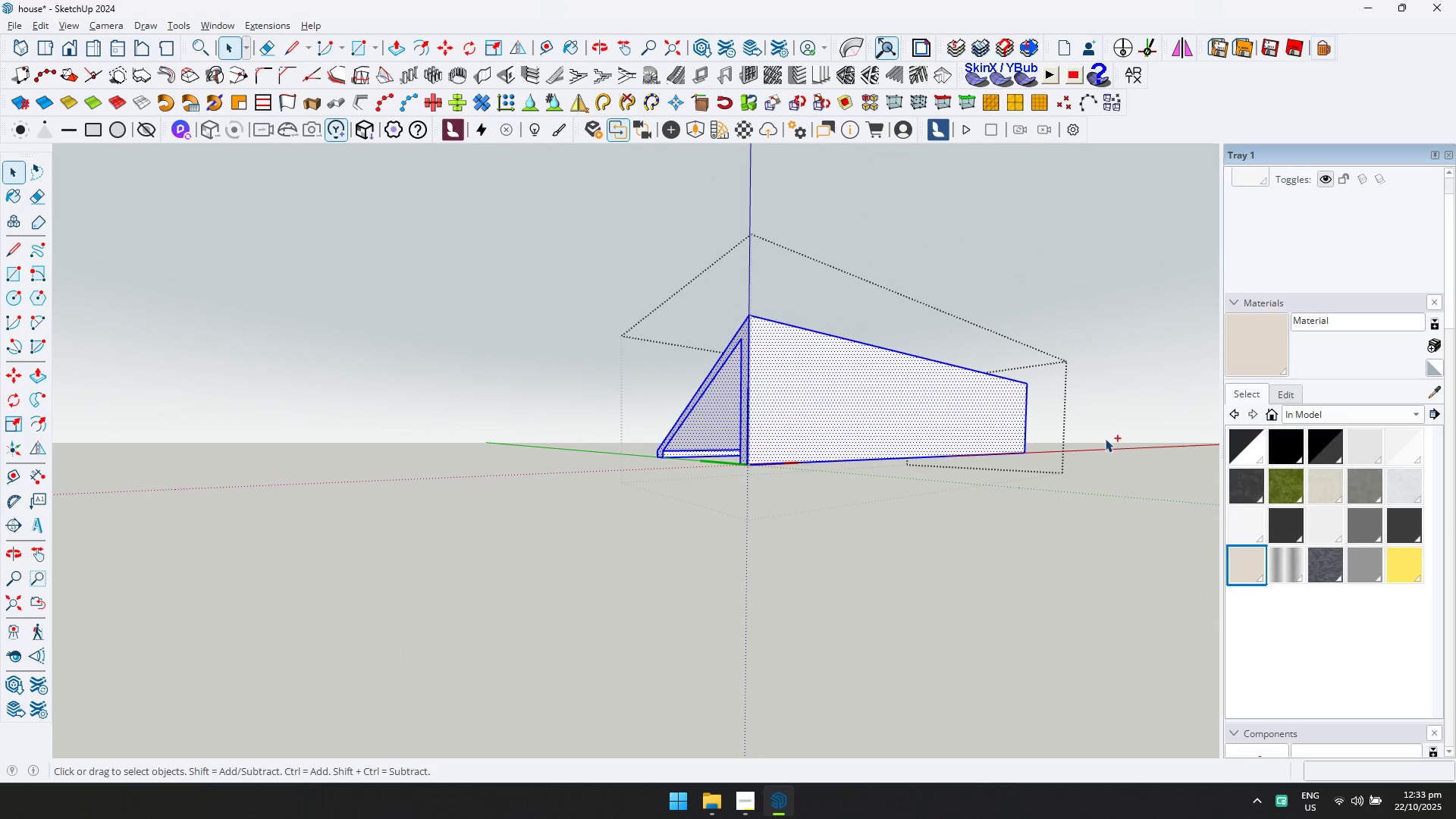 
key(Control+A)
 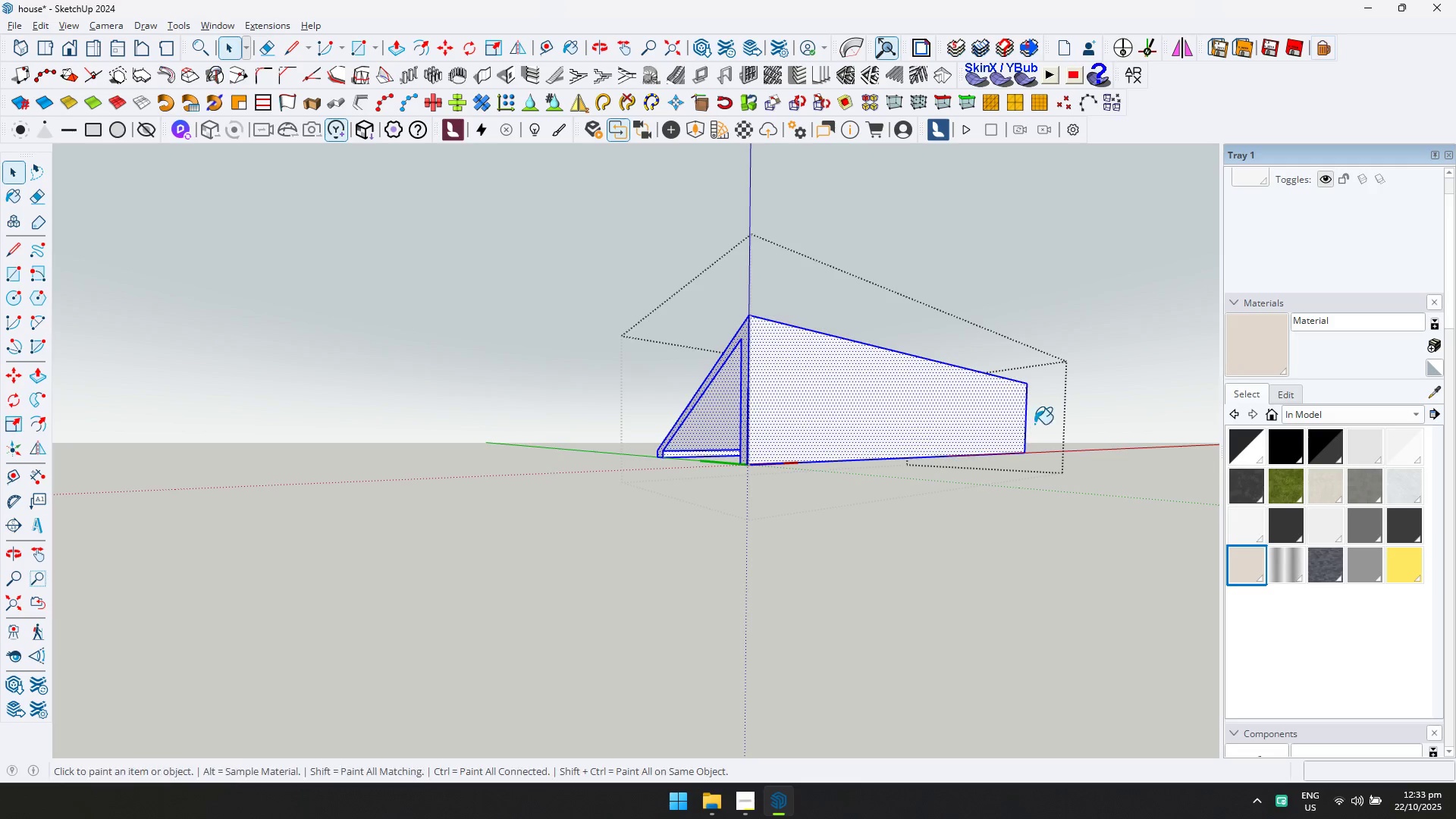 
double_click([897, 450])
 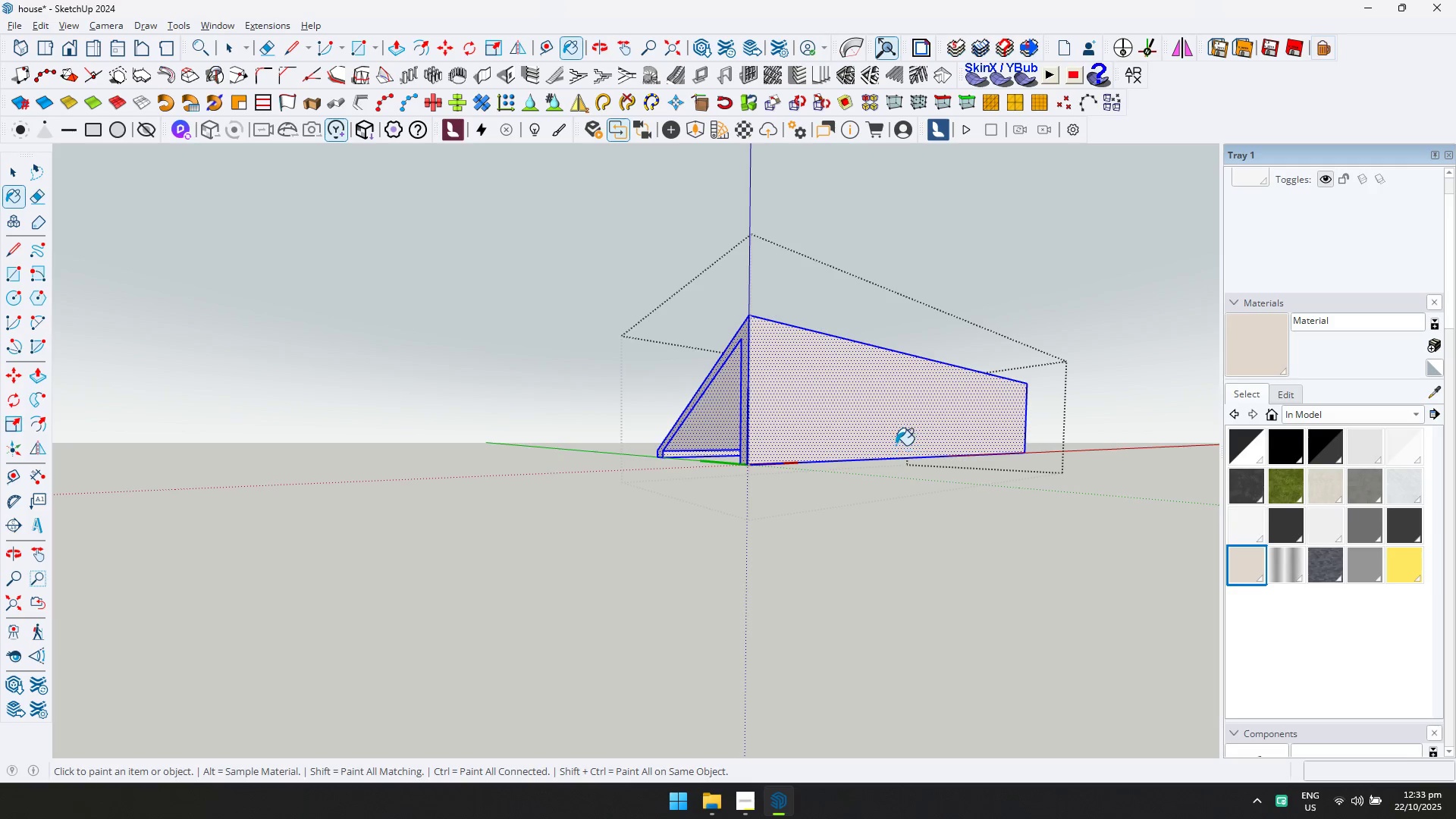 
key(Escape)
 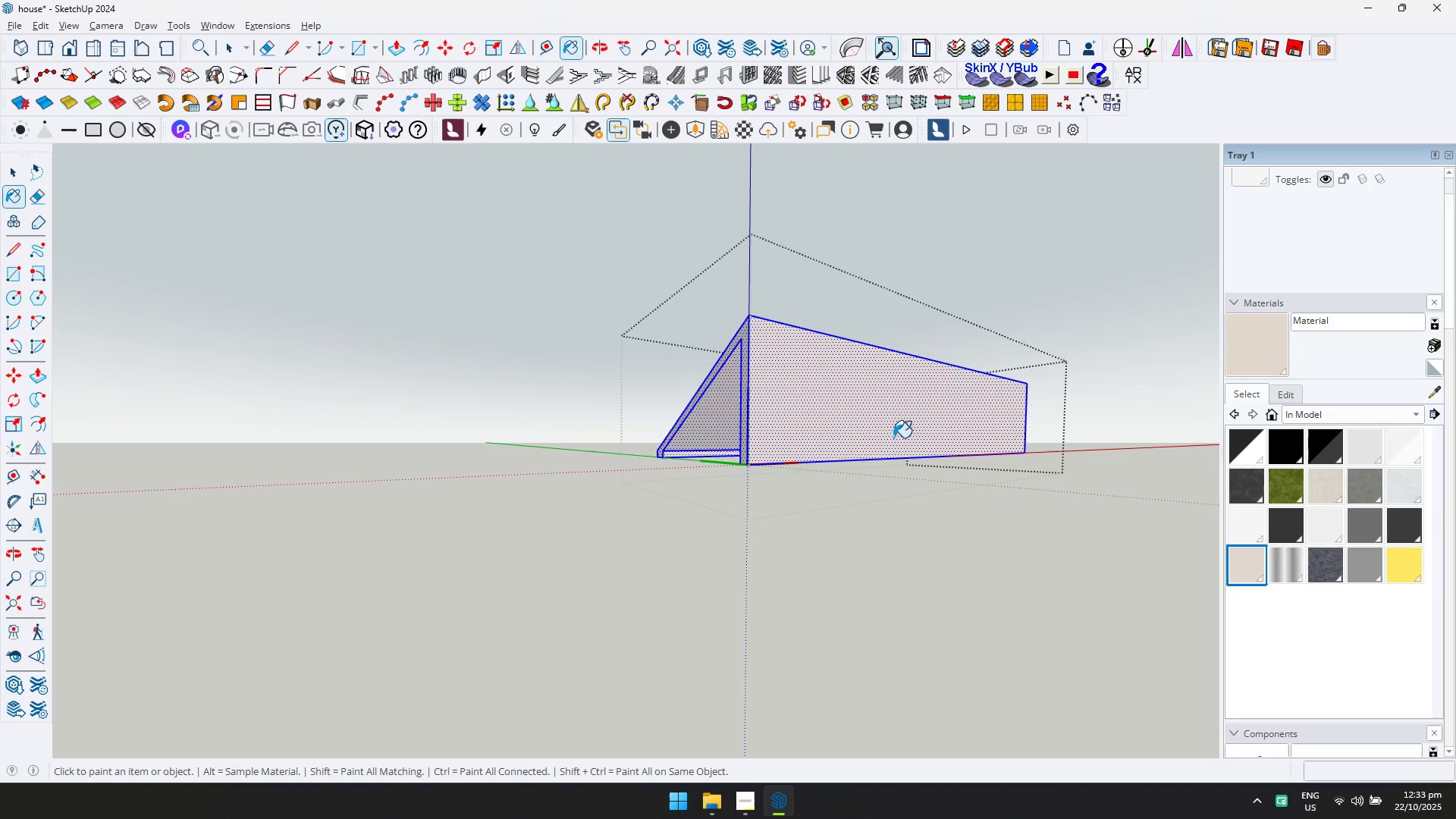 
key(Space)
 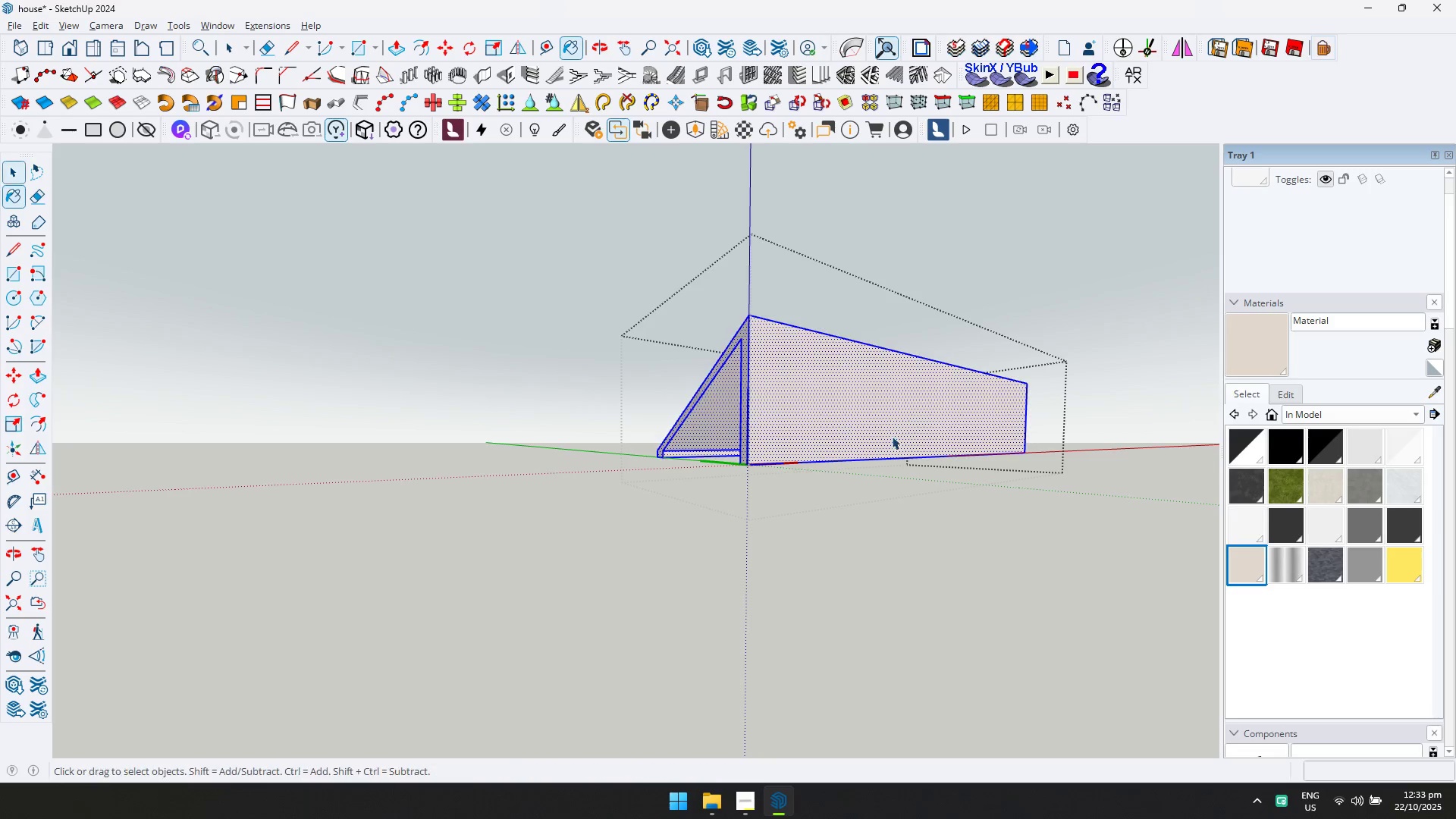 
key(Escape)
 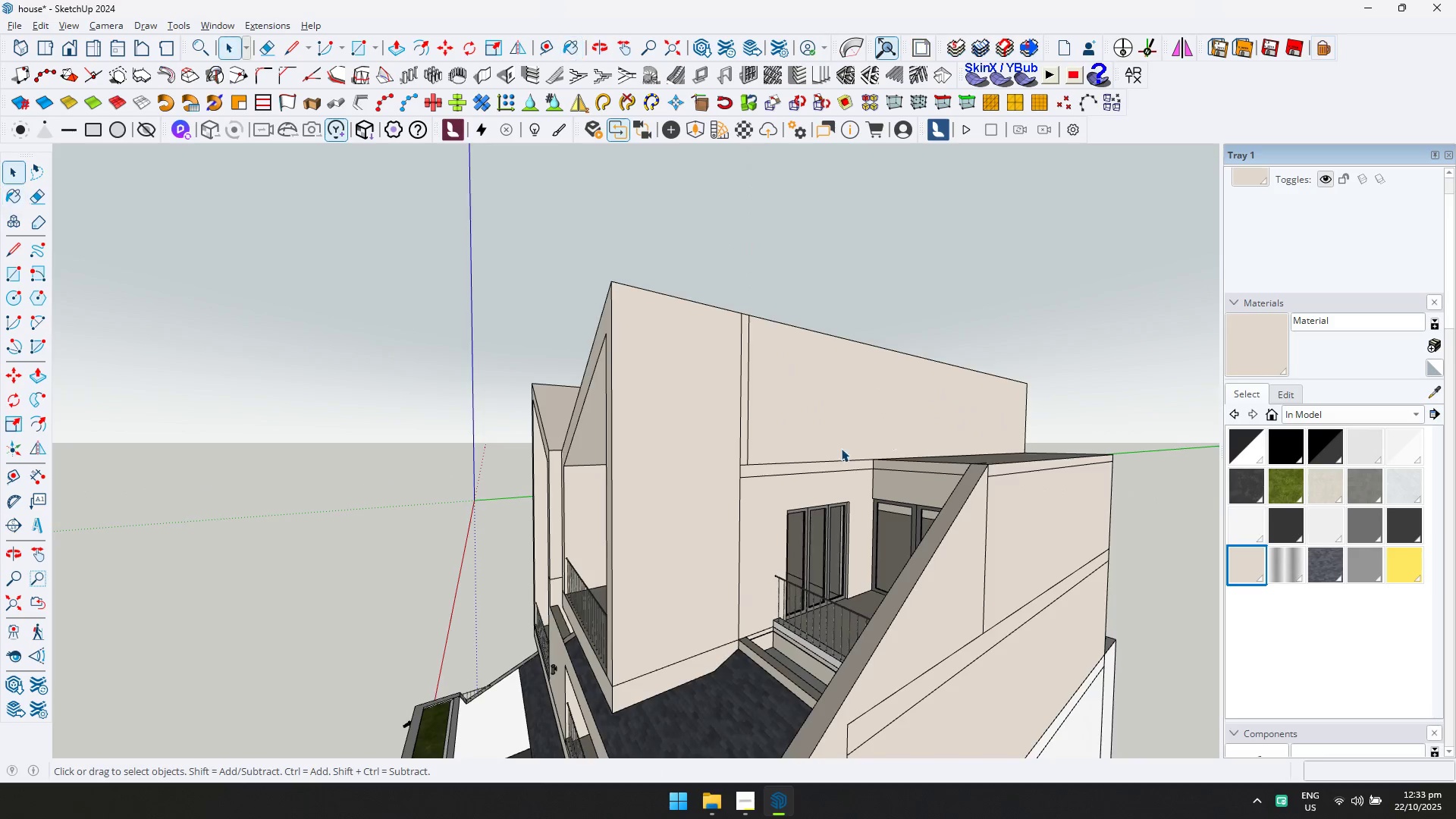 
scroll: coordinate [795, 478], scroll_direction: down, amount: 5.0
 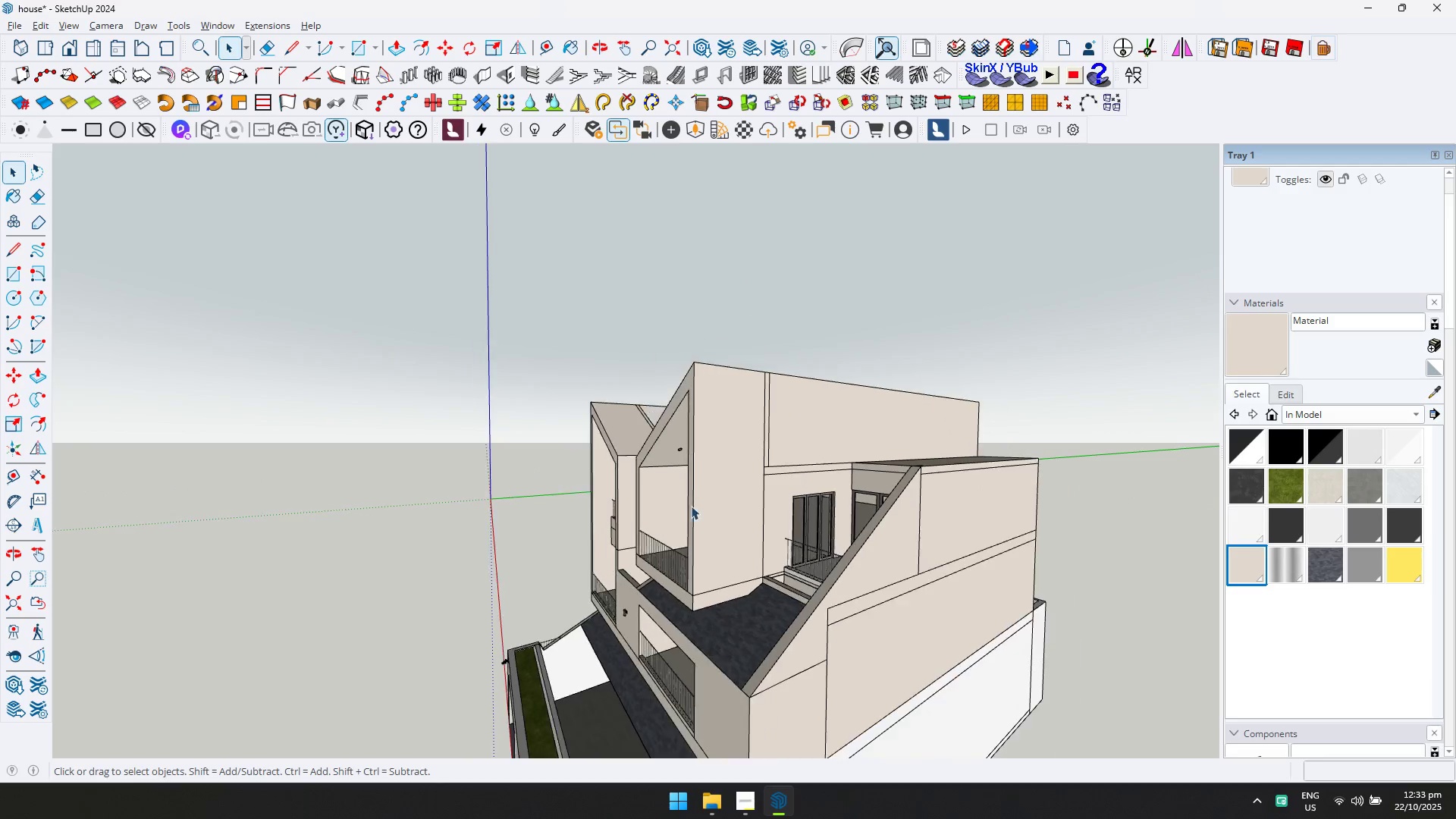 
key(Shift+ShiftLeft)
 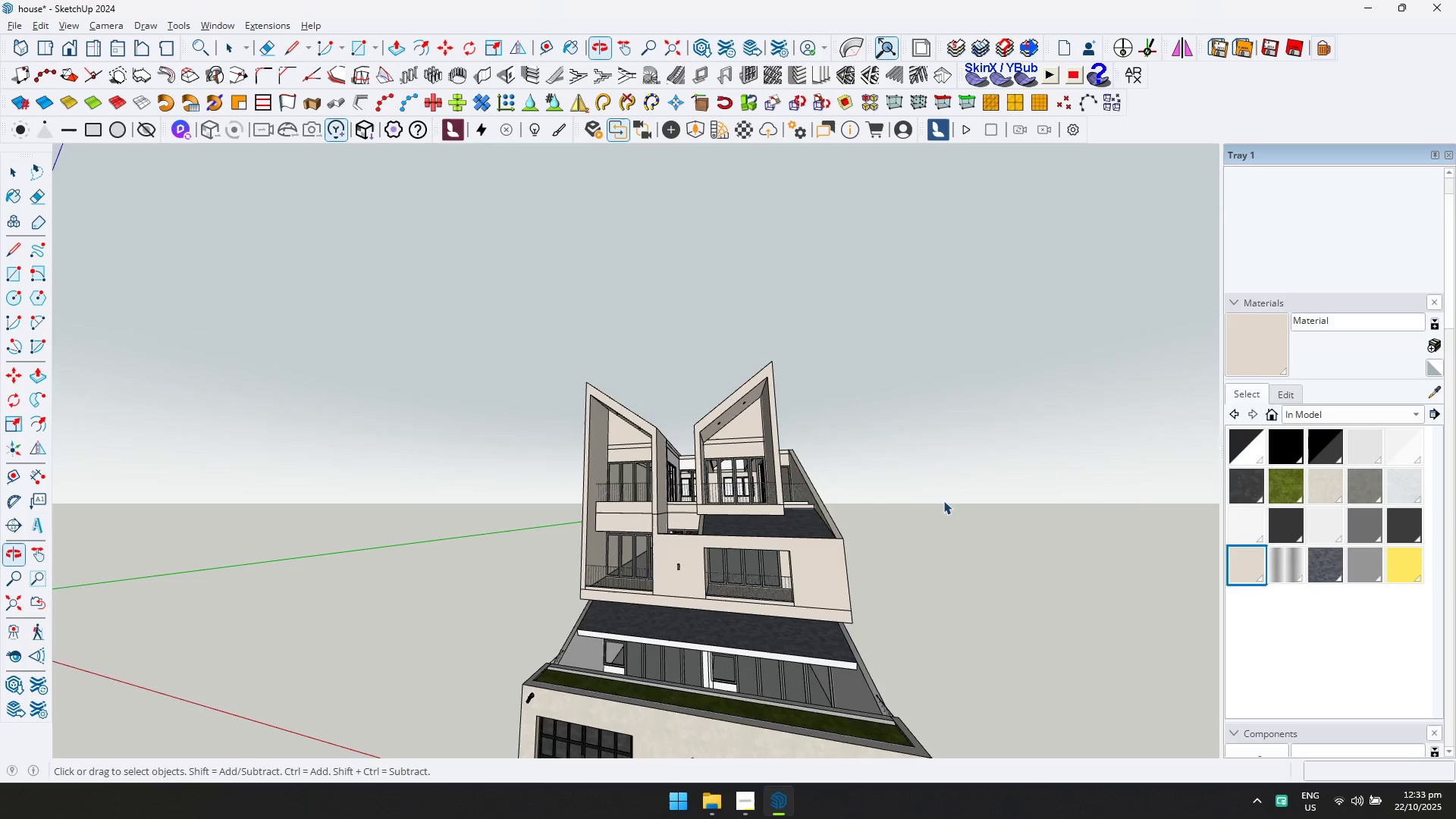 
scroll: coordinate [683, 649], scroll_direction: up, amount: 5.0
 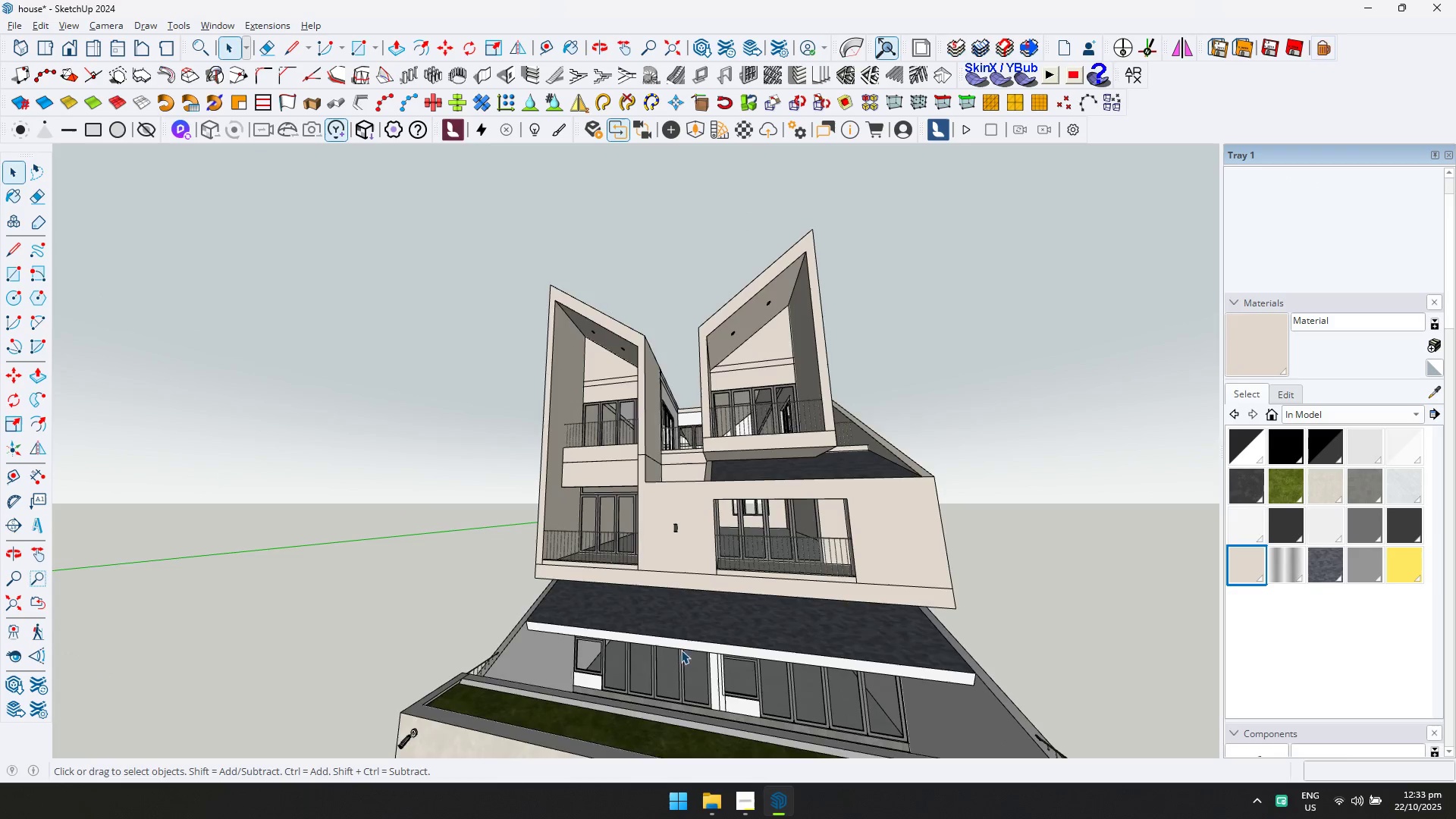 
key(Shift+ShiftLeft)
 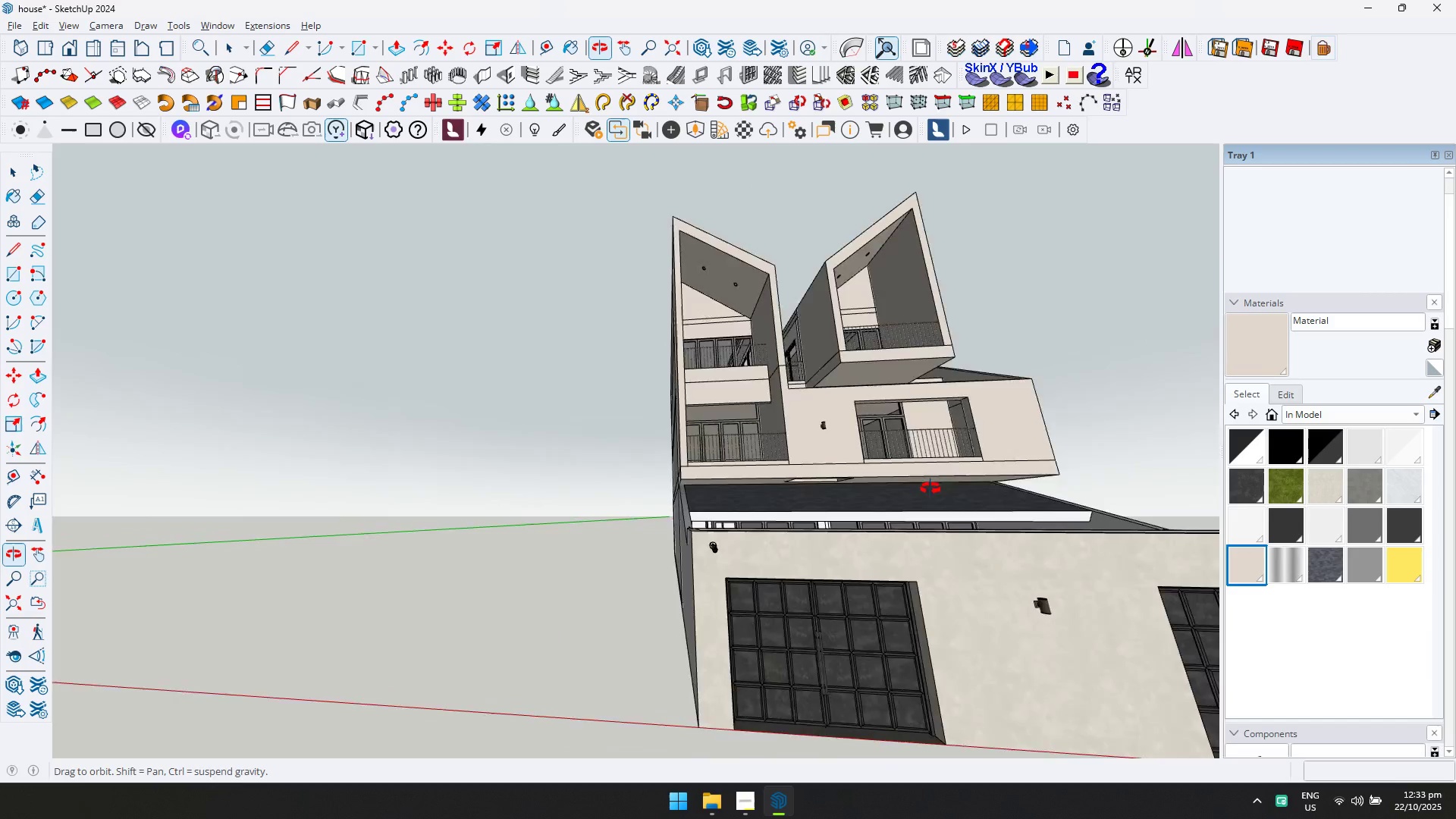 
scroll: coordinate [666, 519], scroll_direction: up, amount: 15.0
 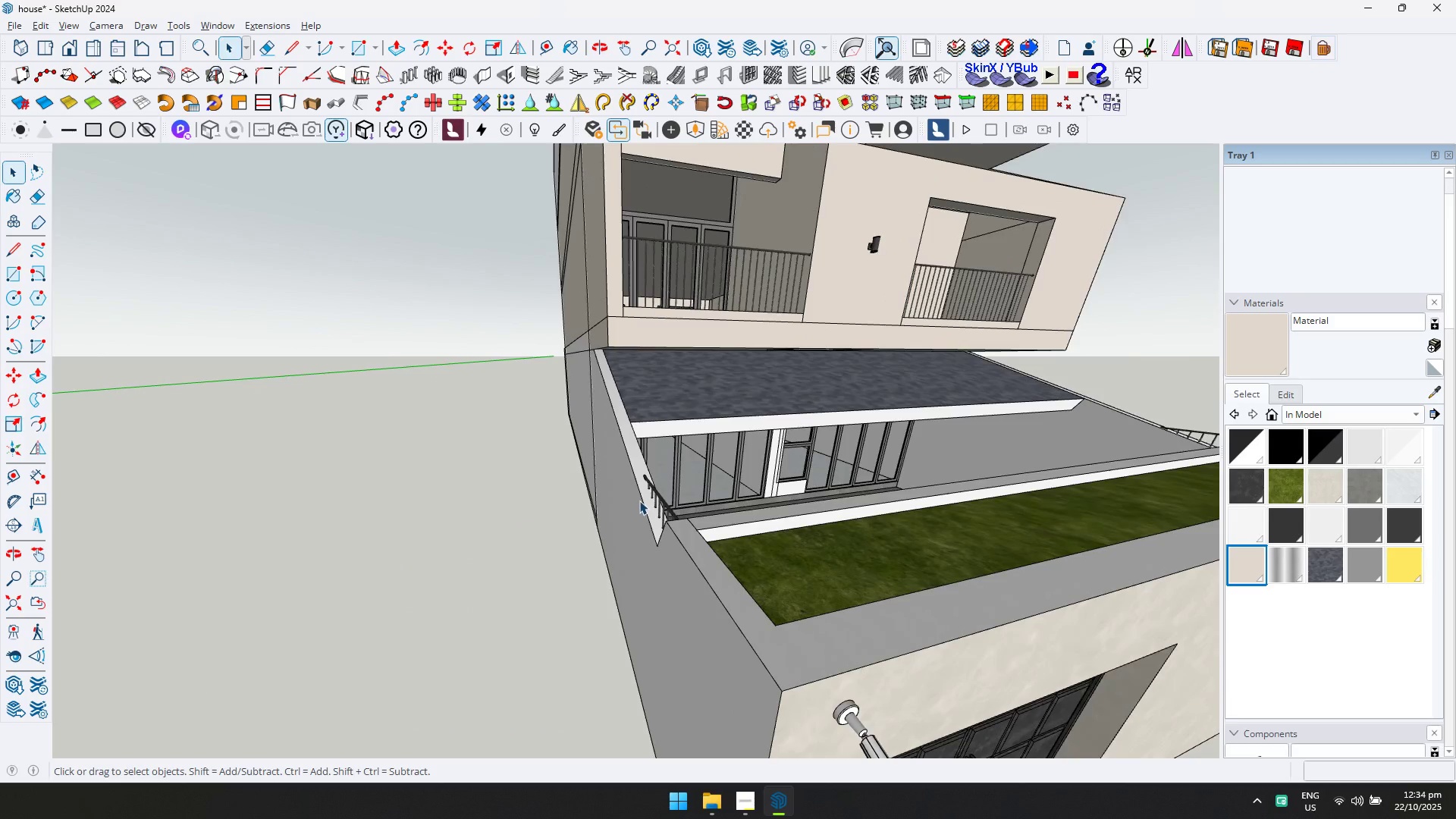 
double_click([639, 500])
 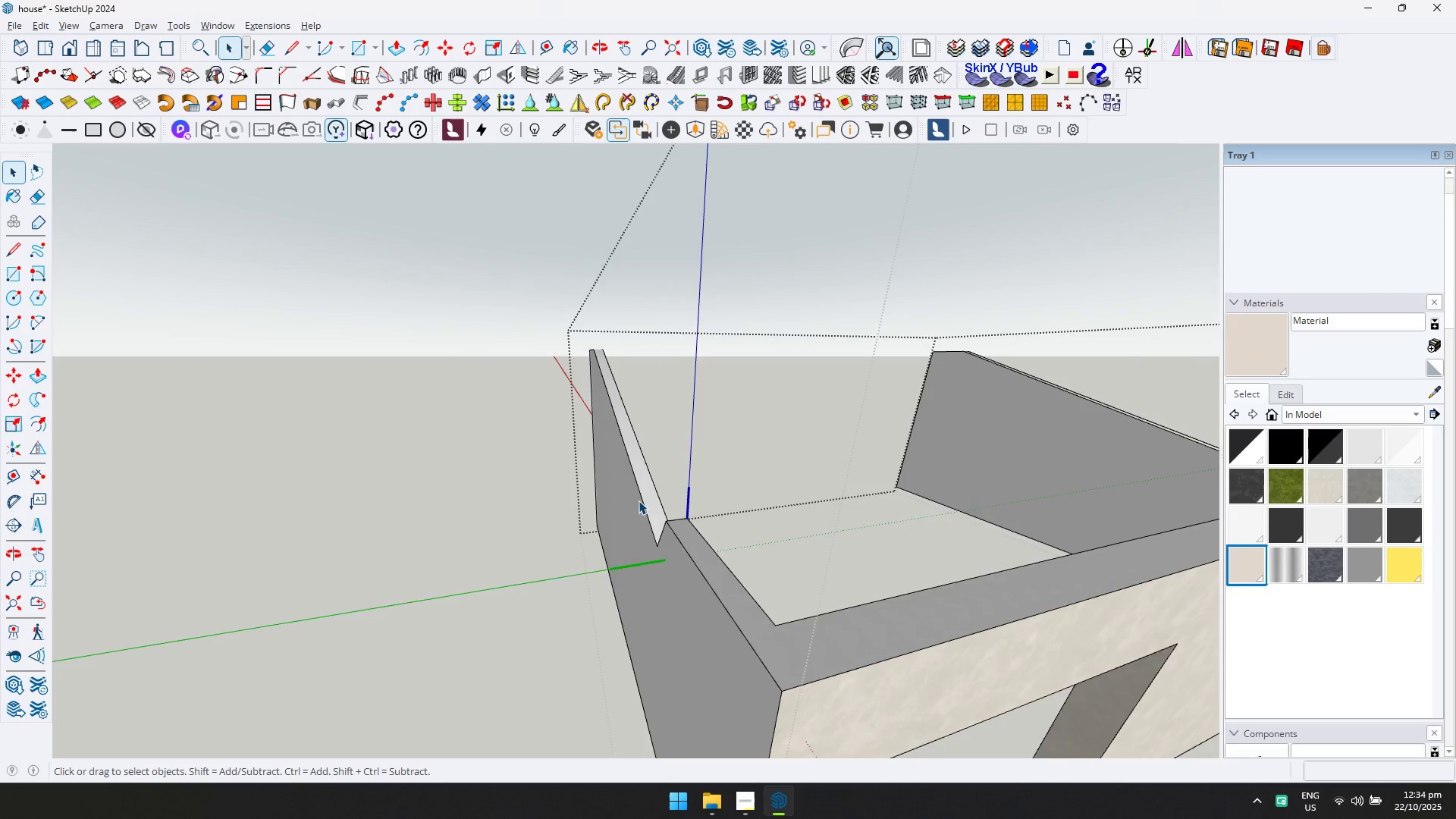 
scroll: coordinate [637, 512], scroll_direction: down, amount: 5.0
 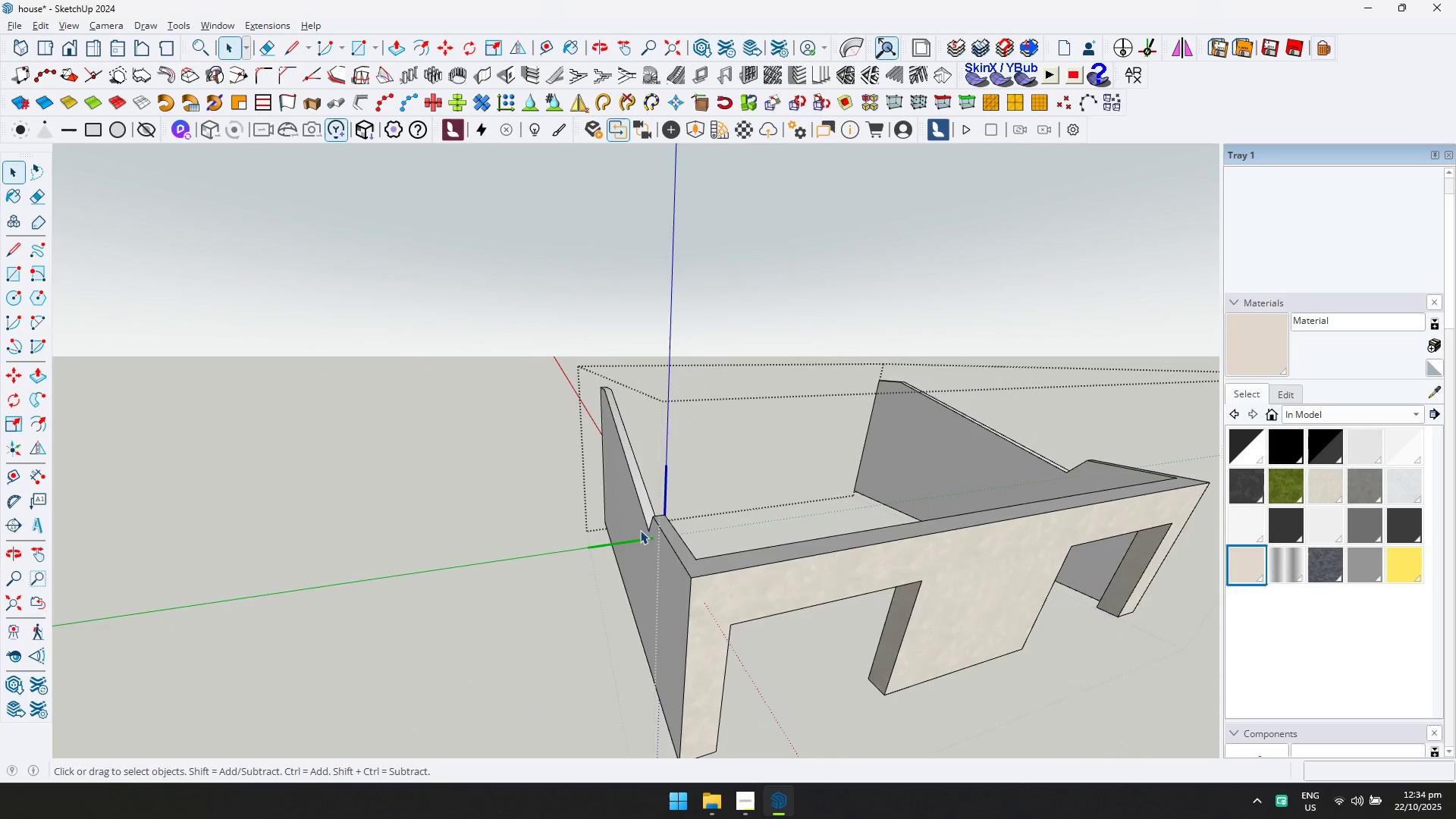 
key(Control+ControlLeft)
 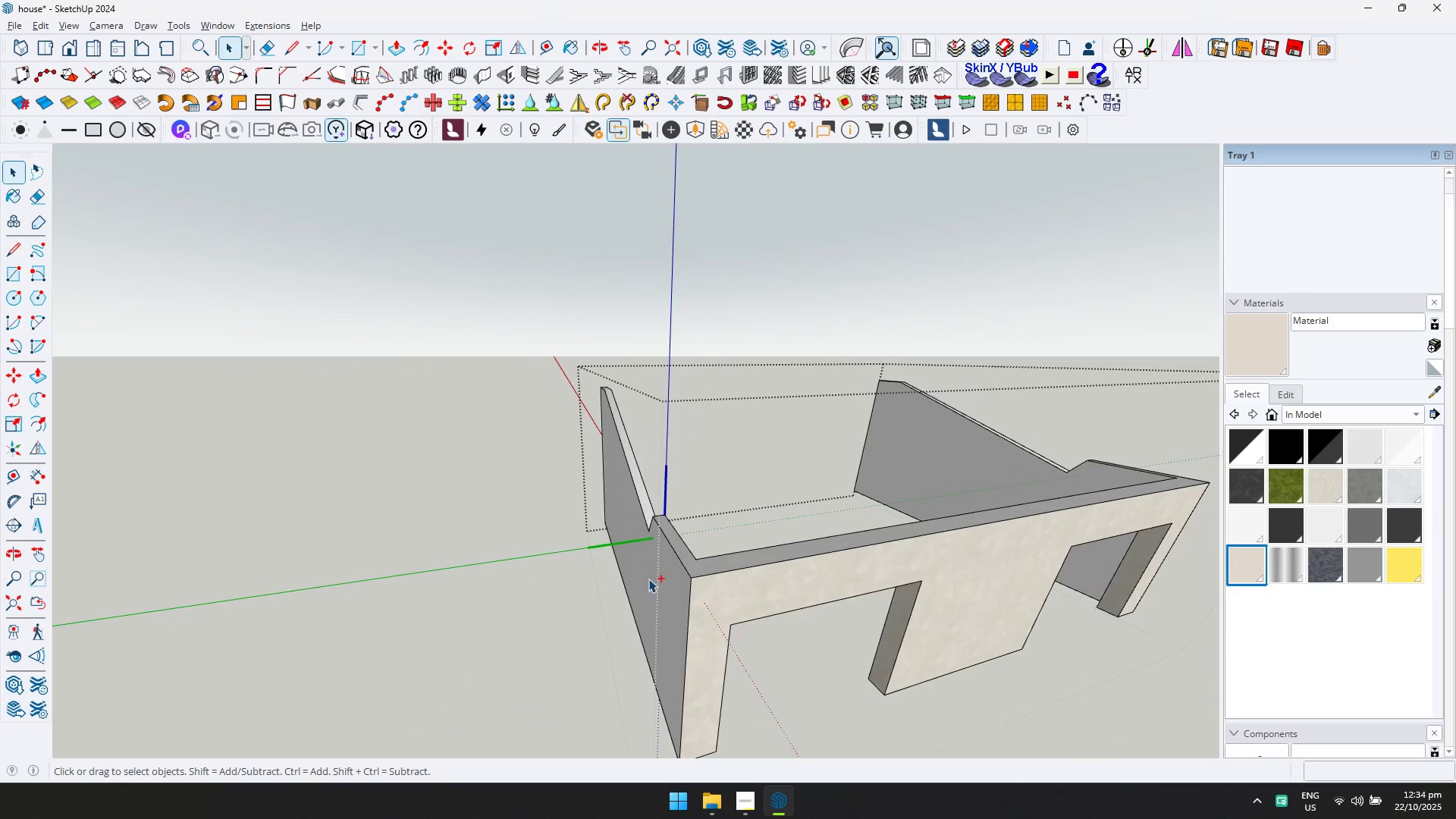 
key(Control+A)
 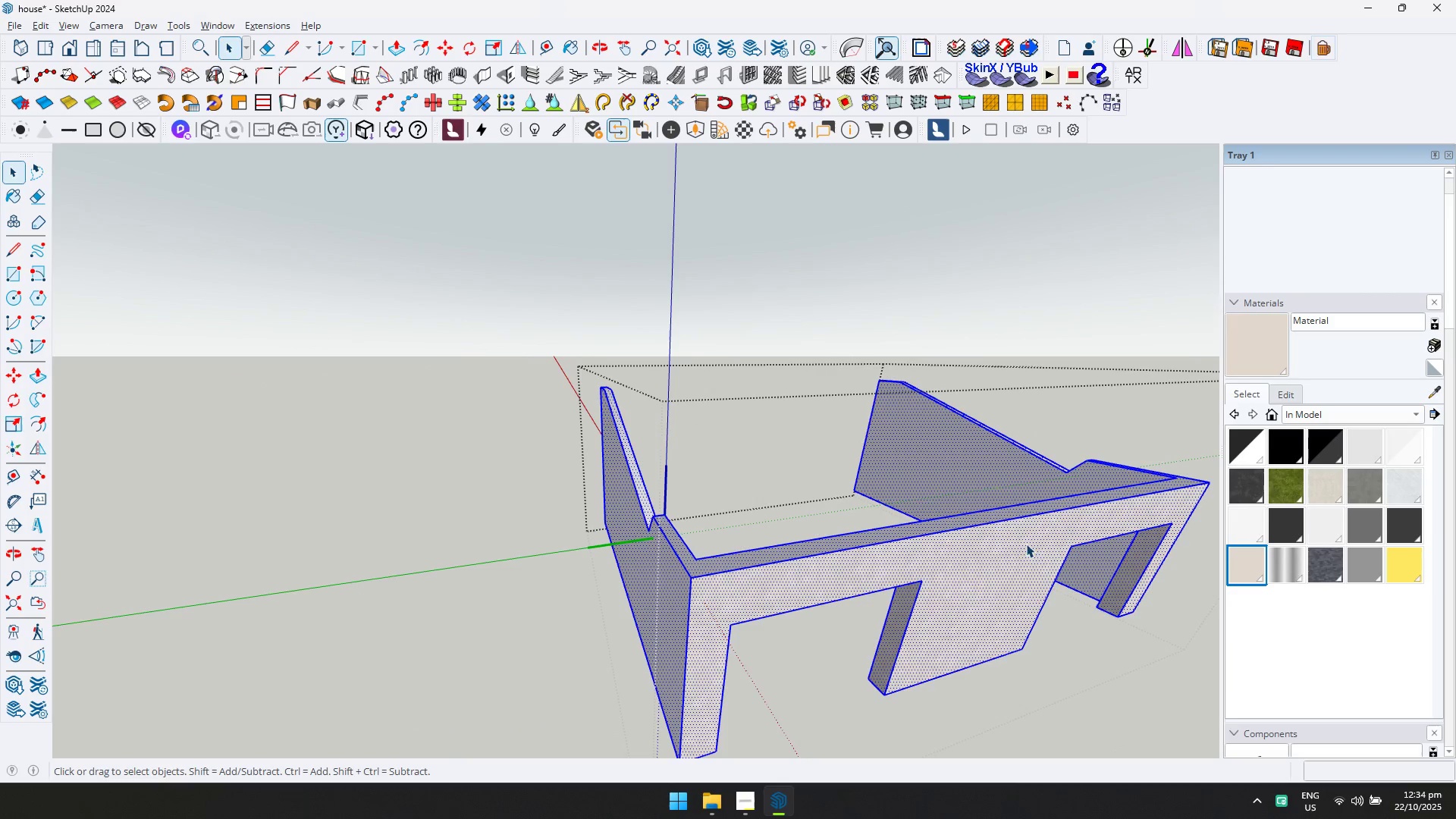 
left_click([962, 579])
 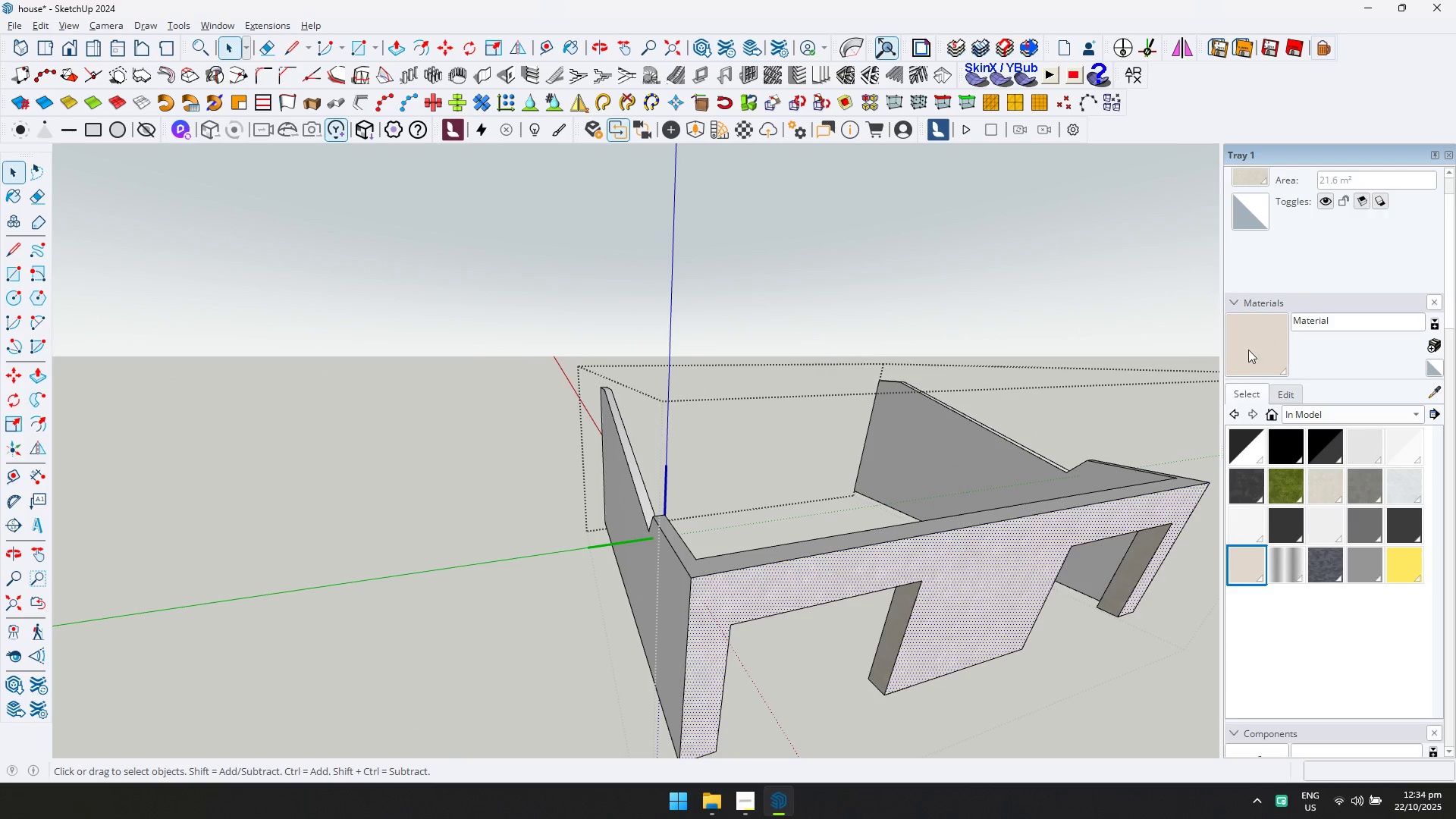 
hold_key(key=ControlLeft, duration=0.33)
double_click([1000, 474])
 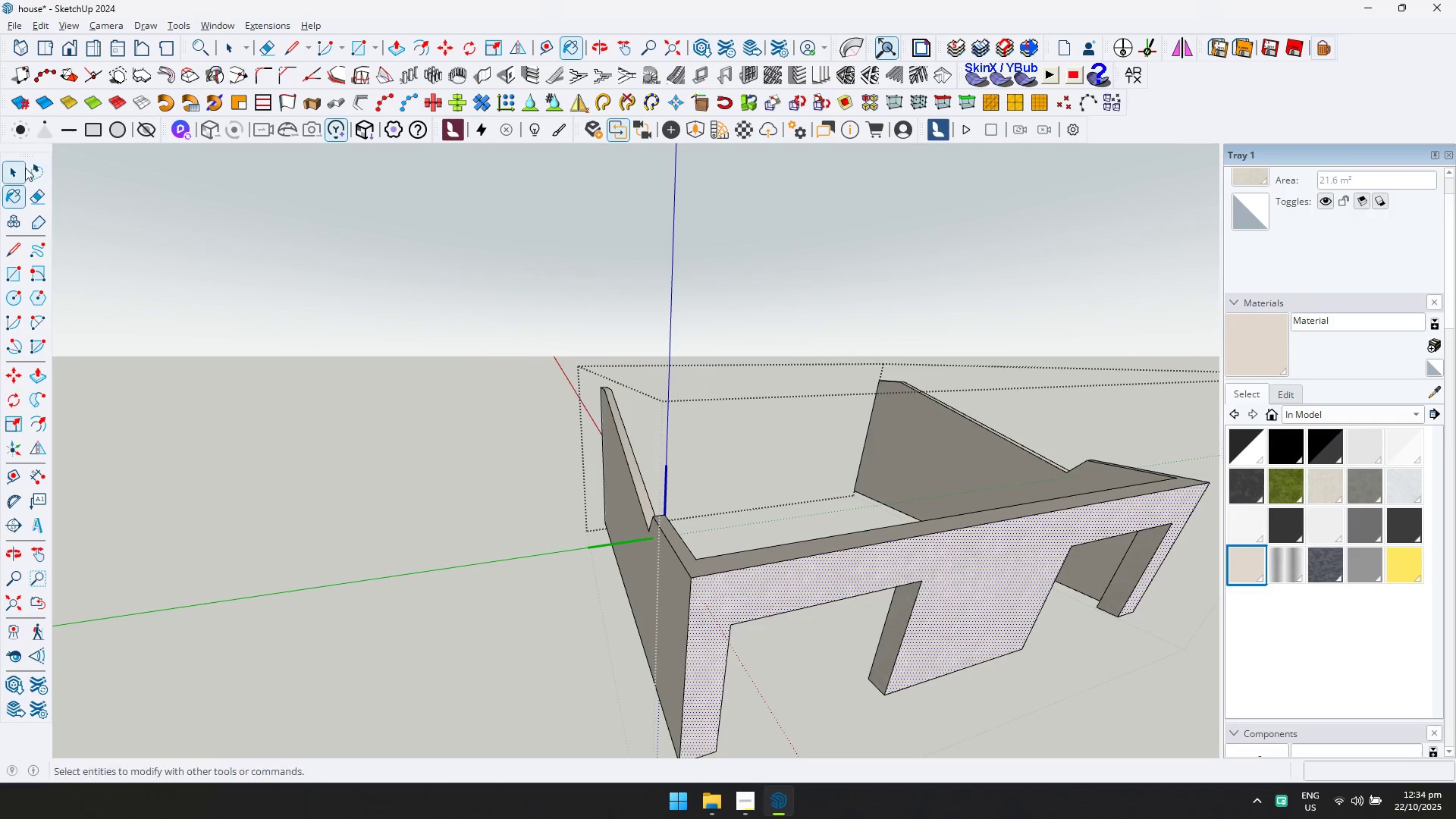 
left_click([22, 169])
 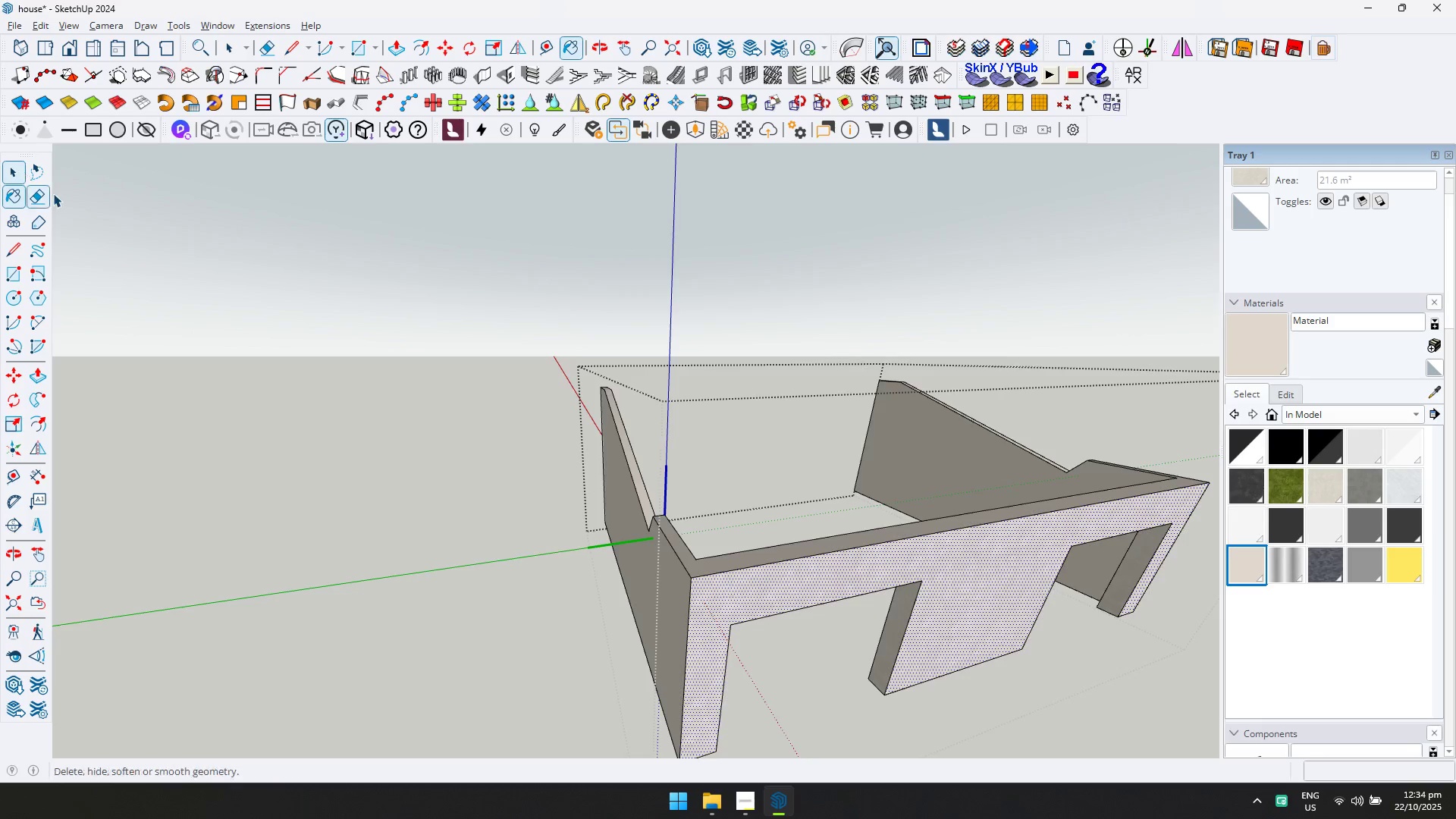 
key(Escape)
 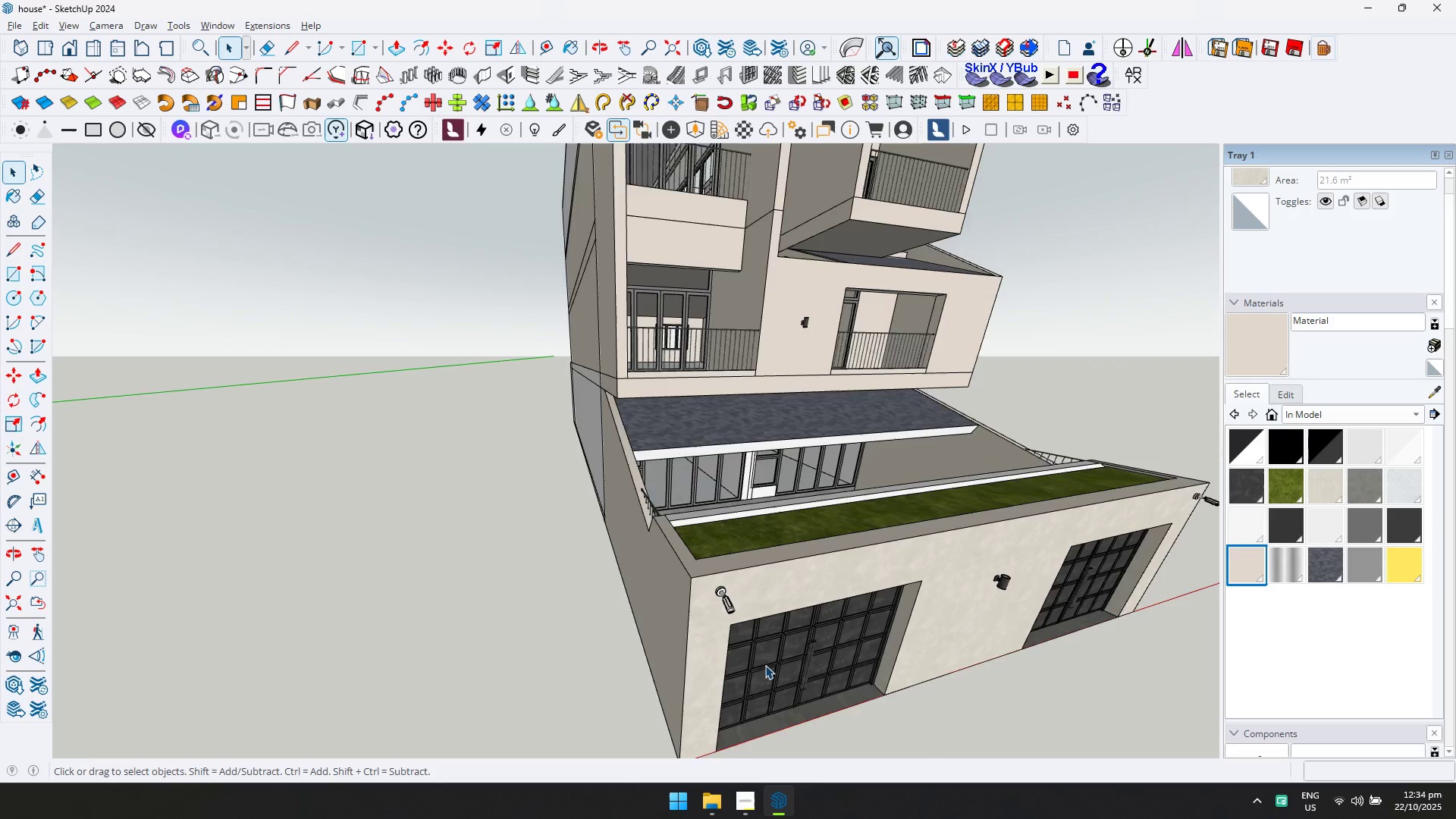 
scroll: coordinate [761, 661], scroll_direction: up, amount: 11.0
 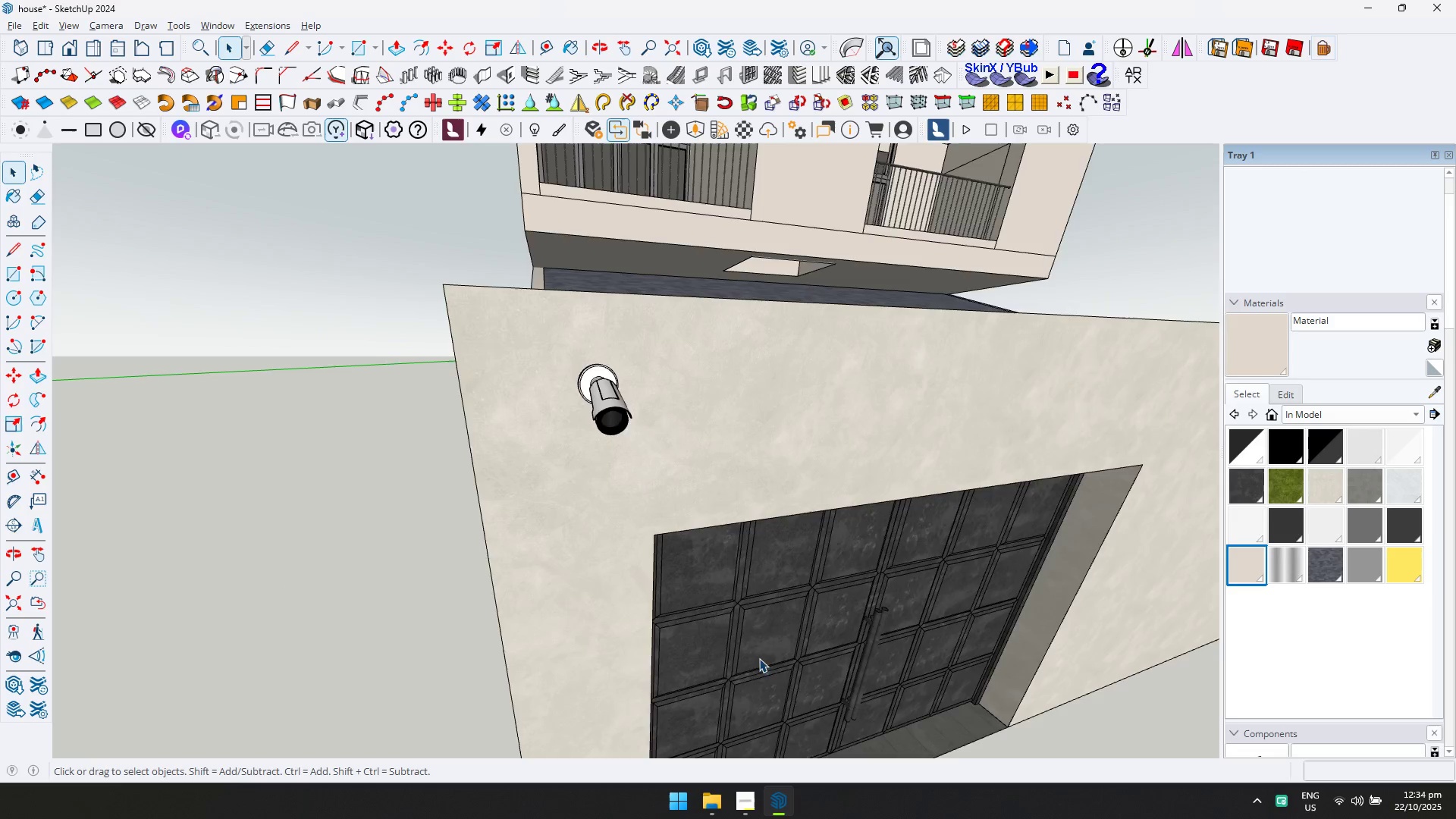 
scroll: coordinate [756, 637], scroll_direction: down, amount: 14.0
 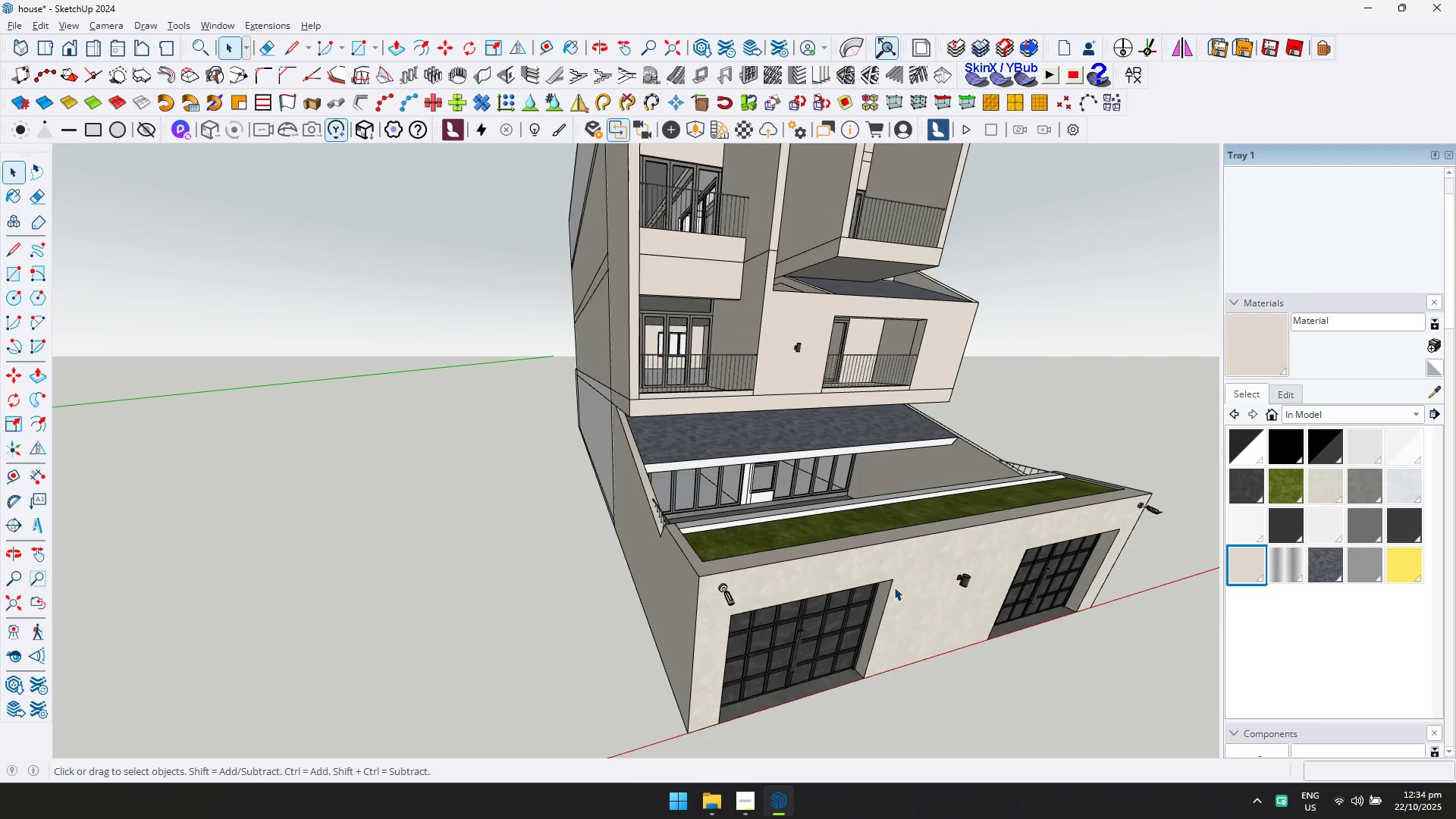 
double_click([894, 586])
 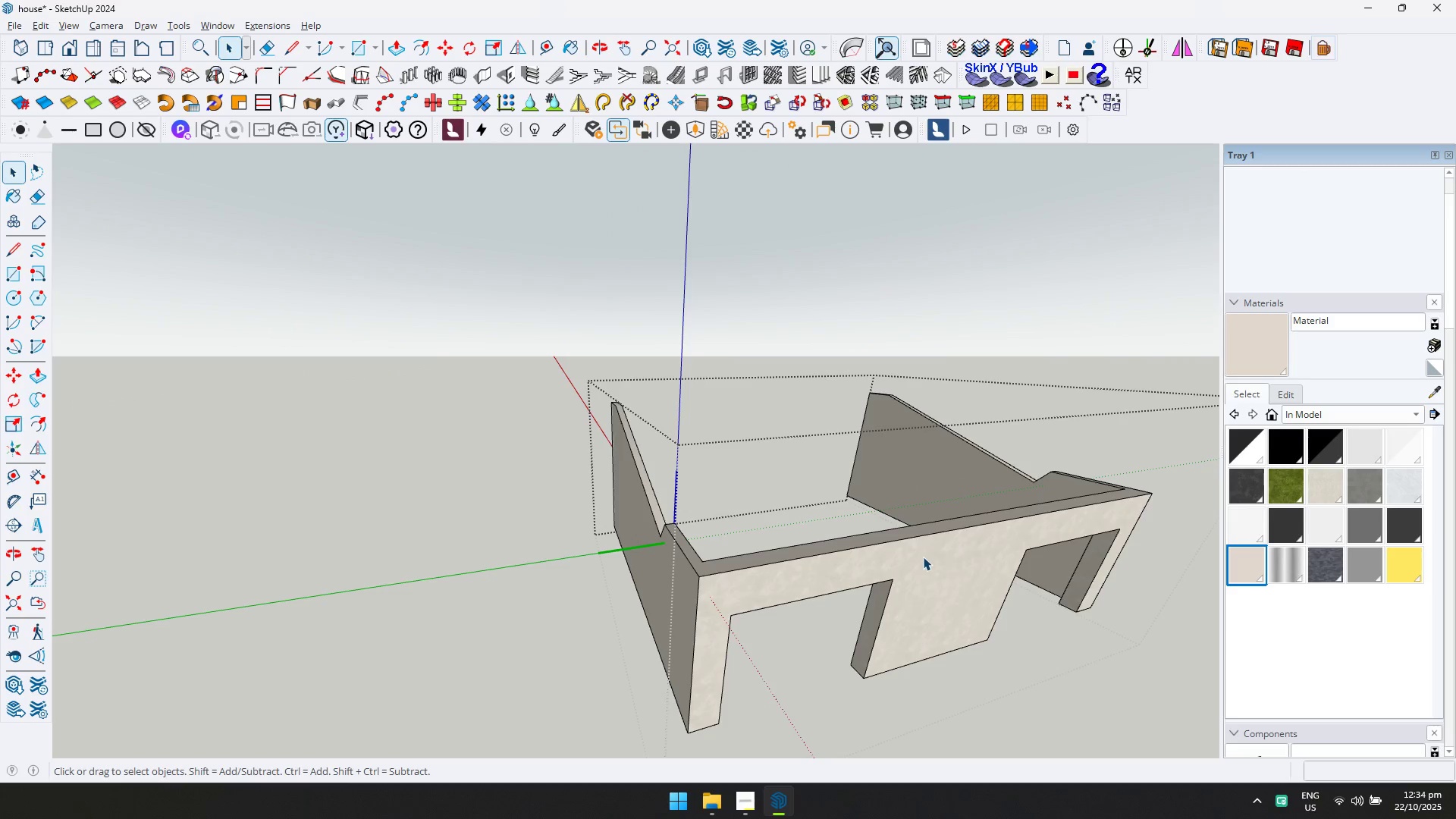 
triple_click([923, 557])
 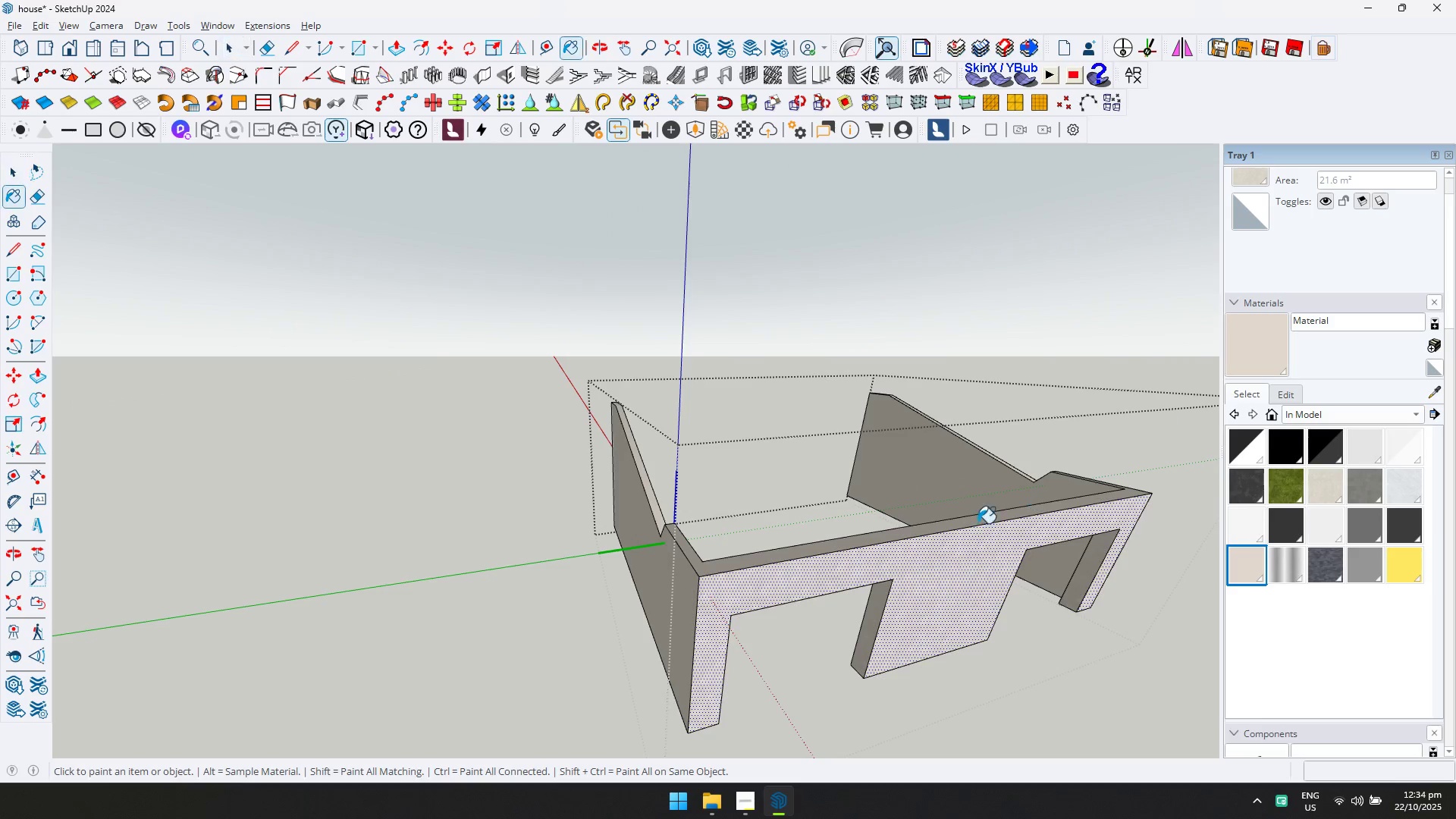 
double_click([946, 536])
 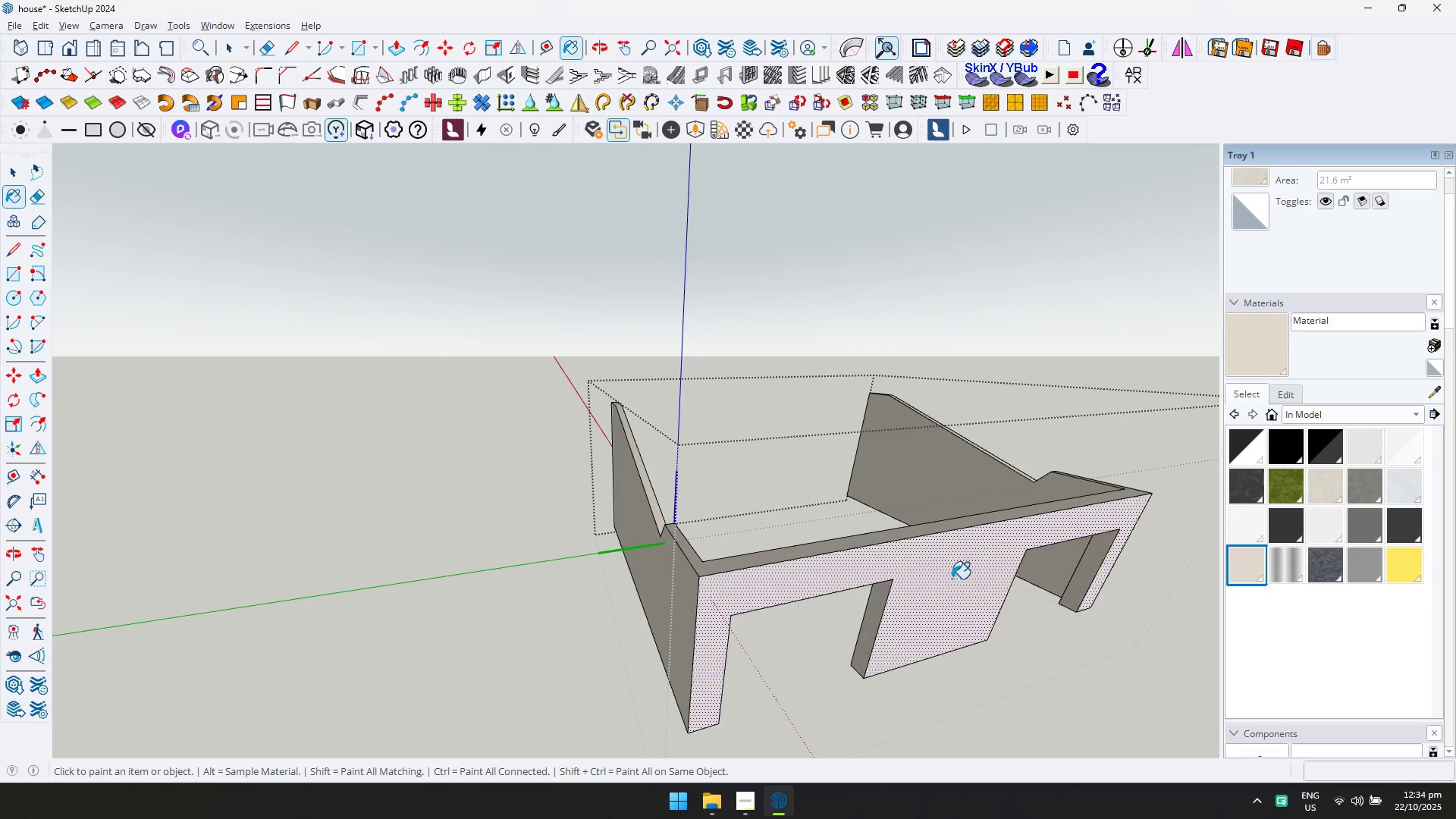 
key(Escape)
 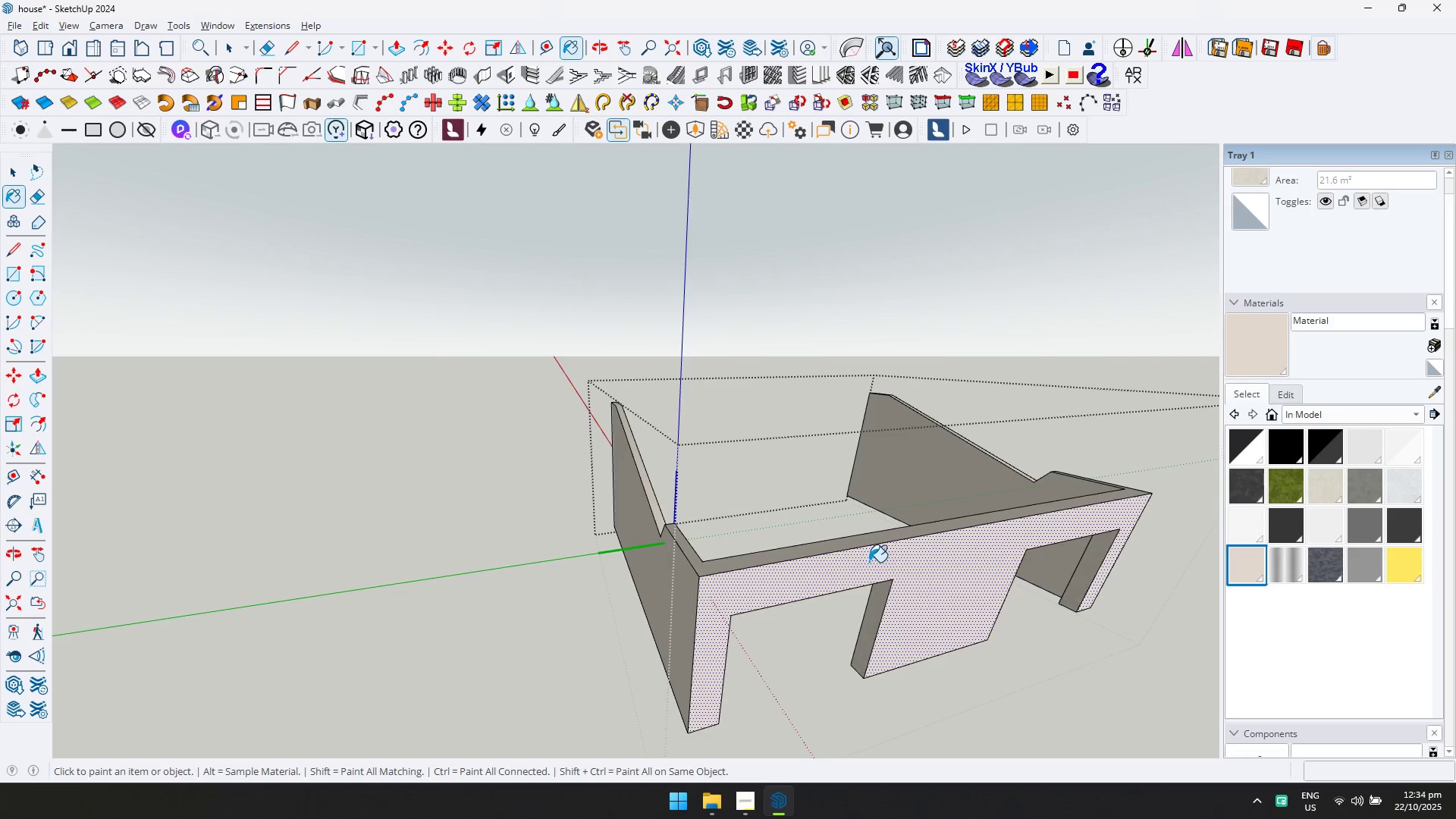 
key(Space)
 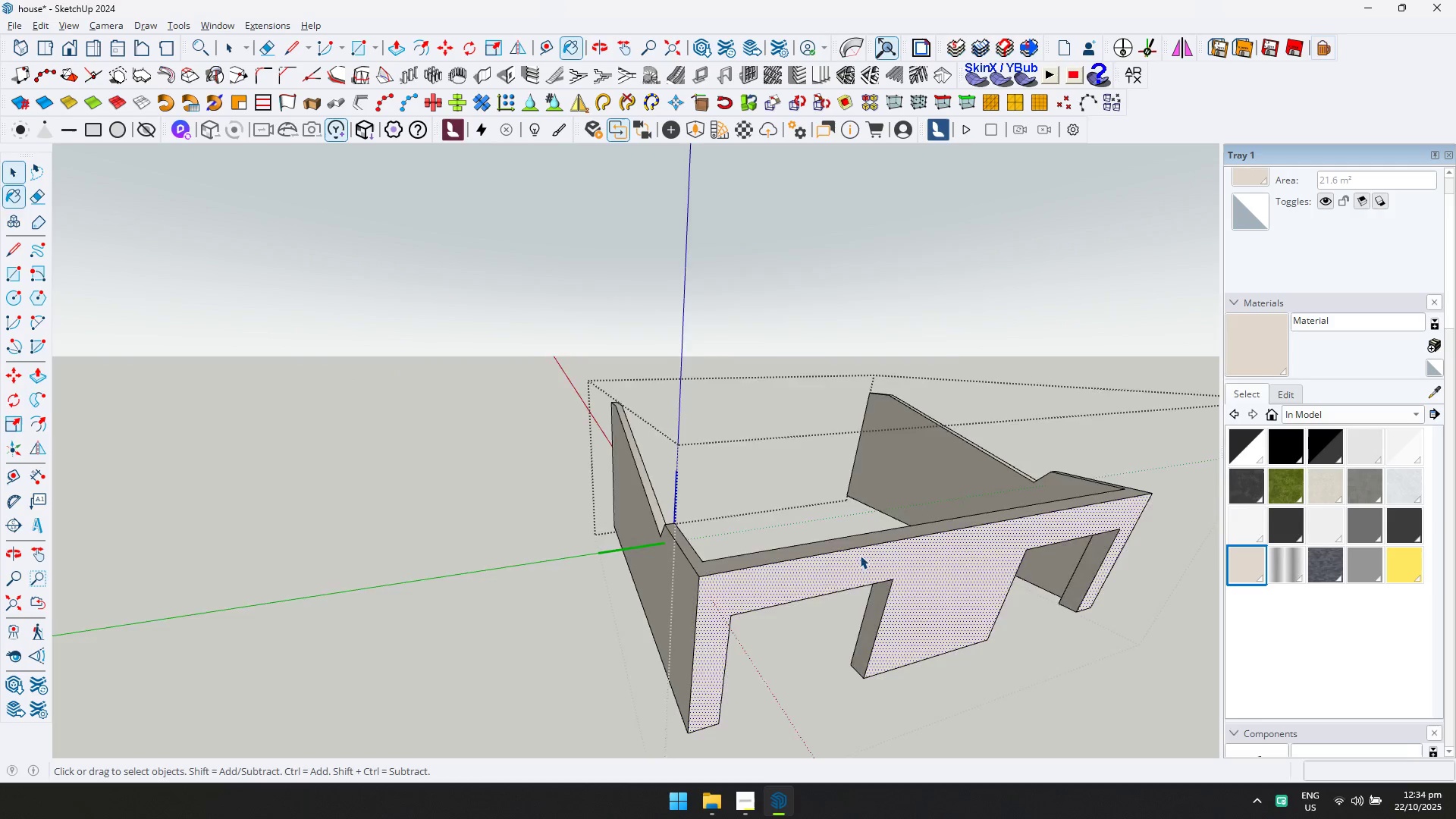 
key(Escape)
 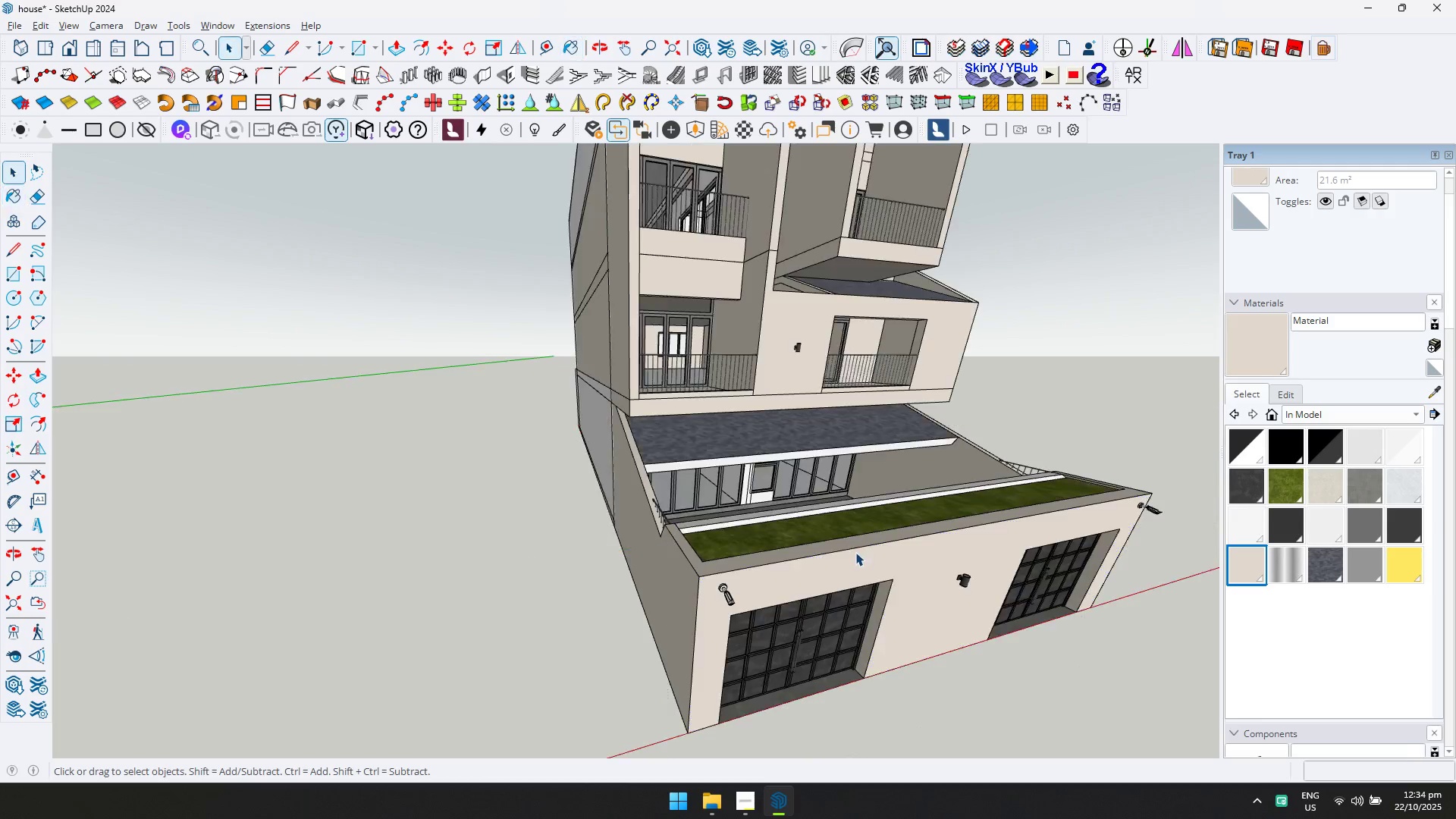 
key(Escape)
 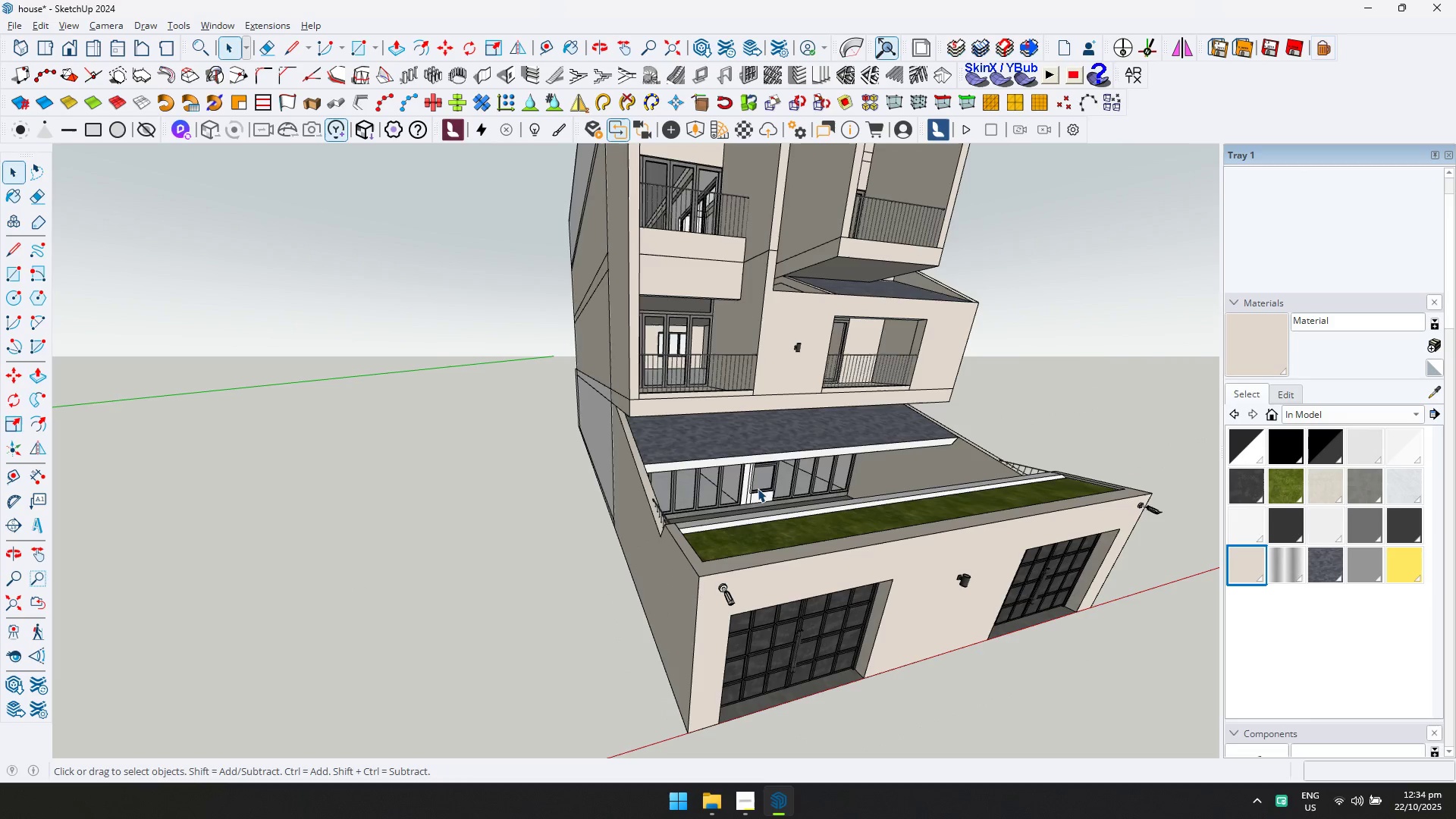 
scroll: coordinate [759, 468], scroll_direction: up, amount: 4.0
 